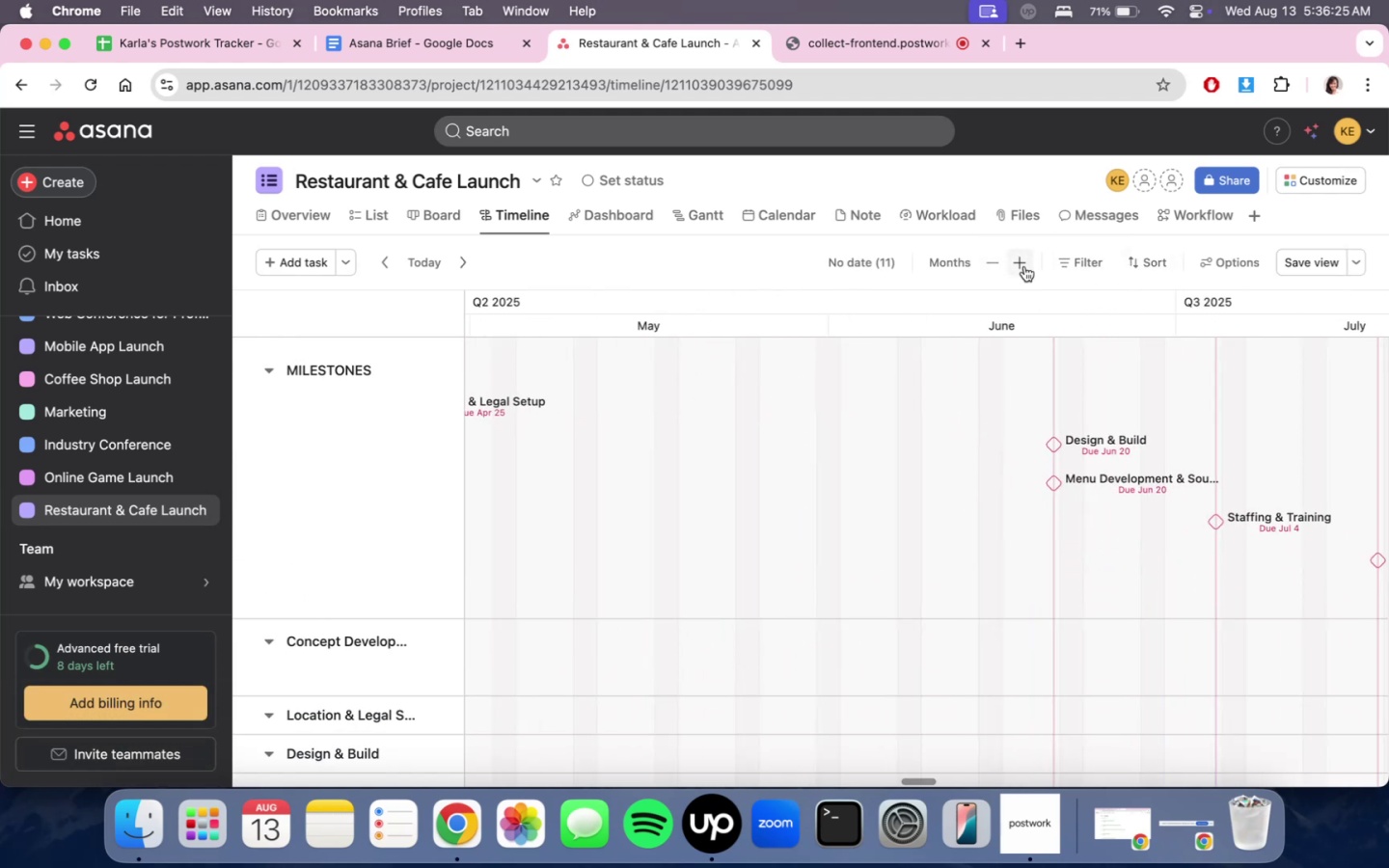 
left_click([1024, 266])
 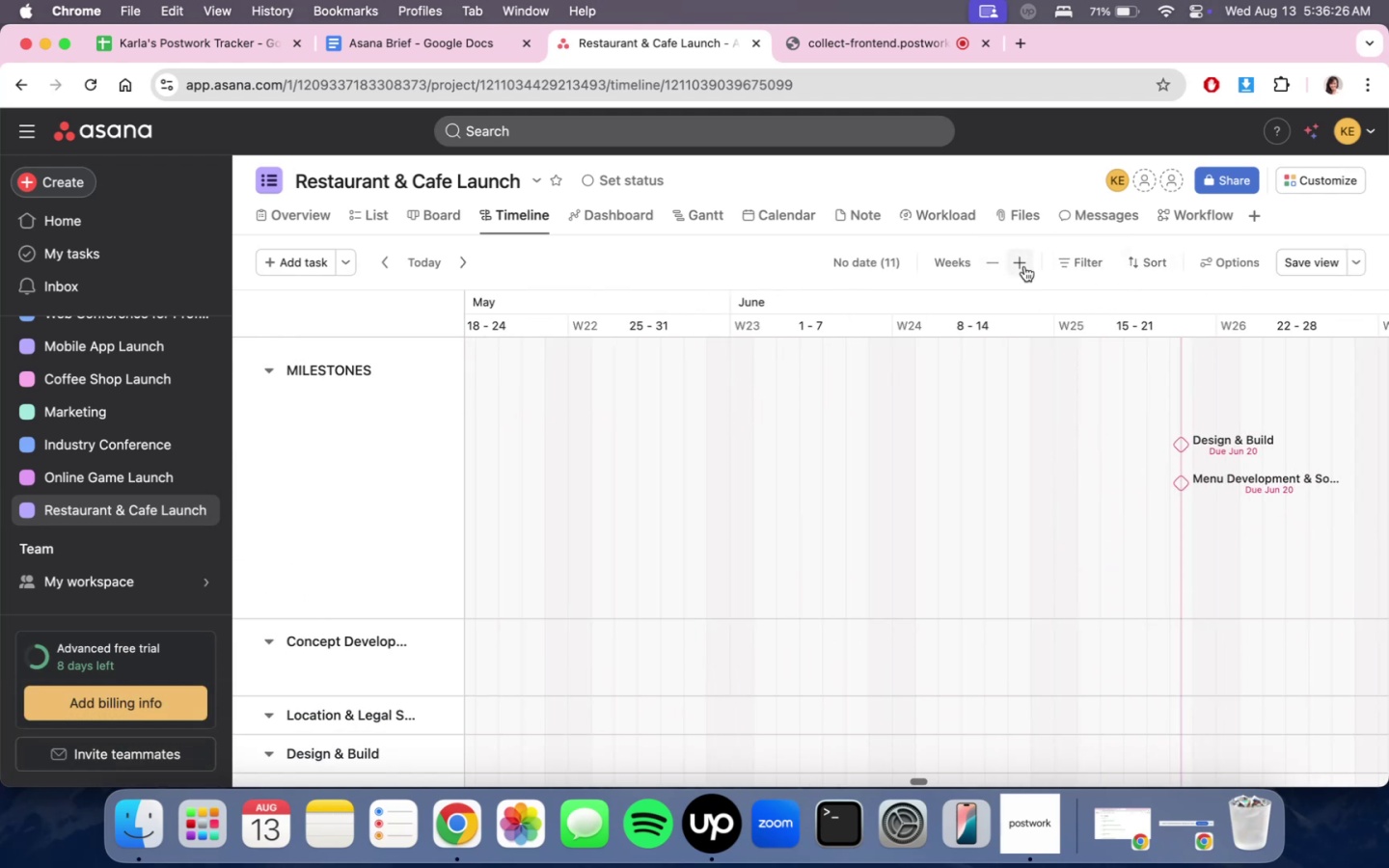 
scroll: coordinate [988, 533], scroll_direction: up, amount: 39.0
 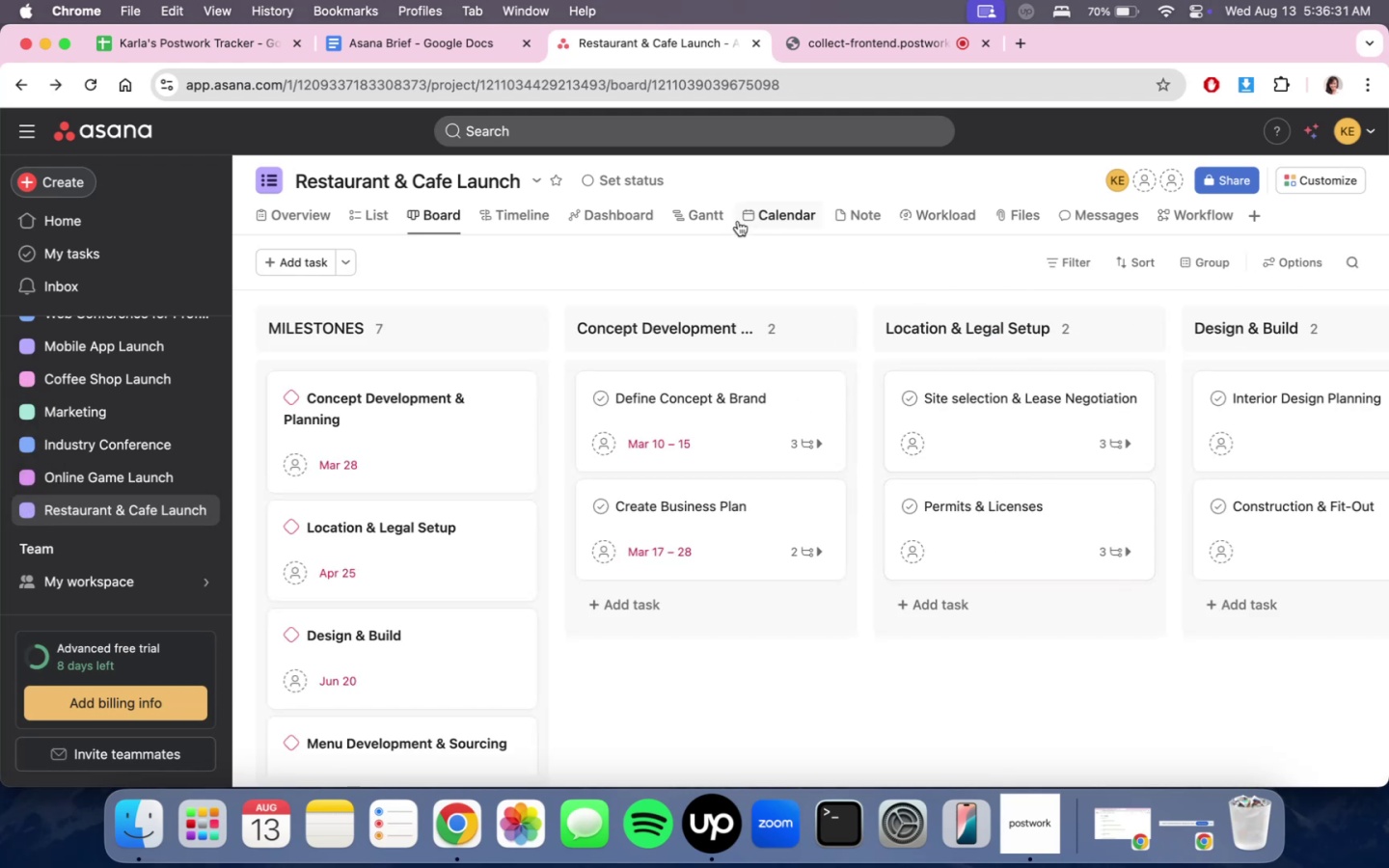 
double_click([613, 219])
 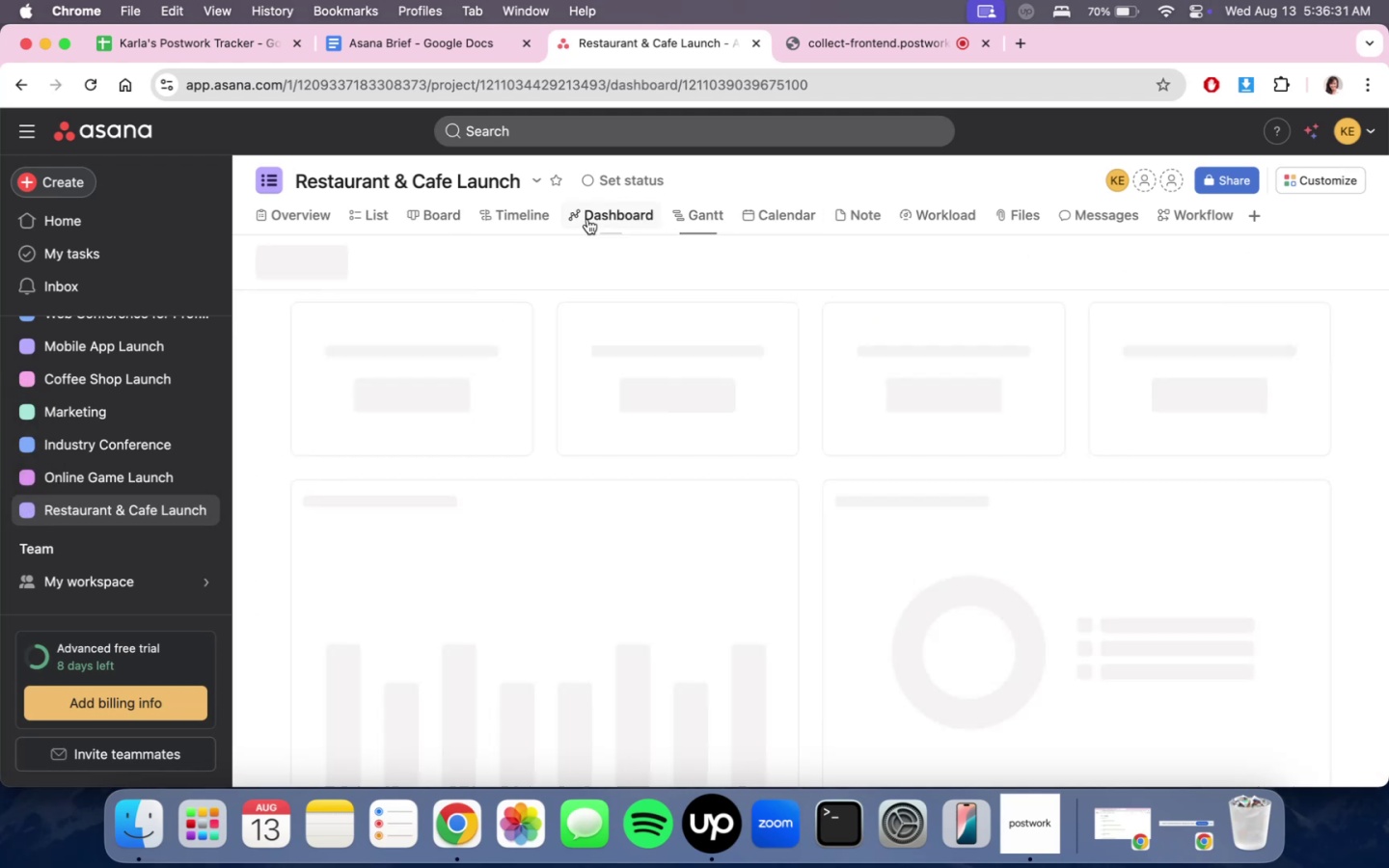 
triple_click([495, 217])
 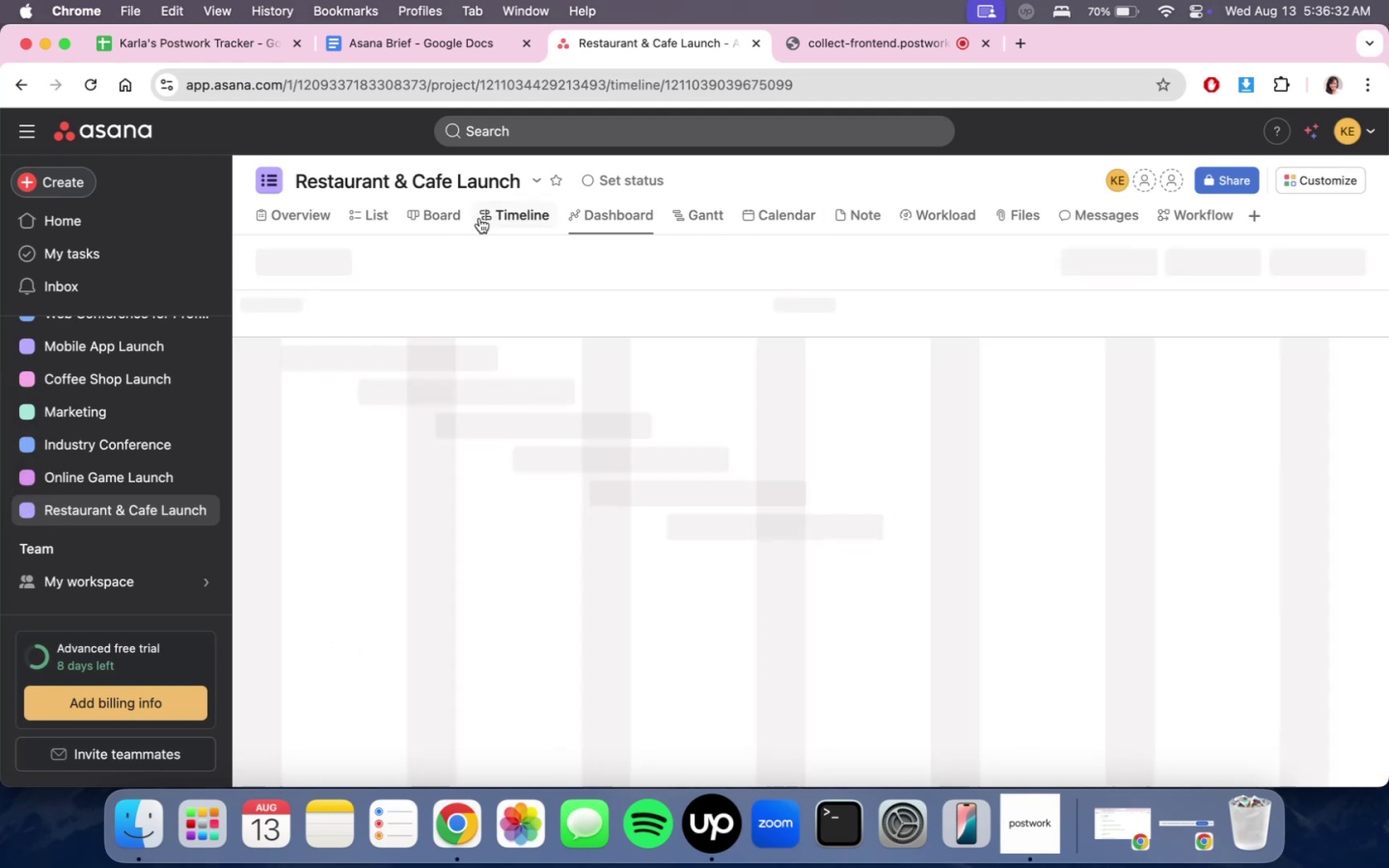 
triple_click([452, 220])
 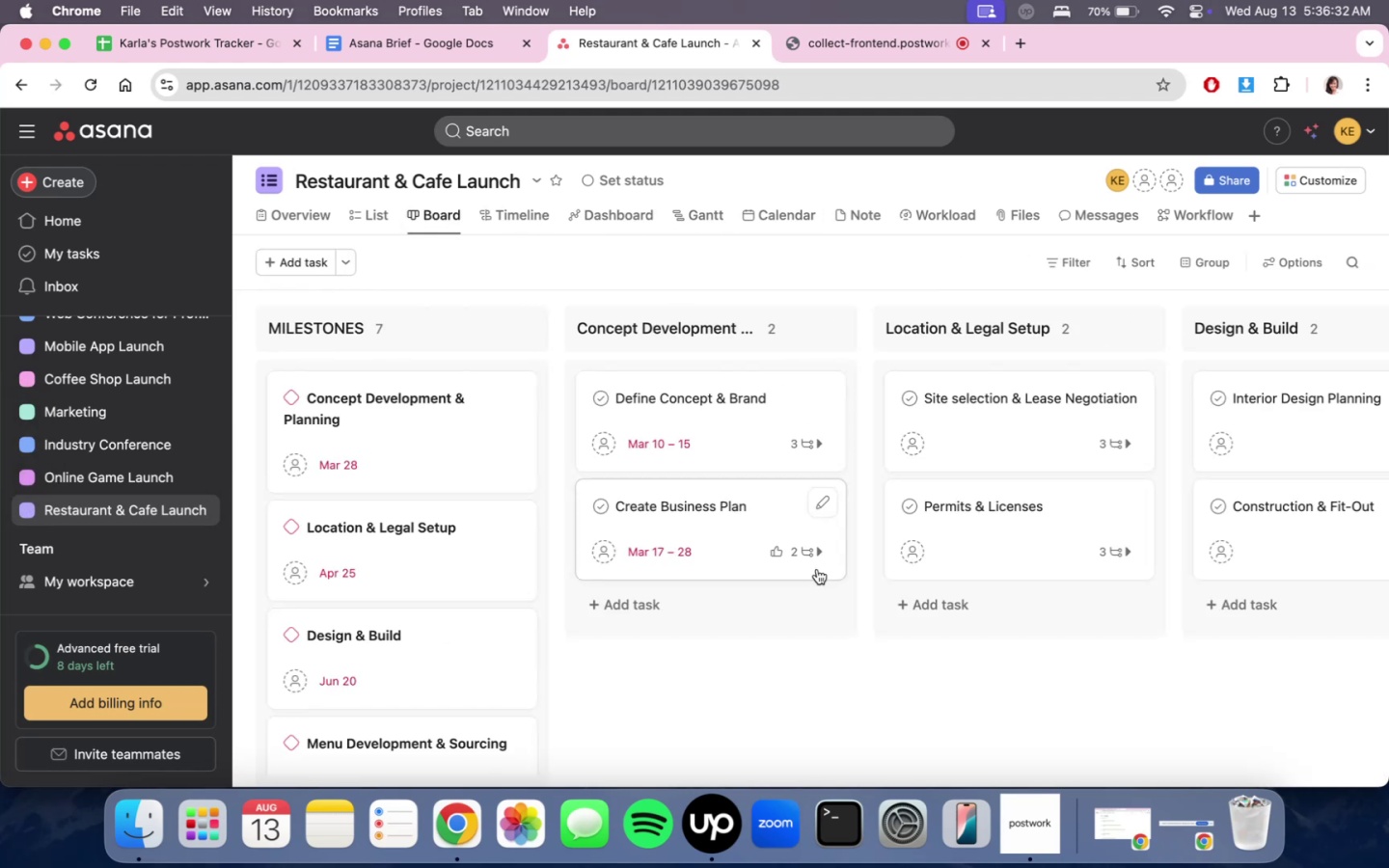 
scroll: coordinate [820, 665], scroll_direction: none, amount: 0.0
 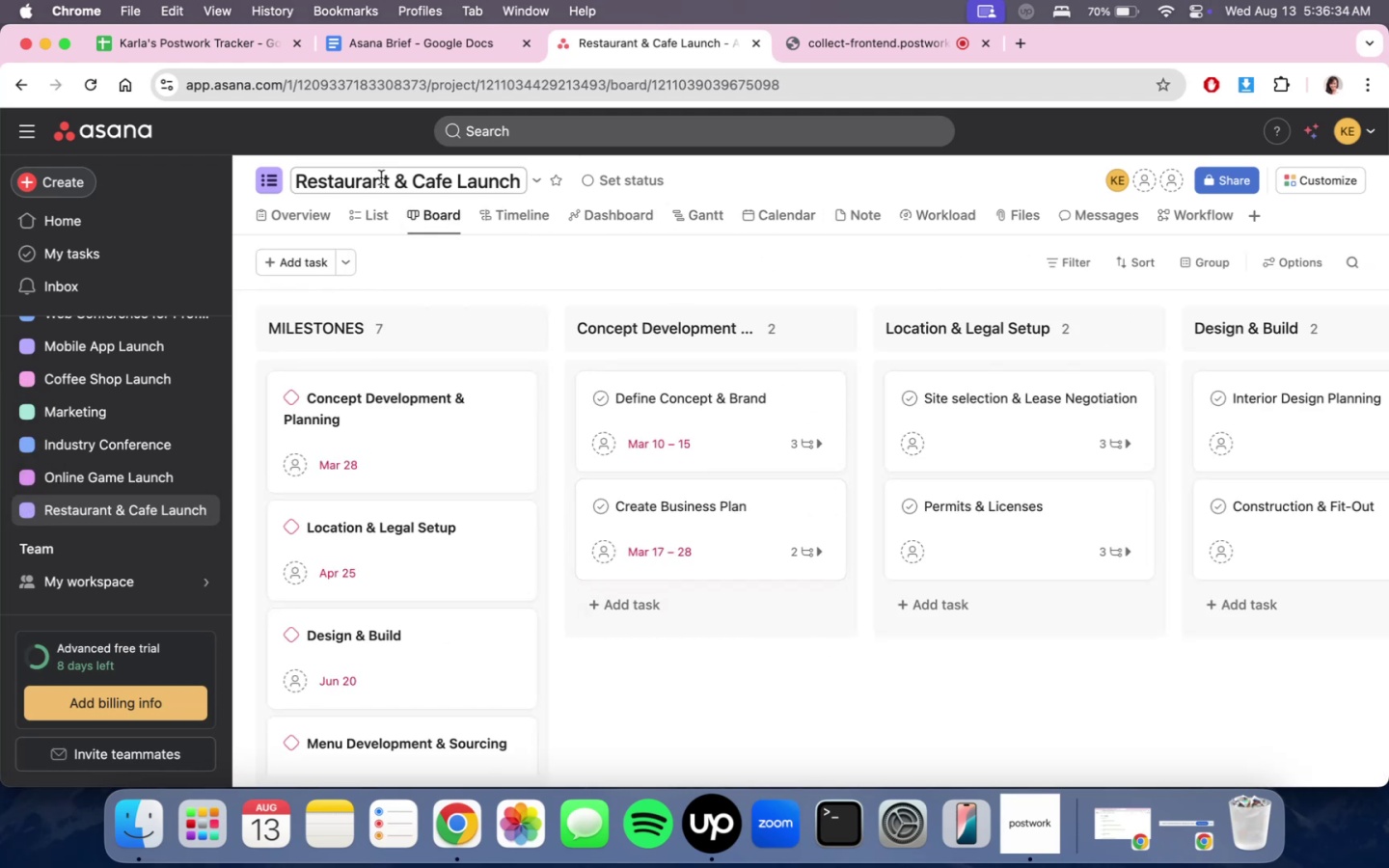 
left_click([378, 228])
 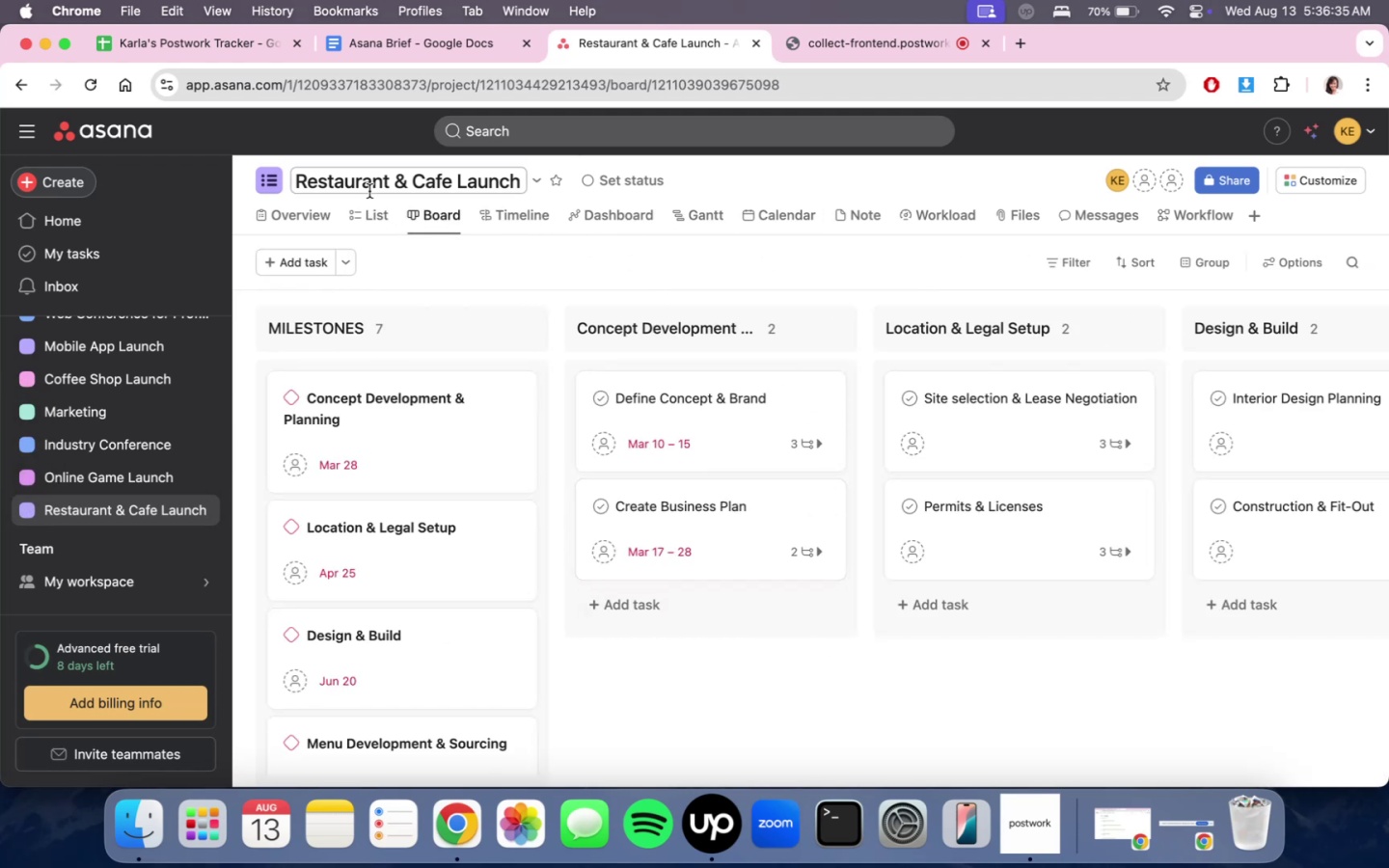 
double_click([360, 205])
 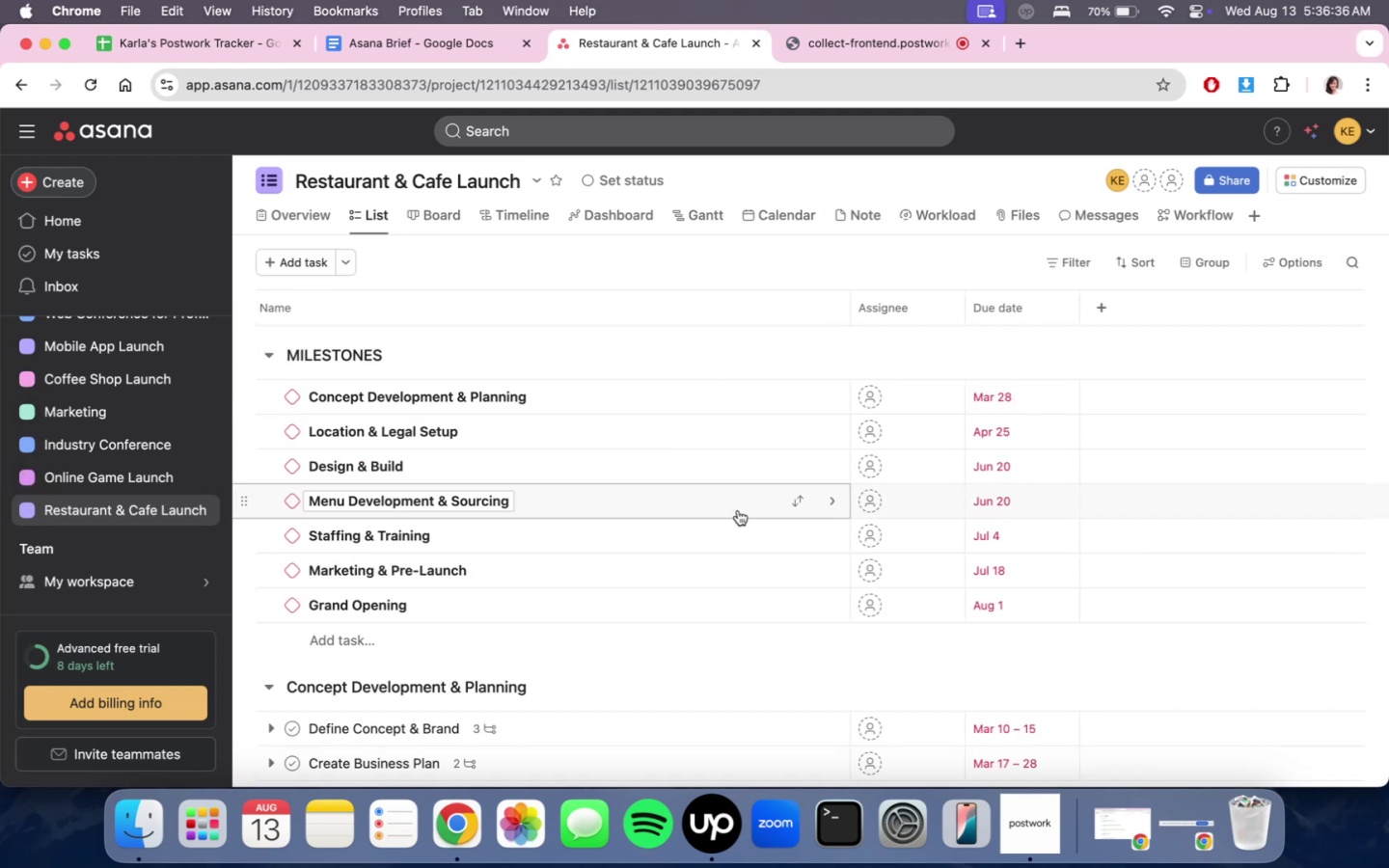 
scroll: coordinate [879, 480], scroll_direction: down, amount: 9.0
 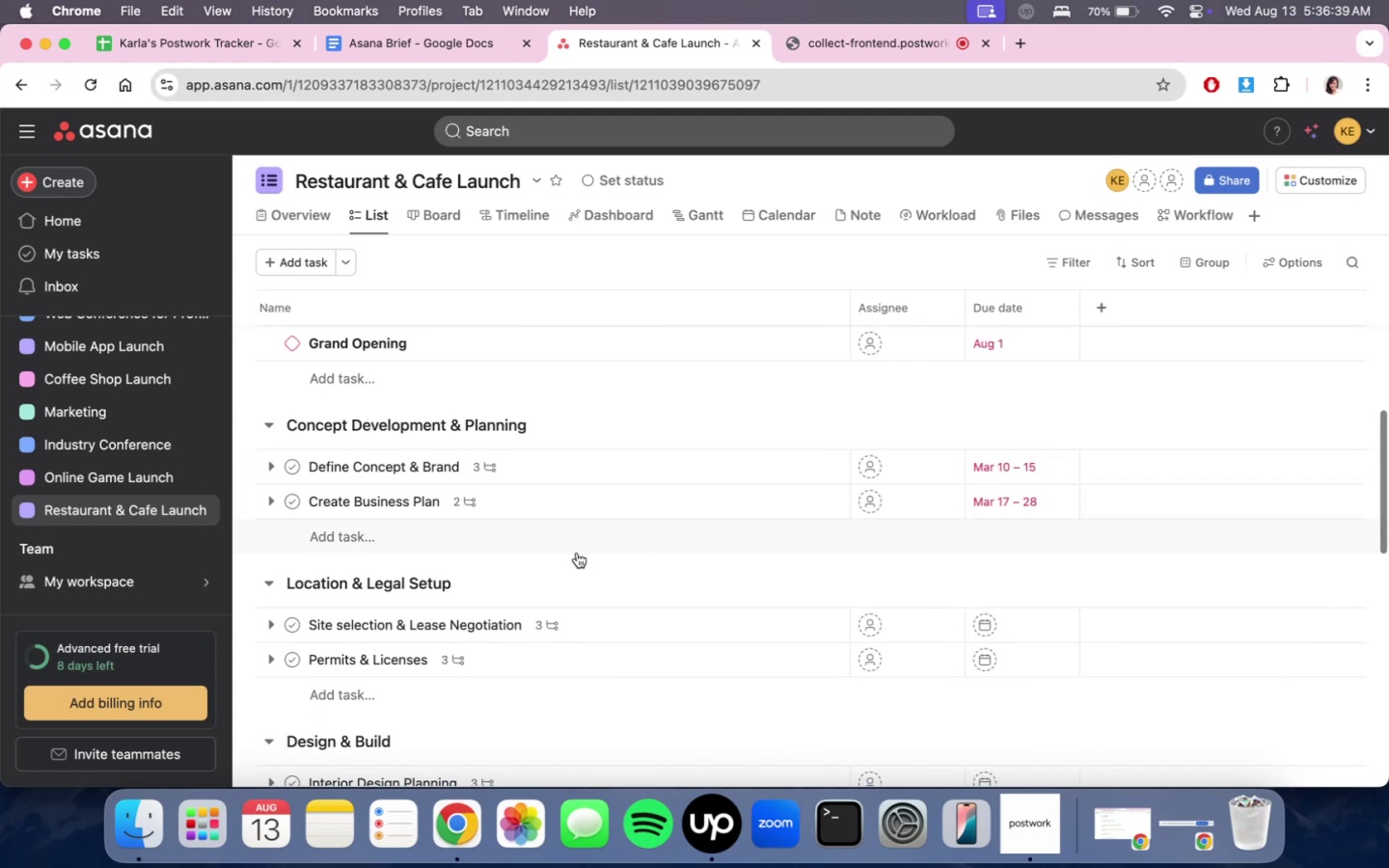 
scroll: coordinate [795, 421], scroll_direction: up, amount: 10.0
 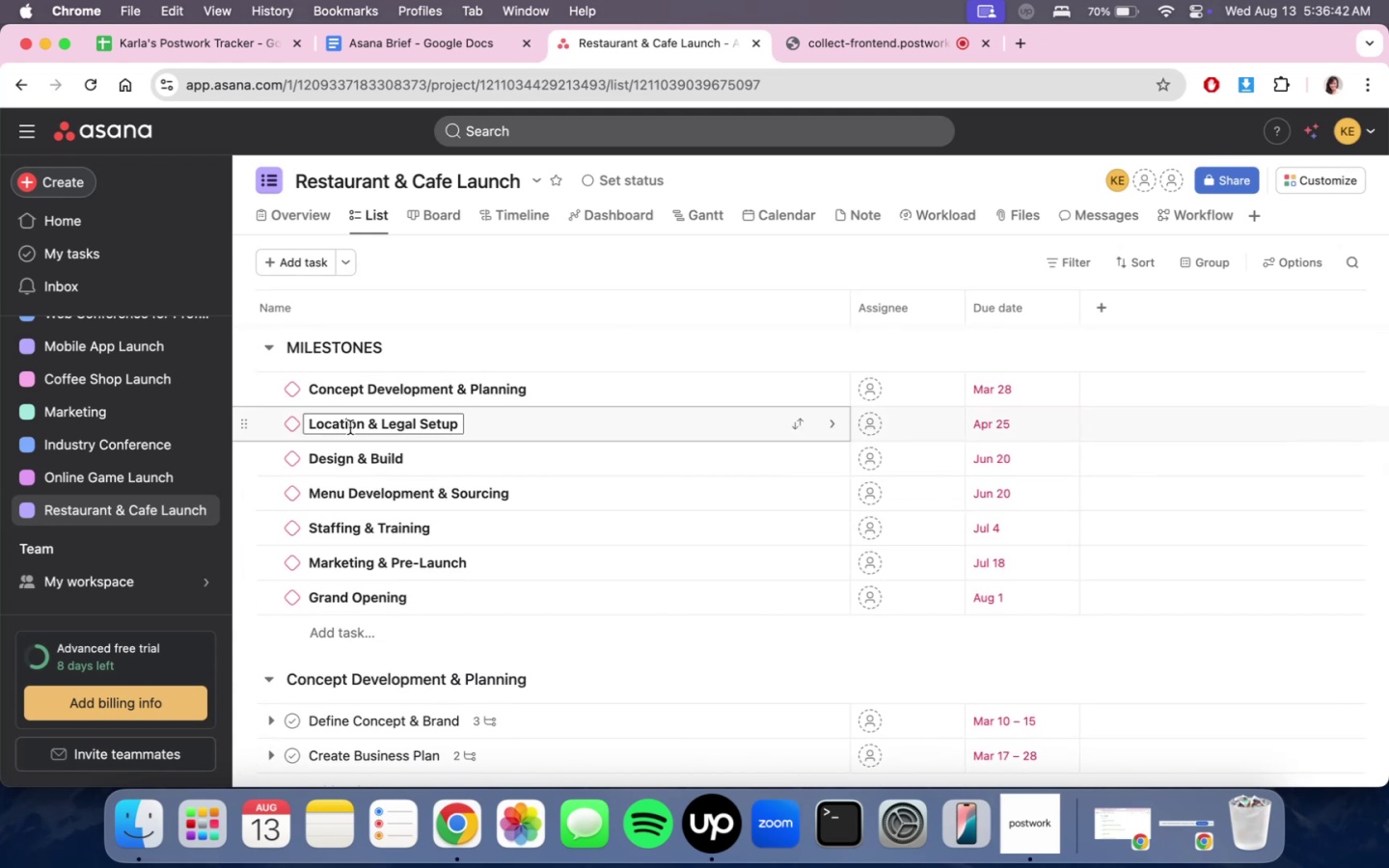 
left_click([298, 394])
 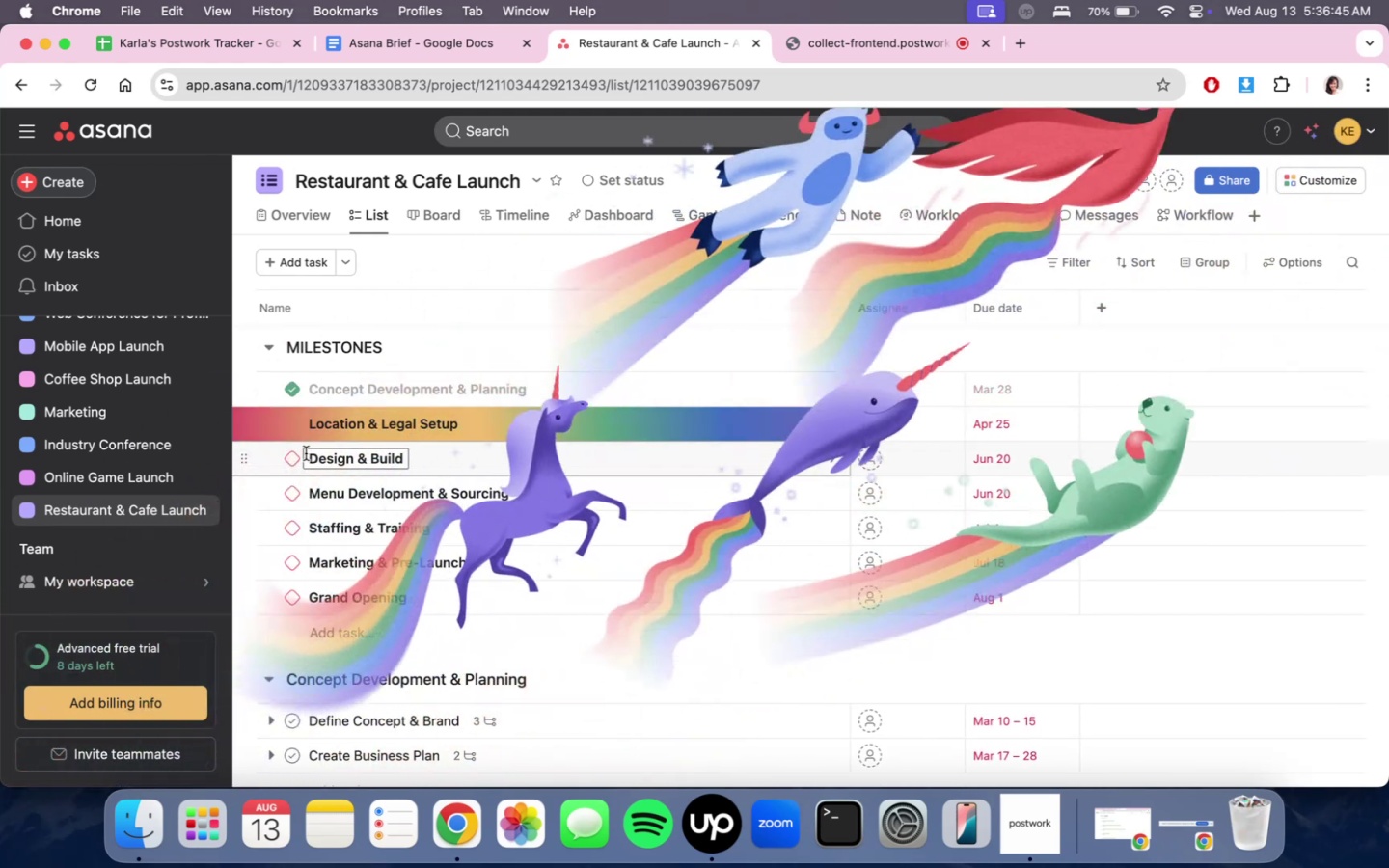 
scroll: coordinate [747, 579], scroll_direction: down, amount: 6.0
 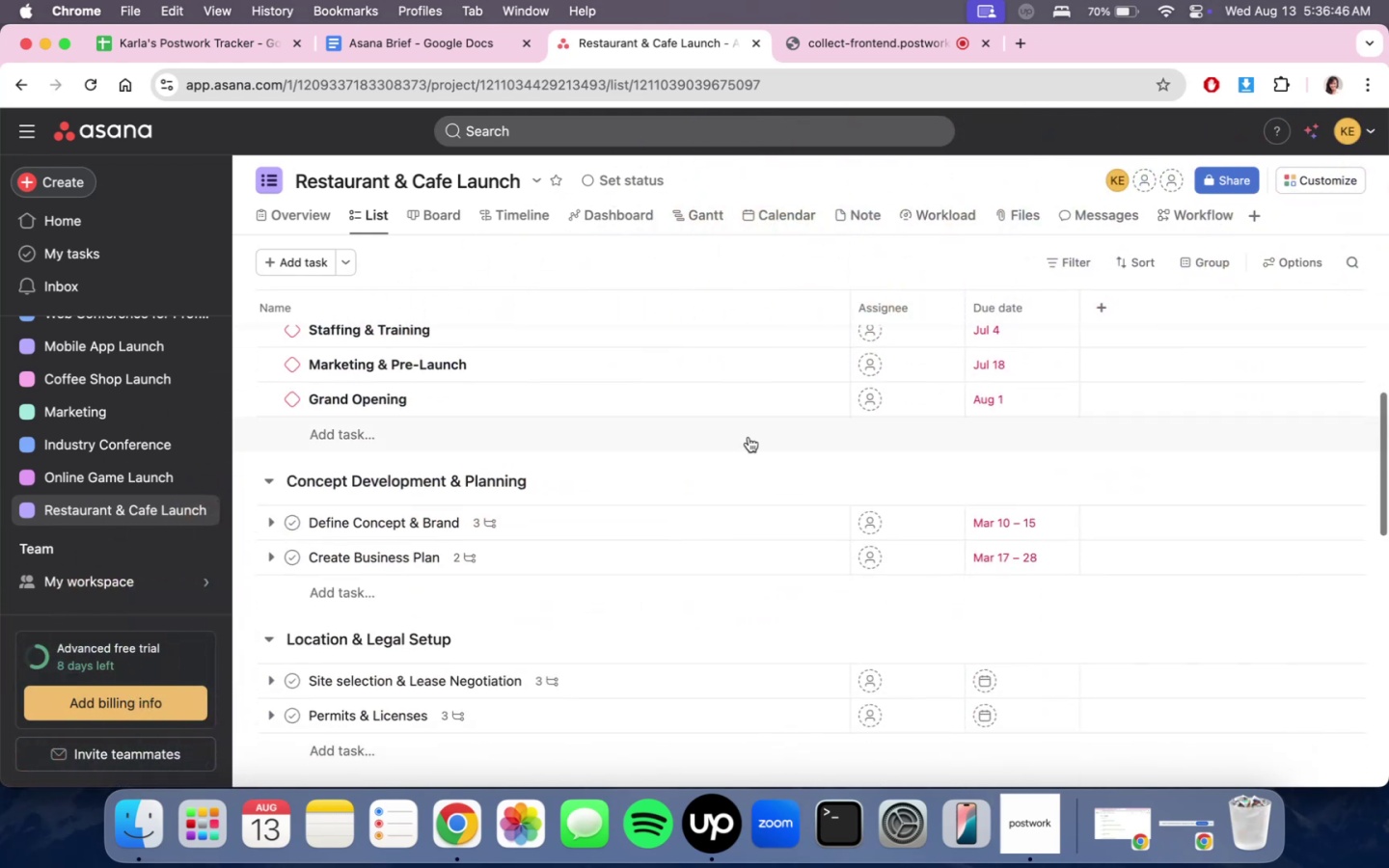 
scroll: coordinate [766, 522], scroll_direction: up, amount: 6.0
 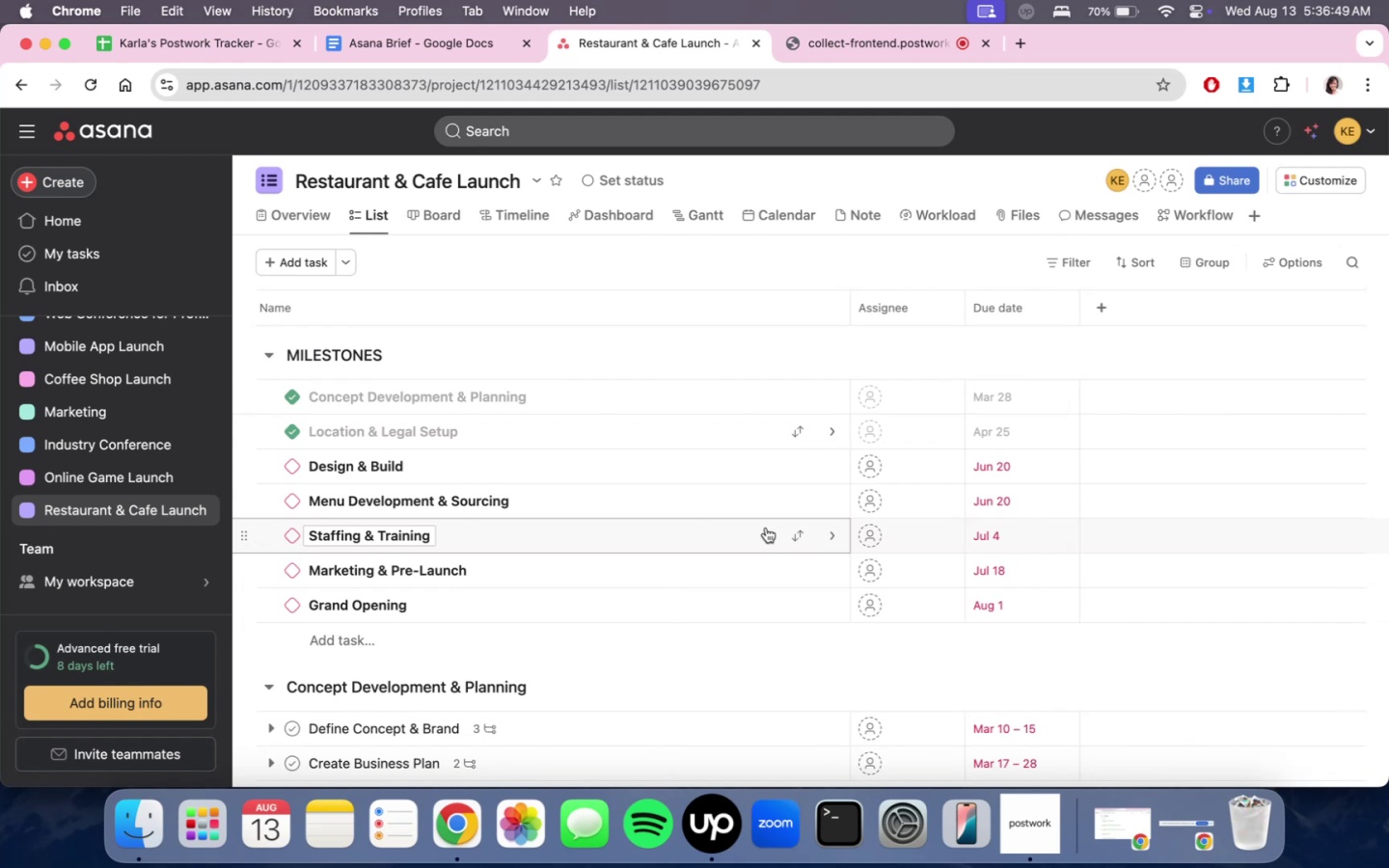 
left_click([320, 208])
 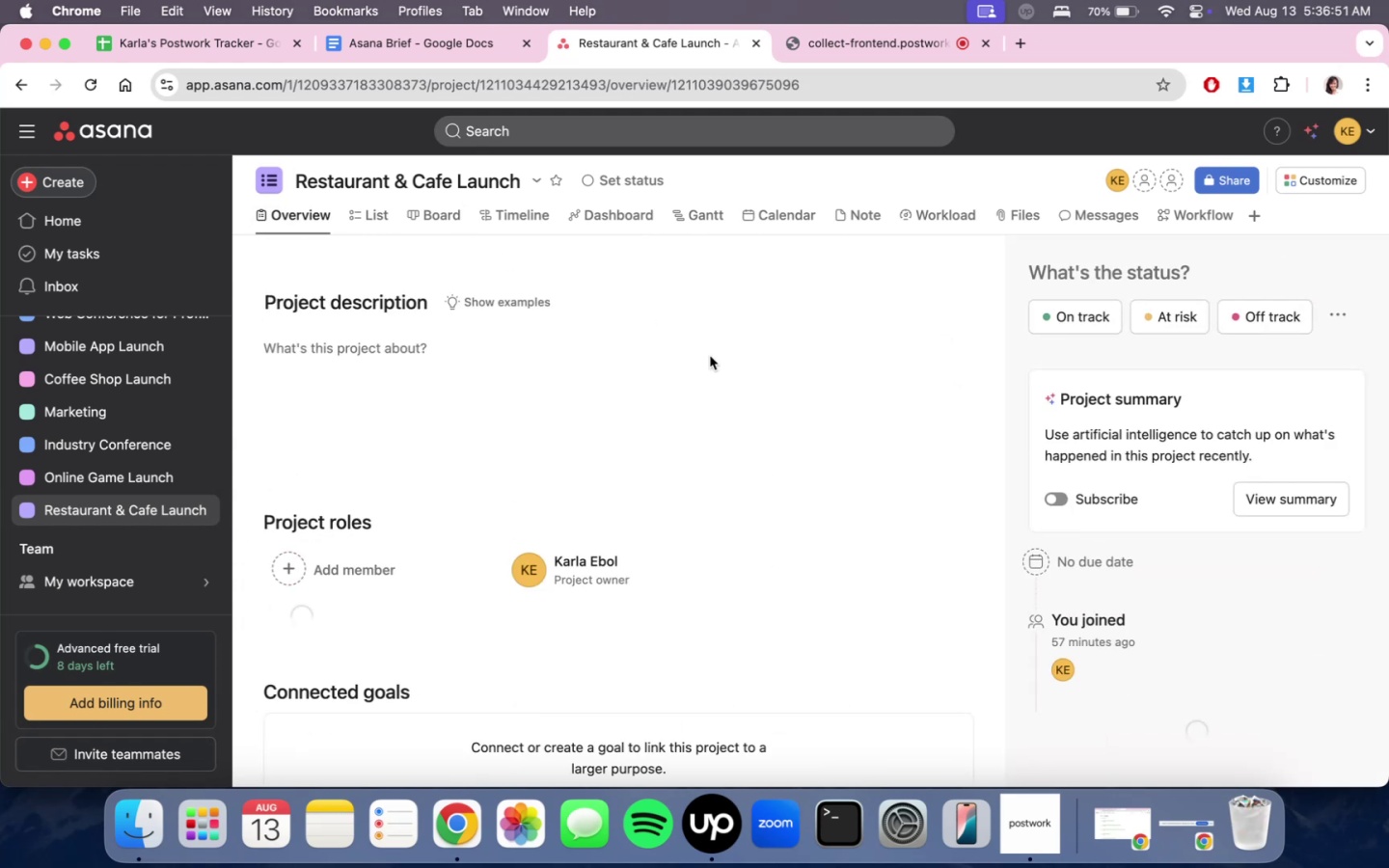 
scroll: coordinate [844, 520], scroll_direction: down, amount: 18.0
 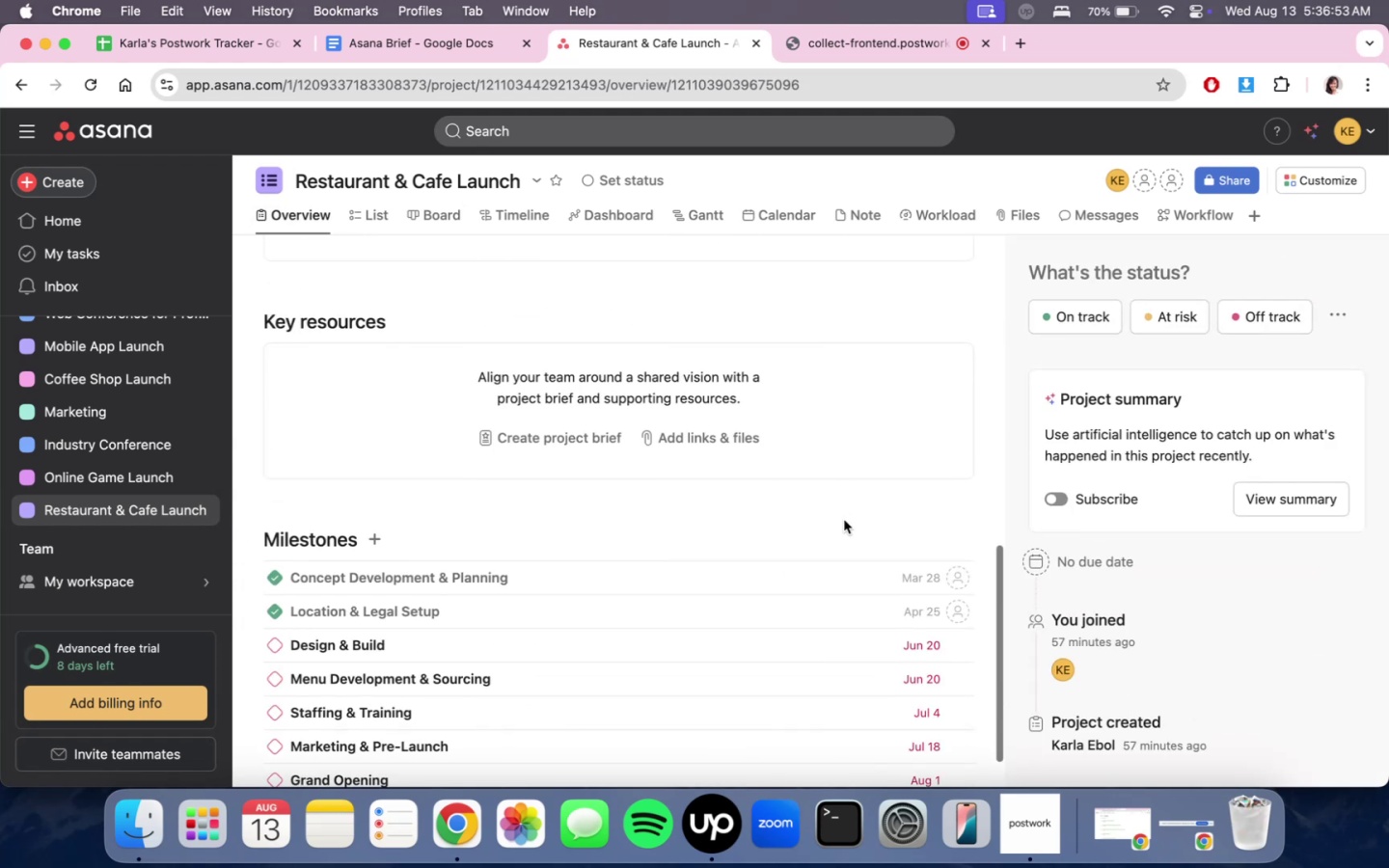 
scroll: coordinate [799, 523], scroll_direction: up, amount: 17.0
 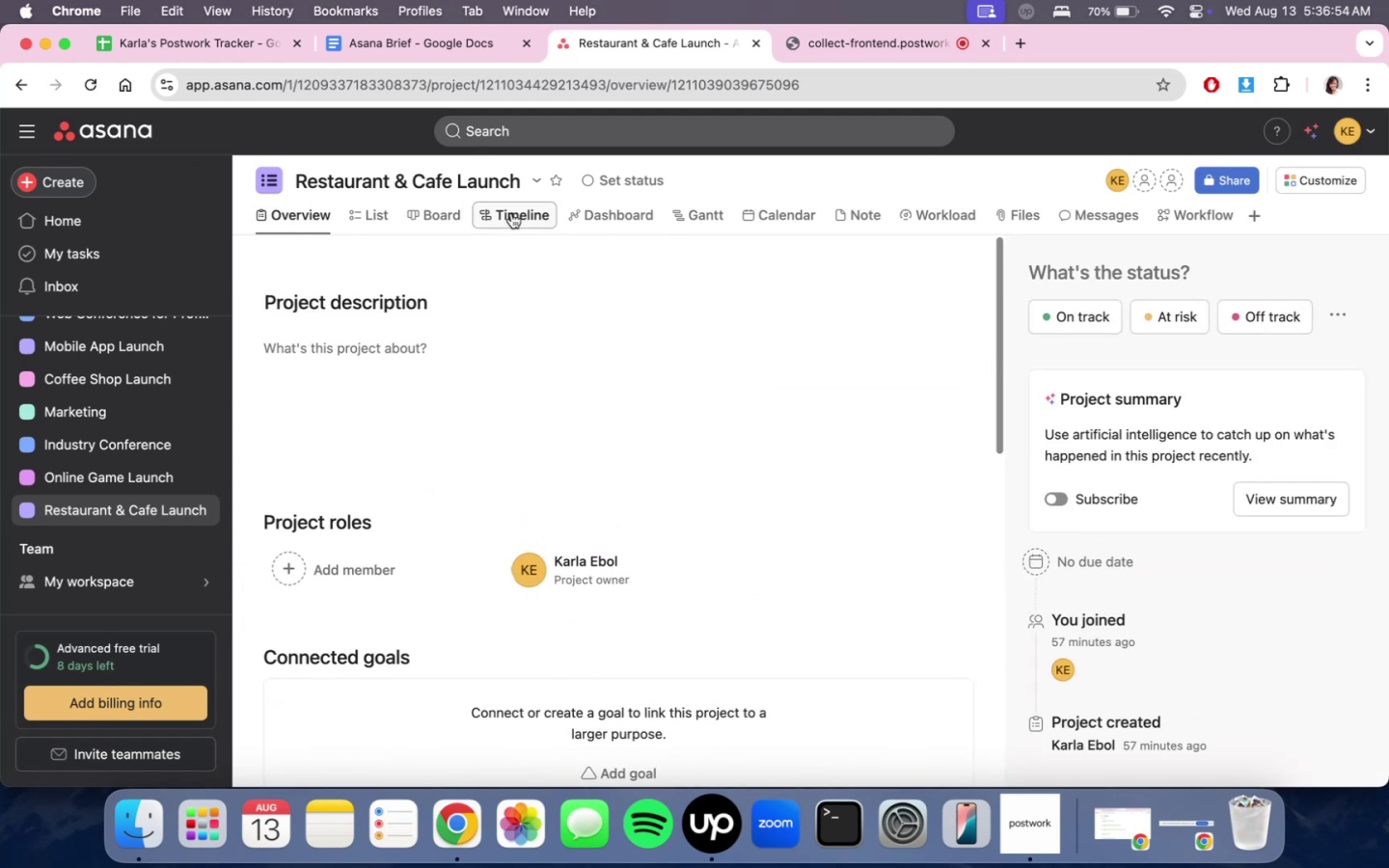 
double_click([608, 217])
 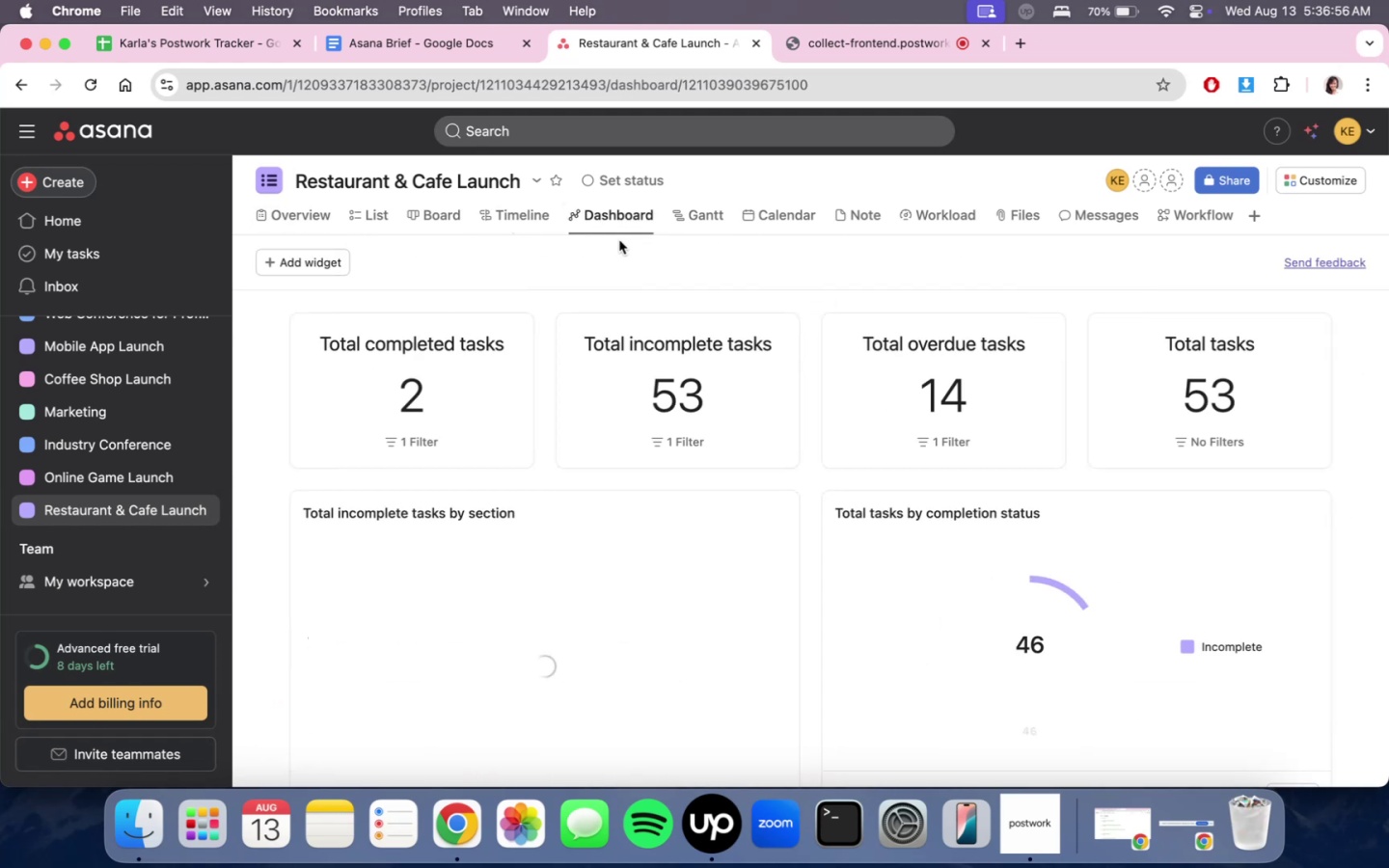 
left_click([502, 203])
 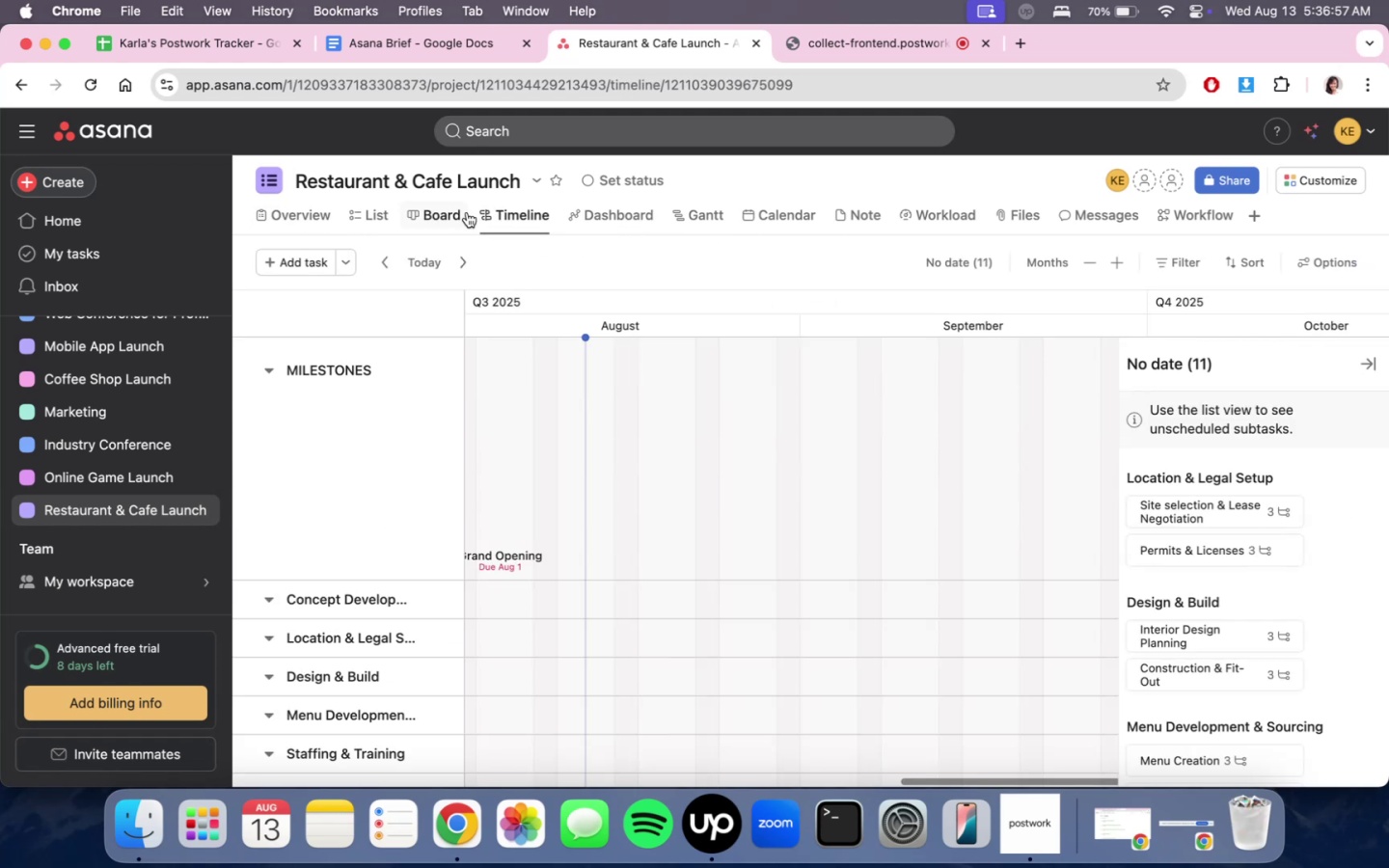 
left_click([436, 208])
 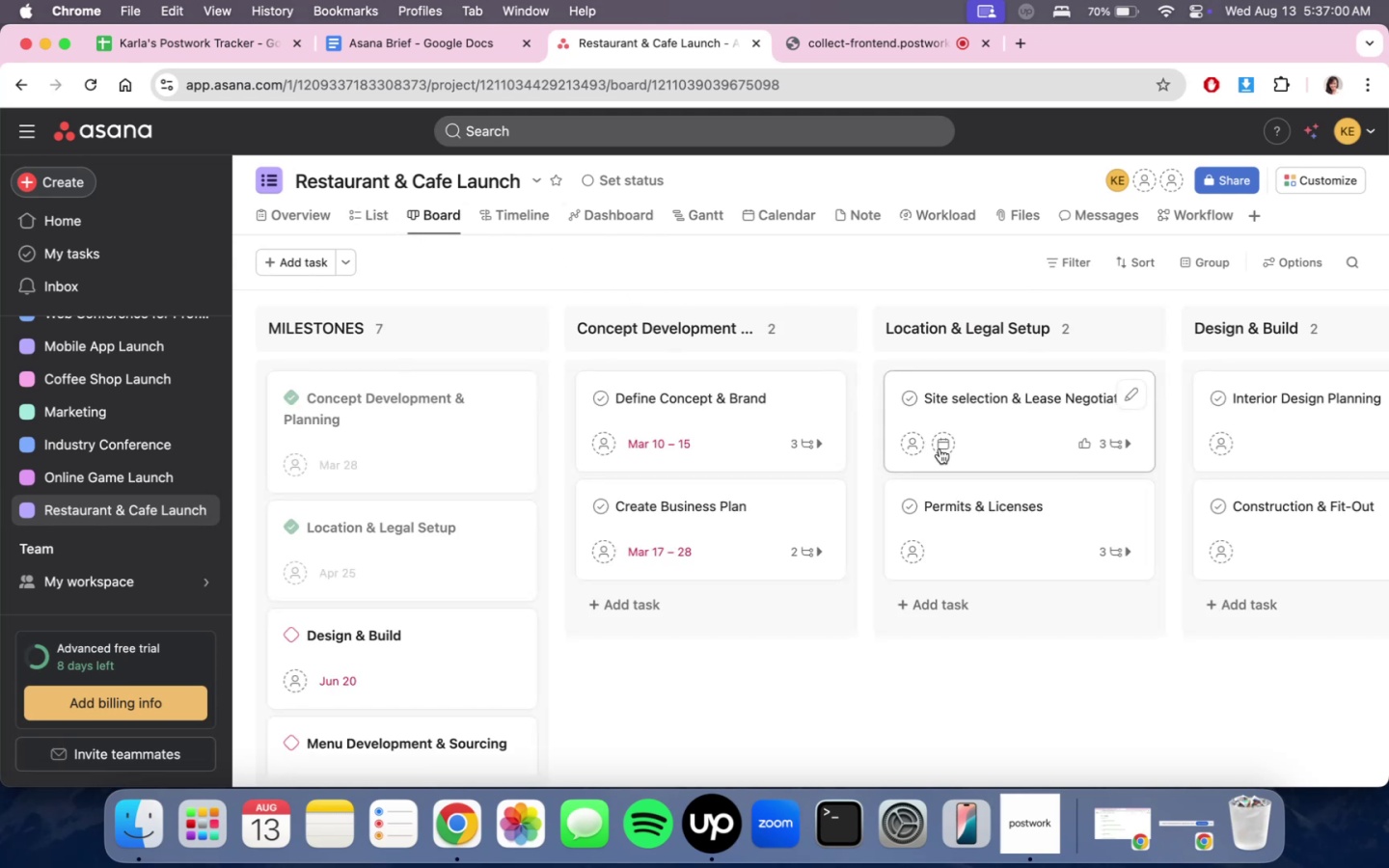 
left_click([1316, 168])
 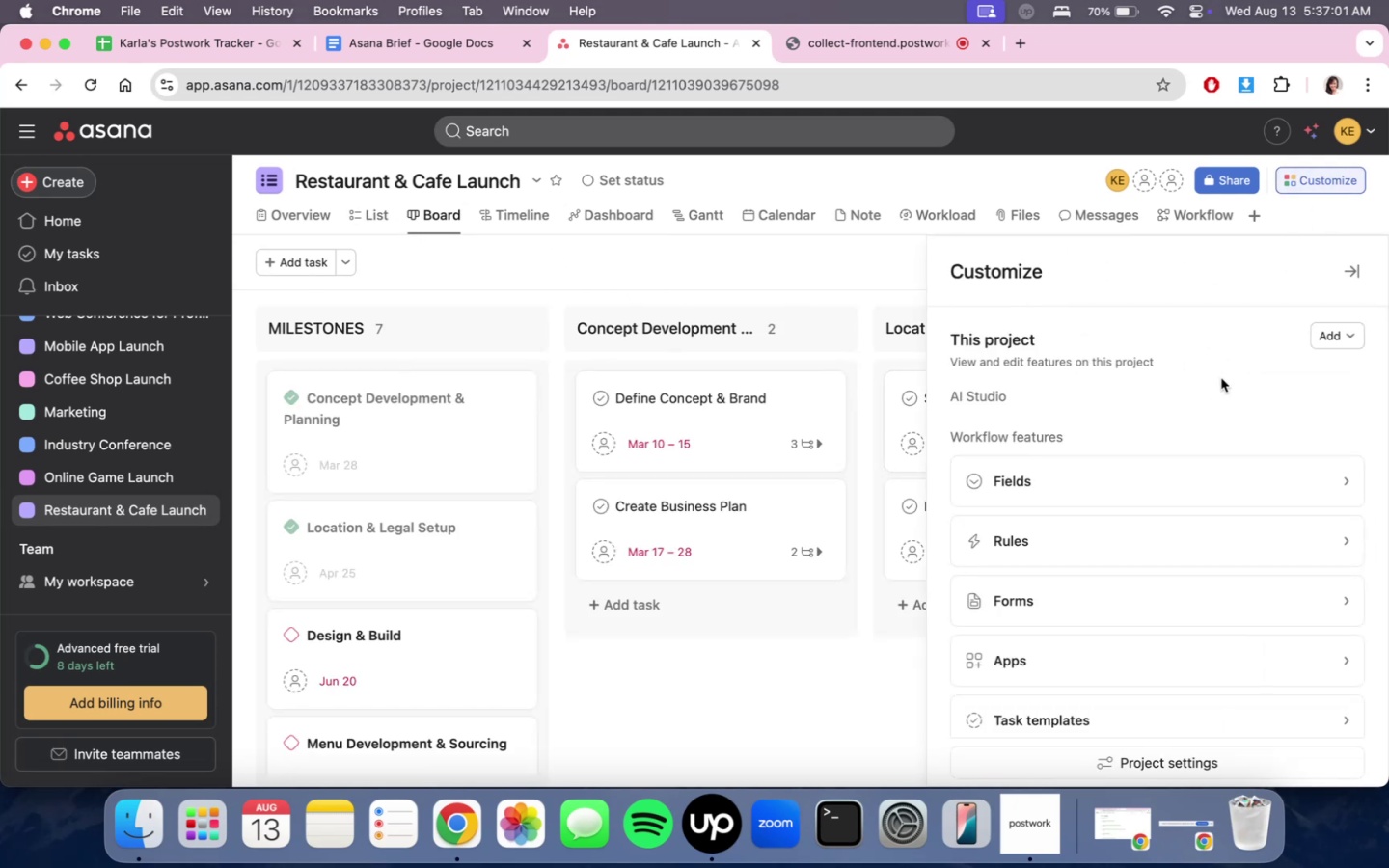 
left_click([1171, 548])
 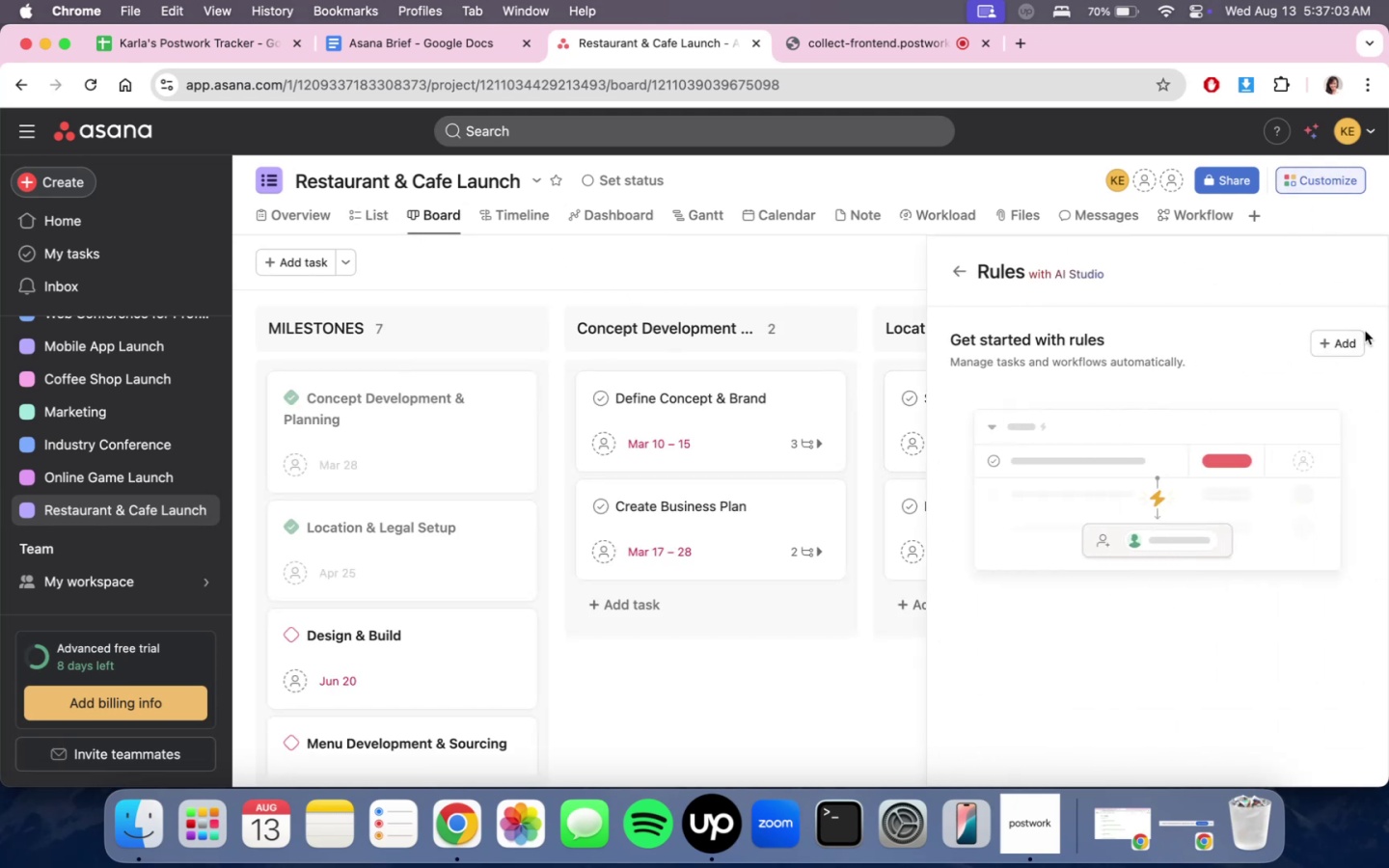 
double_click([1355, 336])
 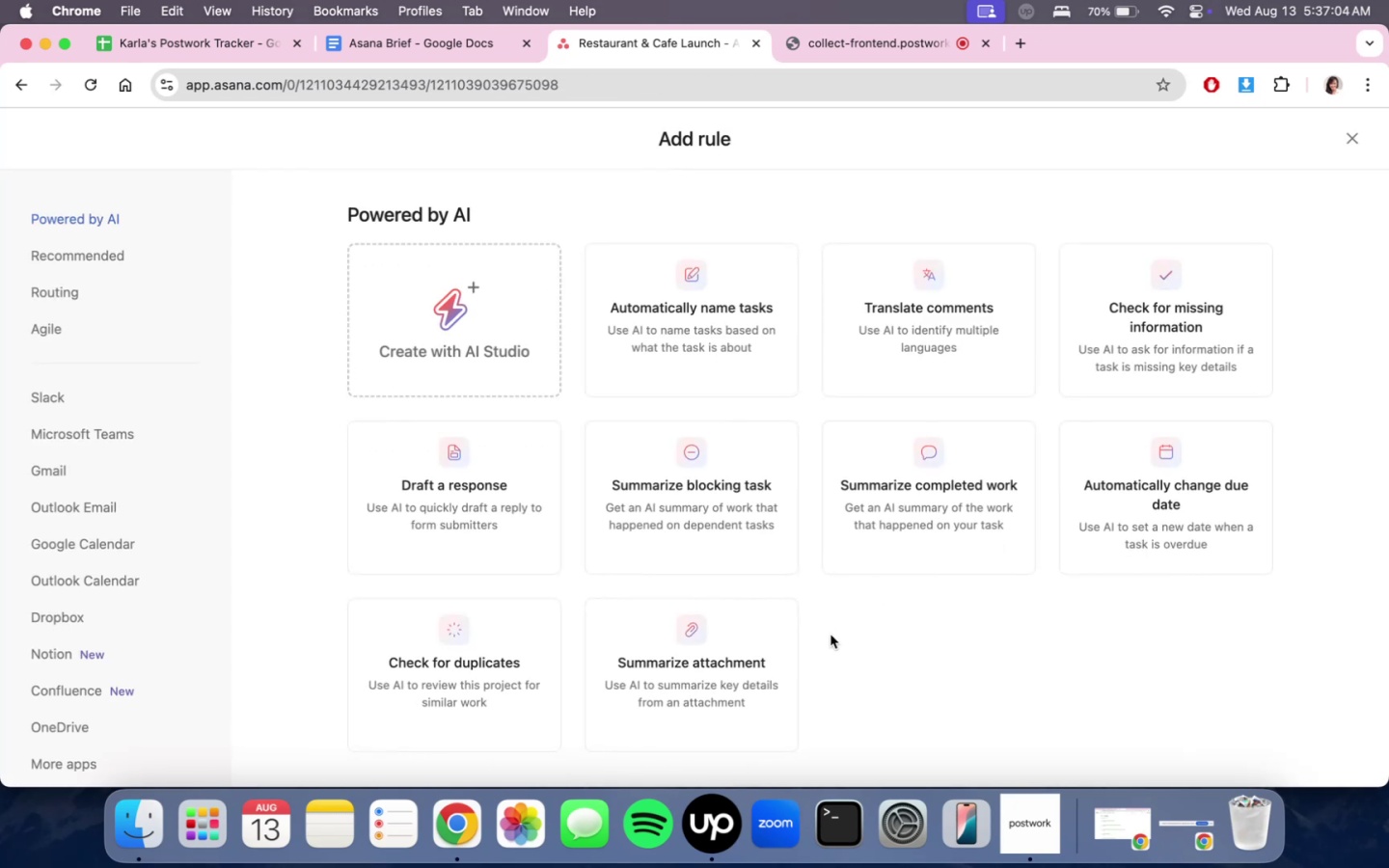 
scroll: coordinate [830, 635], scroll_direction: down, amount: 16.0
 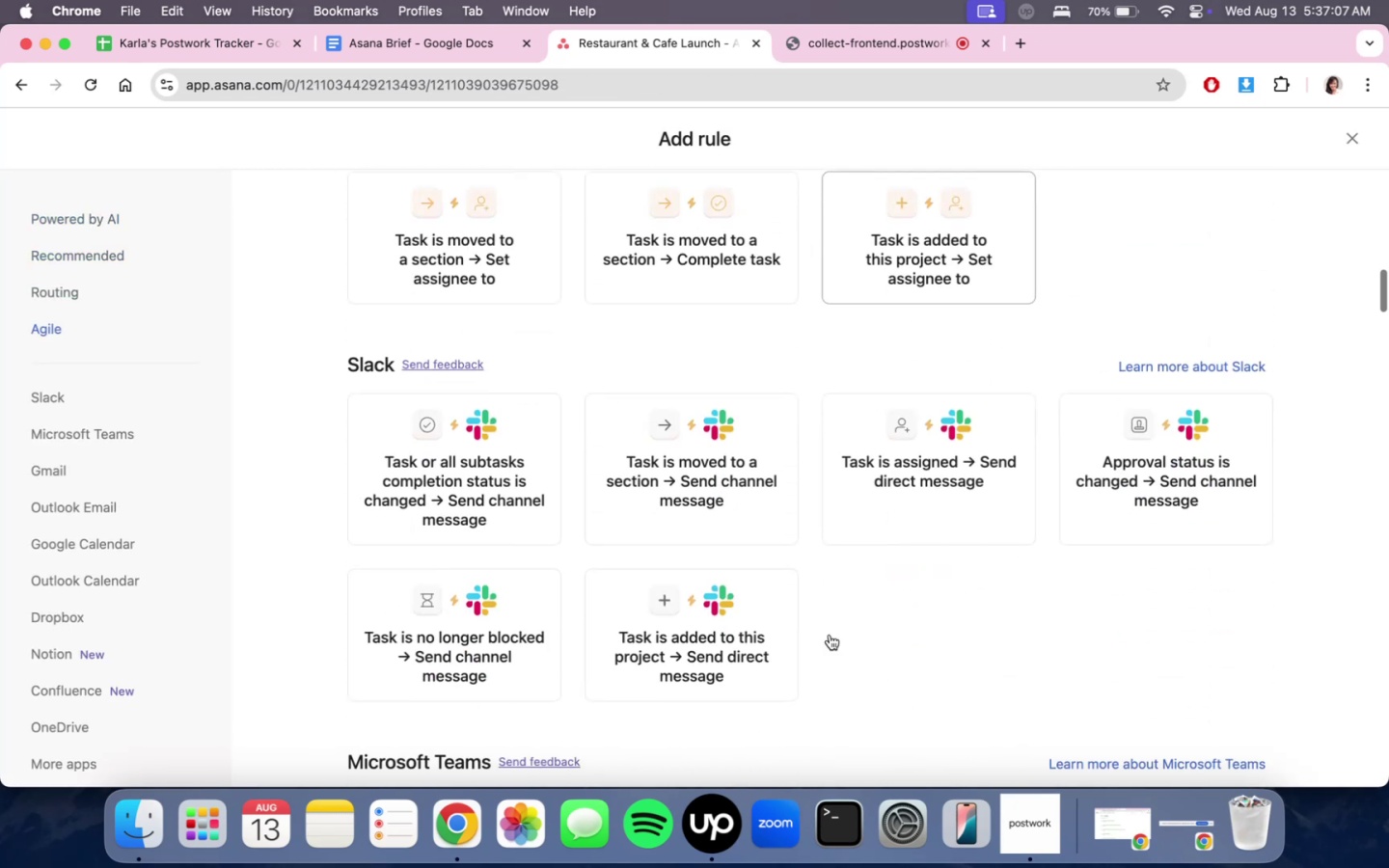 
scroll: coordinate [831, 635], scroll_direction: up, amount: 21.0
 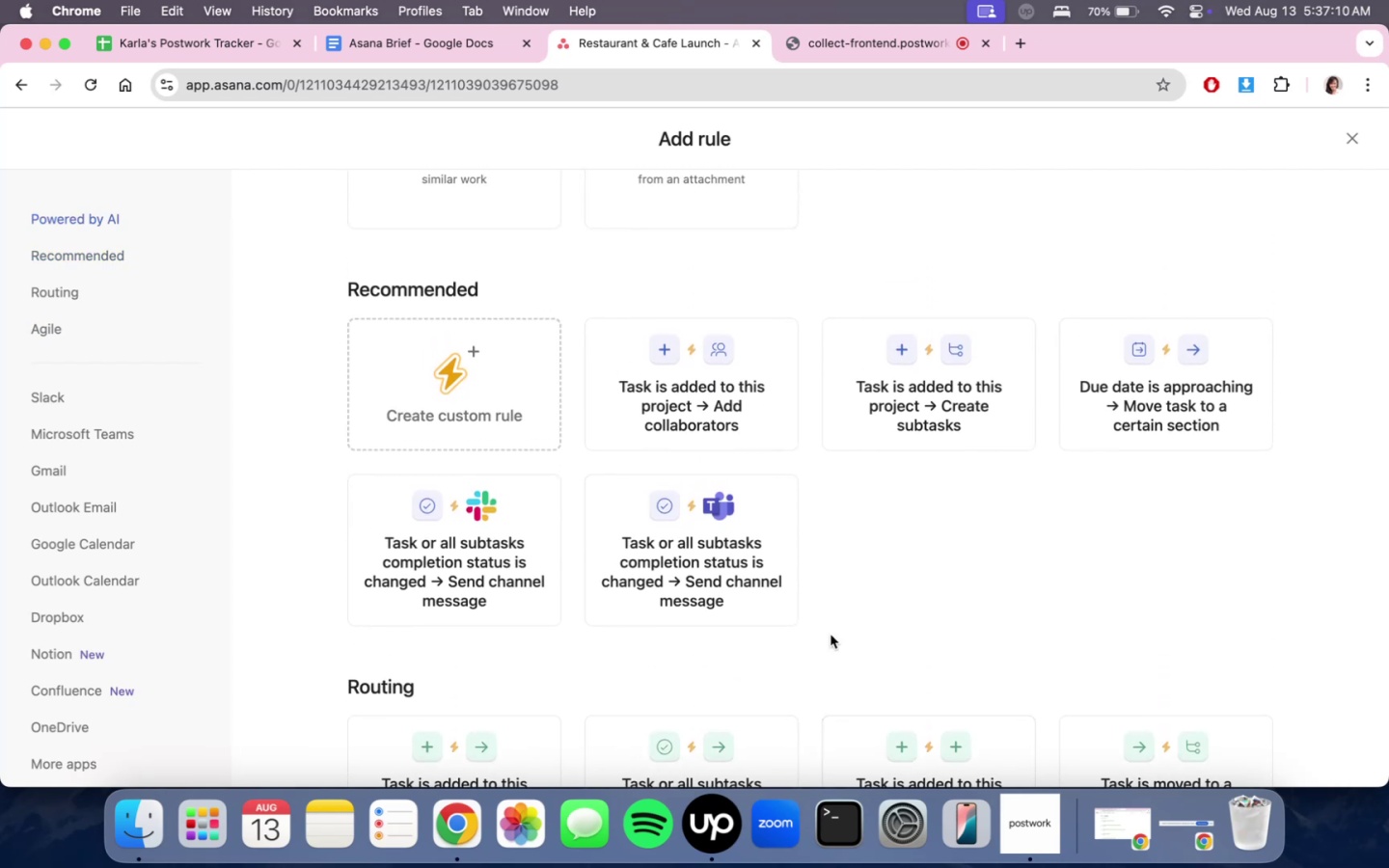 
scroll: coordinate [831, 635], scroll_direction: down, amount: 9.0
 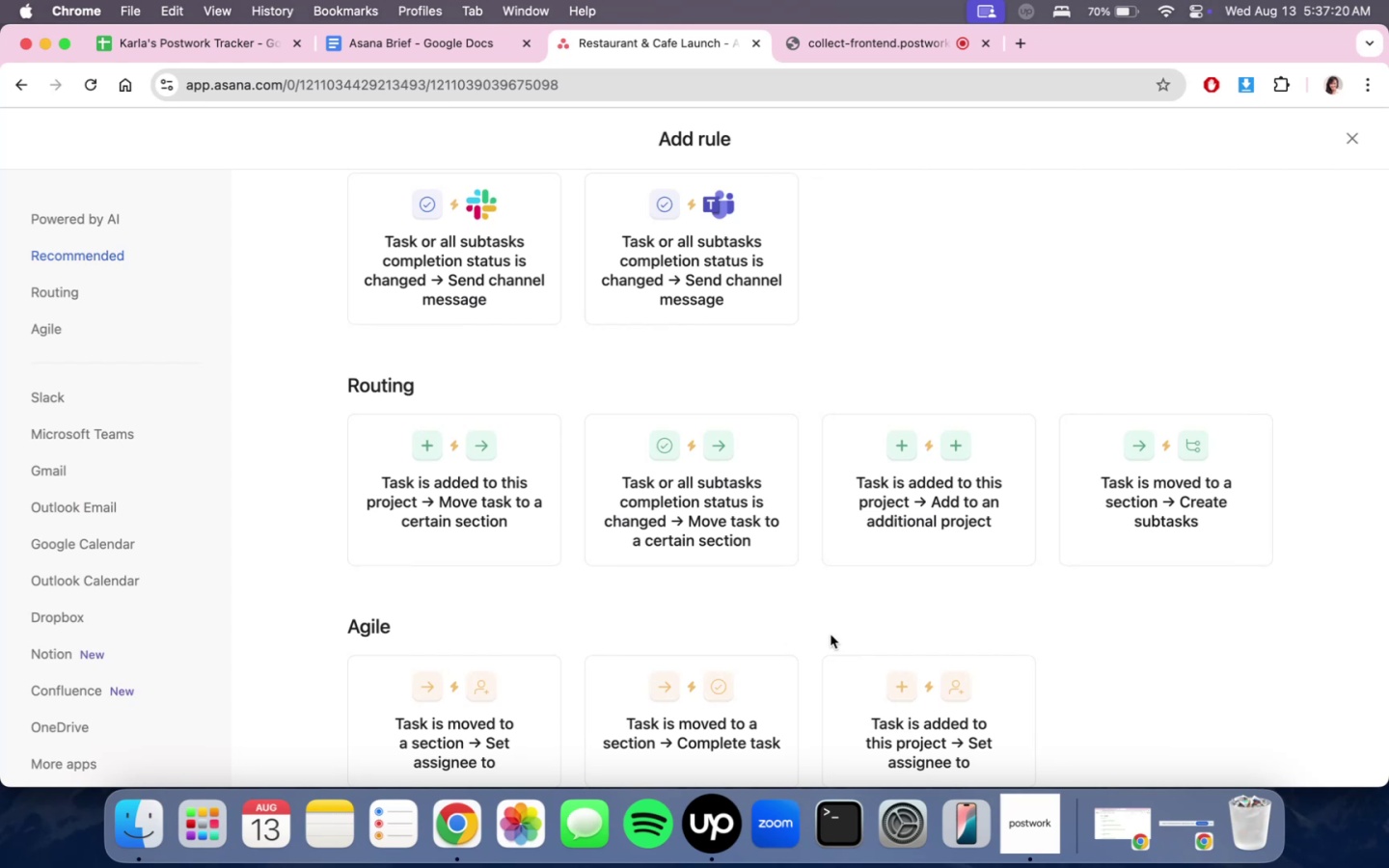 
wait(5.42)
 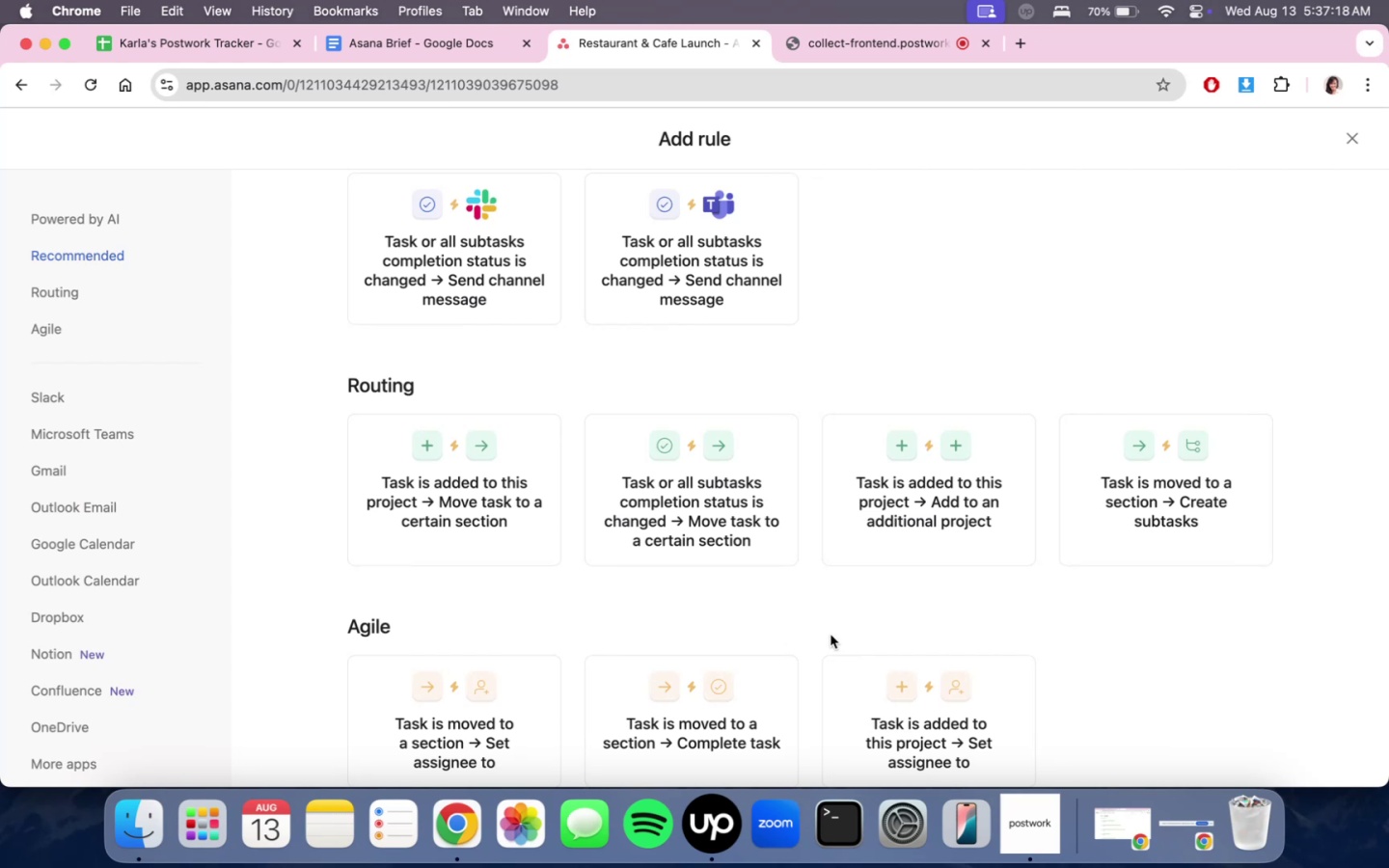 
left_click([745, 428])
 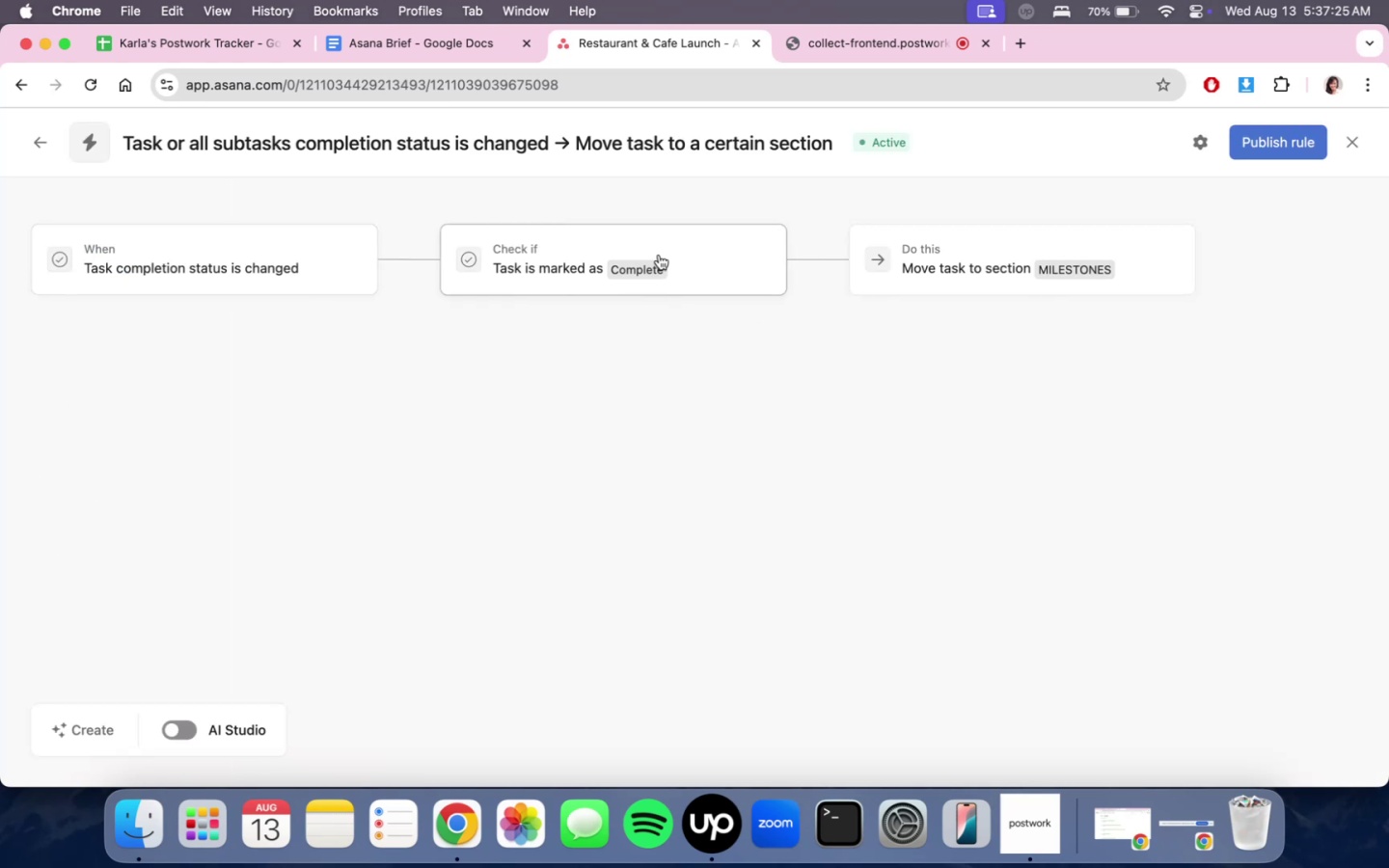 
left_click([753, 252])
 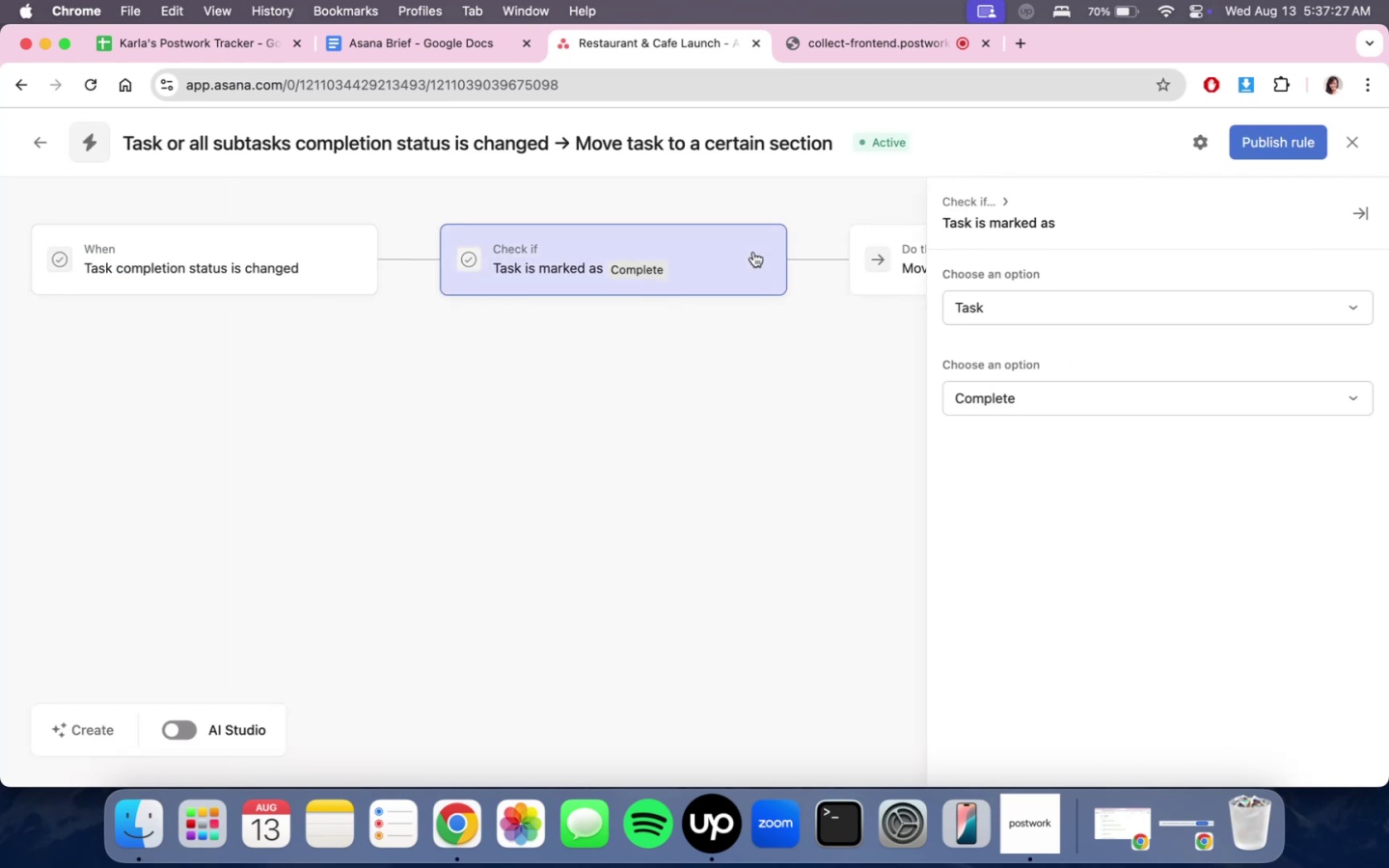 
double_click([808, 448])
 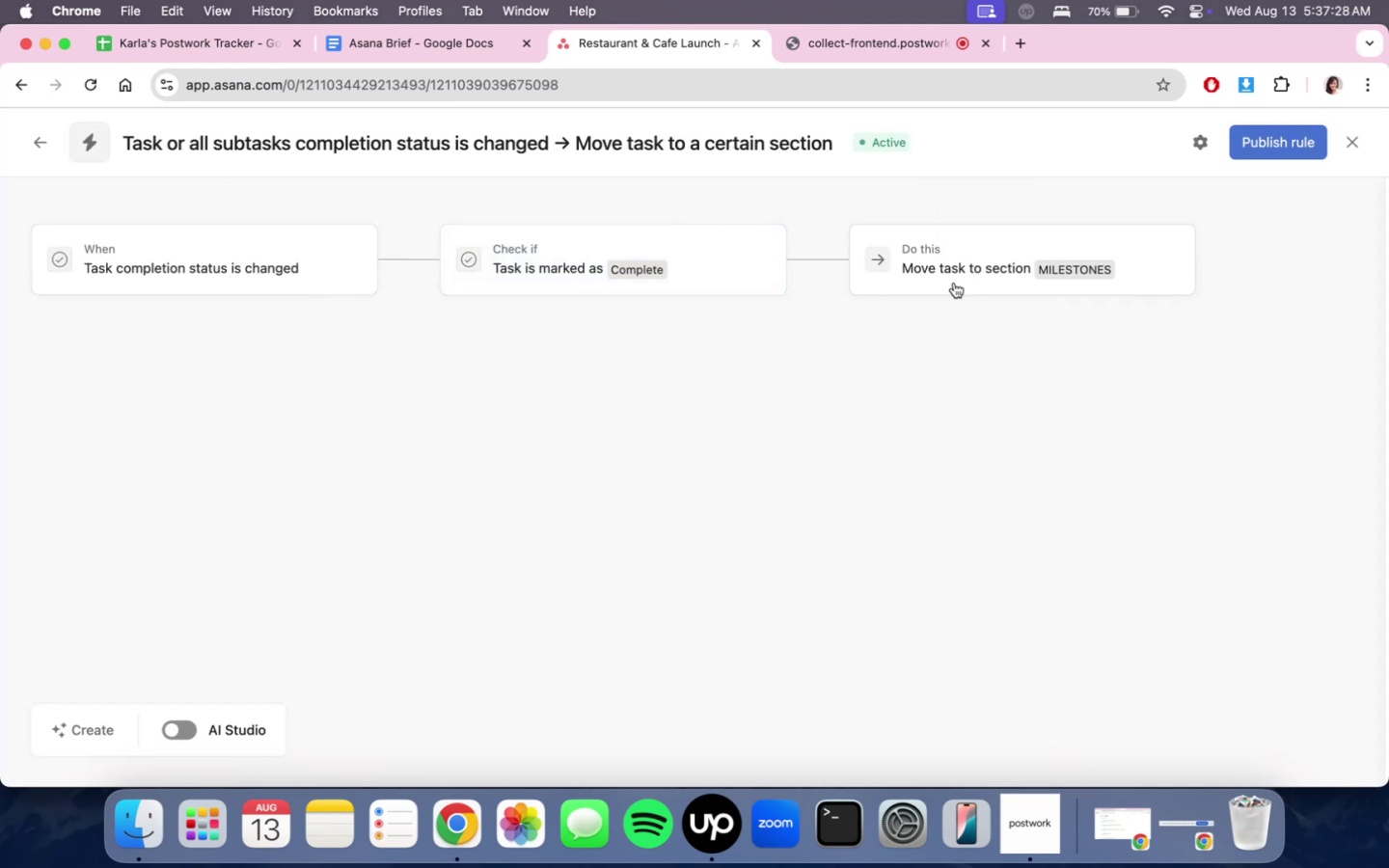 
triple_click([1000, 246])
 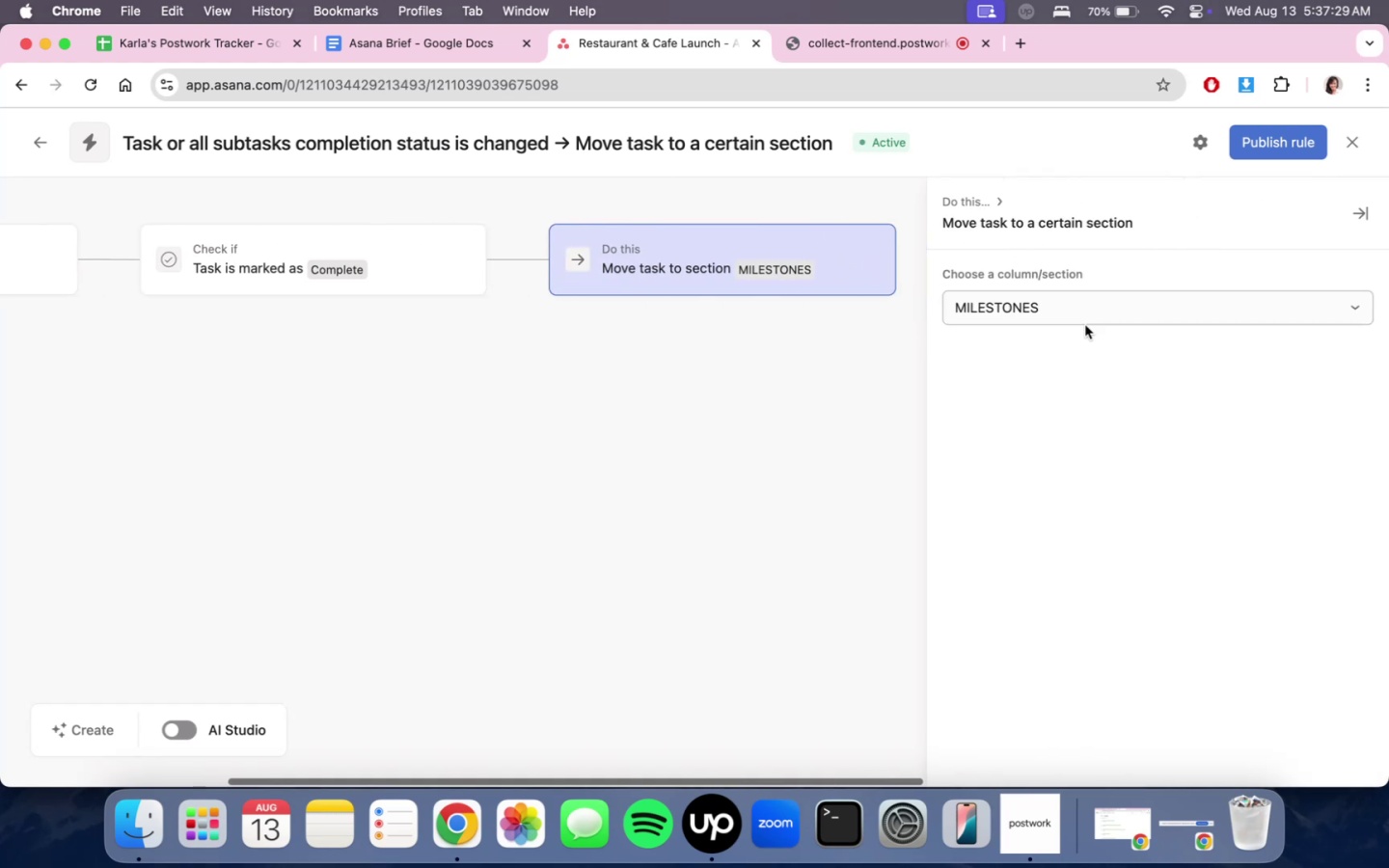 
left_click([1088, 315])
 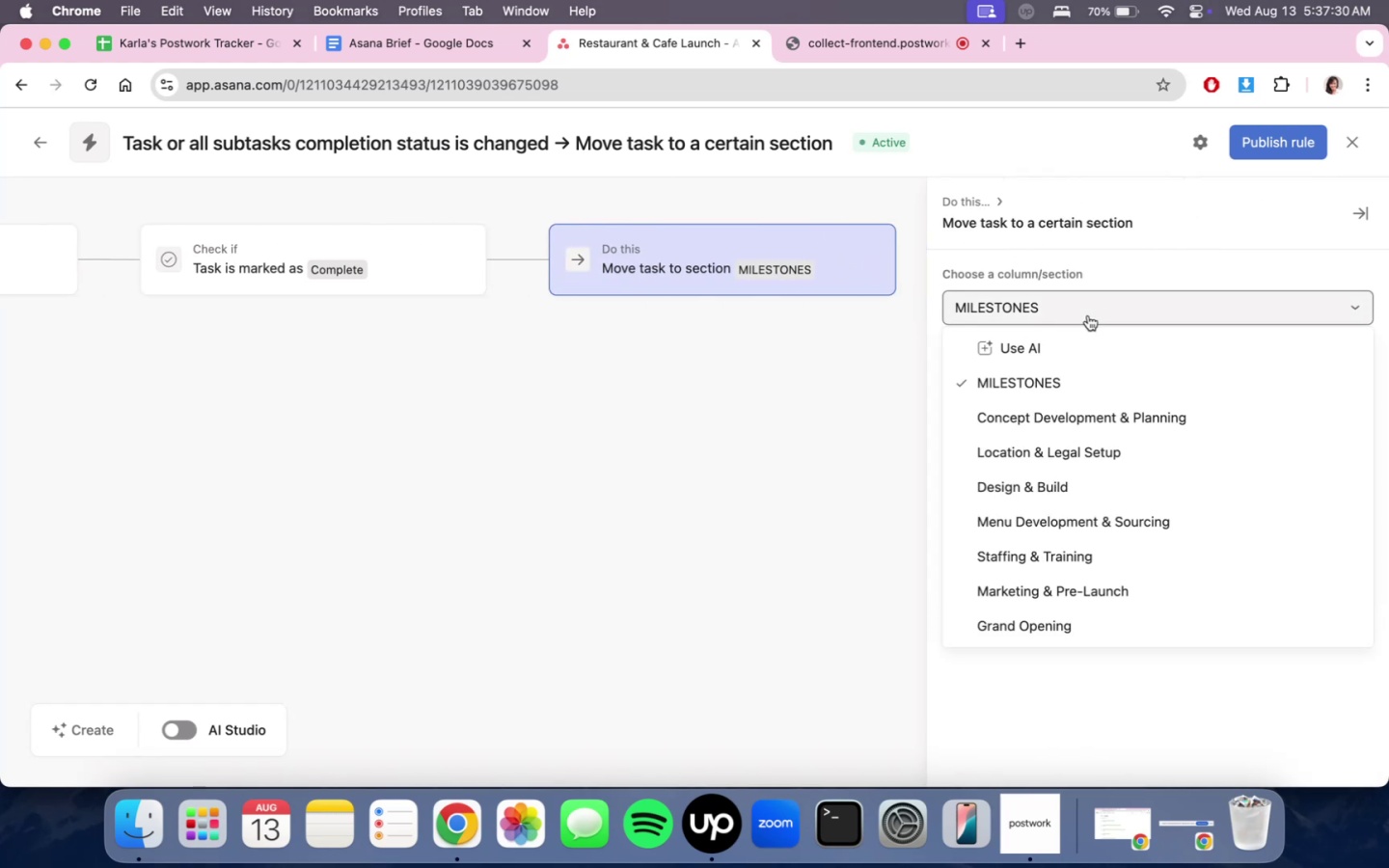 
scroll: coordinate [1105, 440], scroll_direction: down, amount: 3.0
 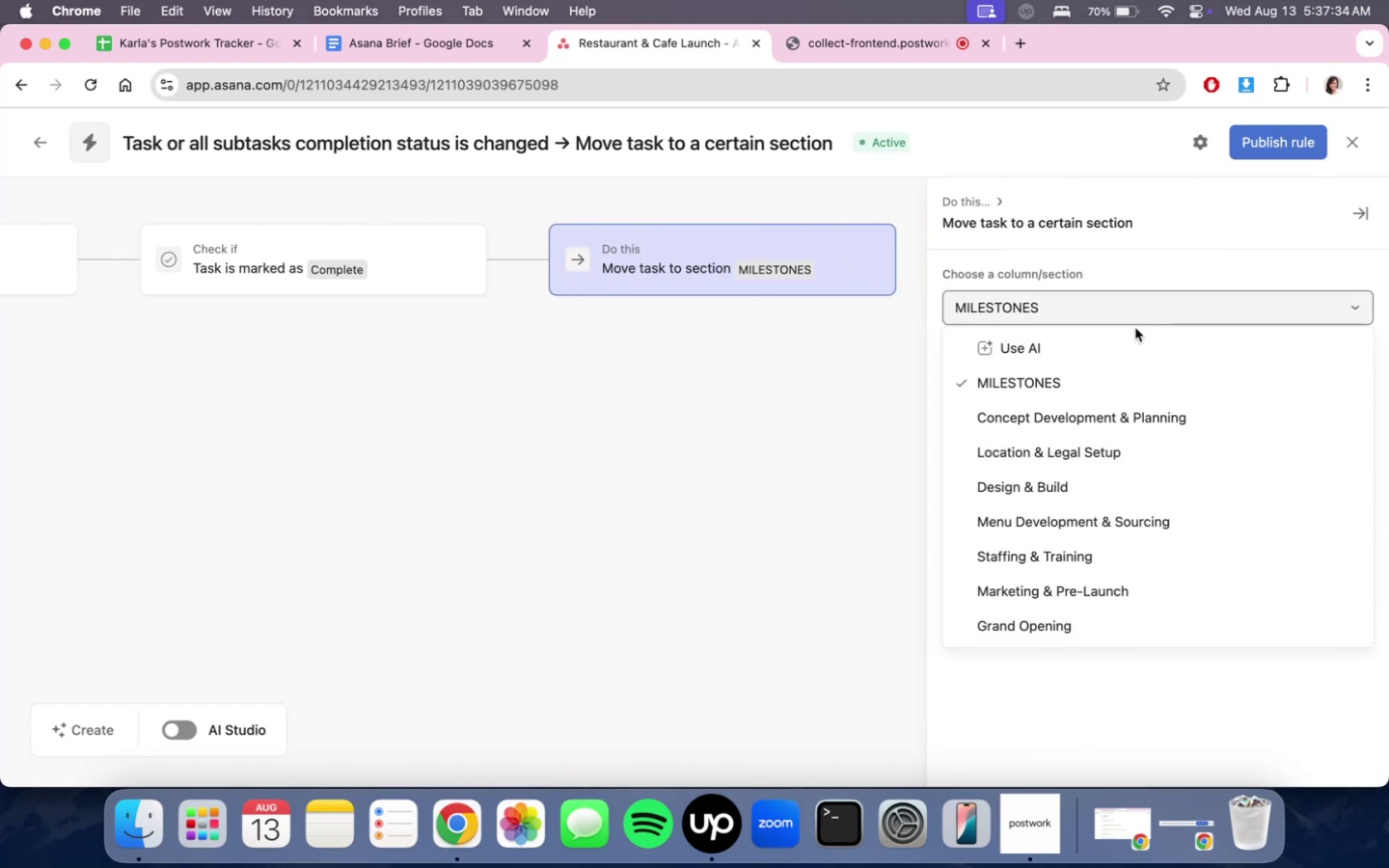 
left_click([1124, 334])
 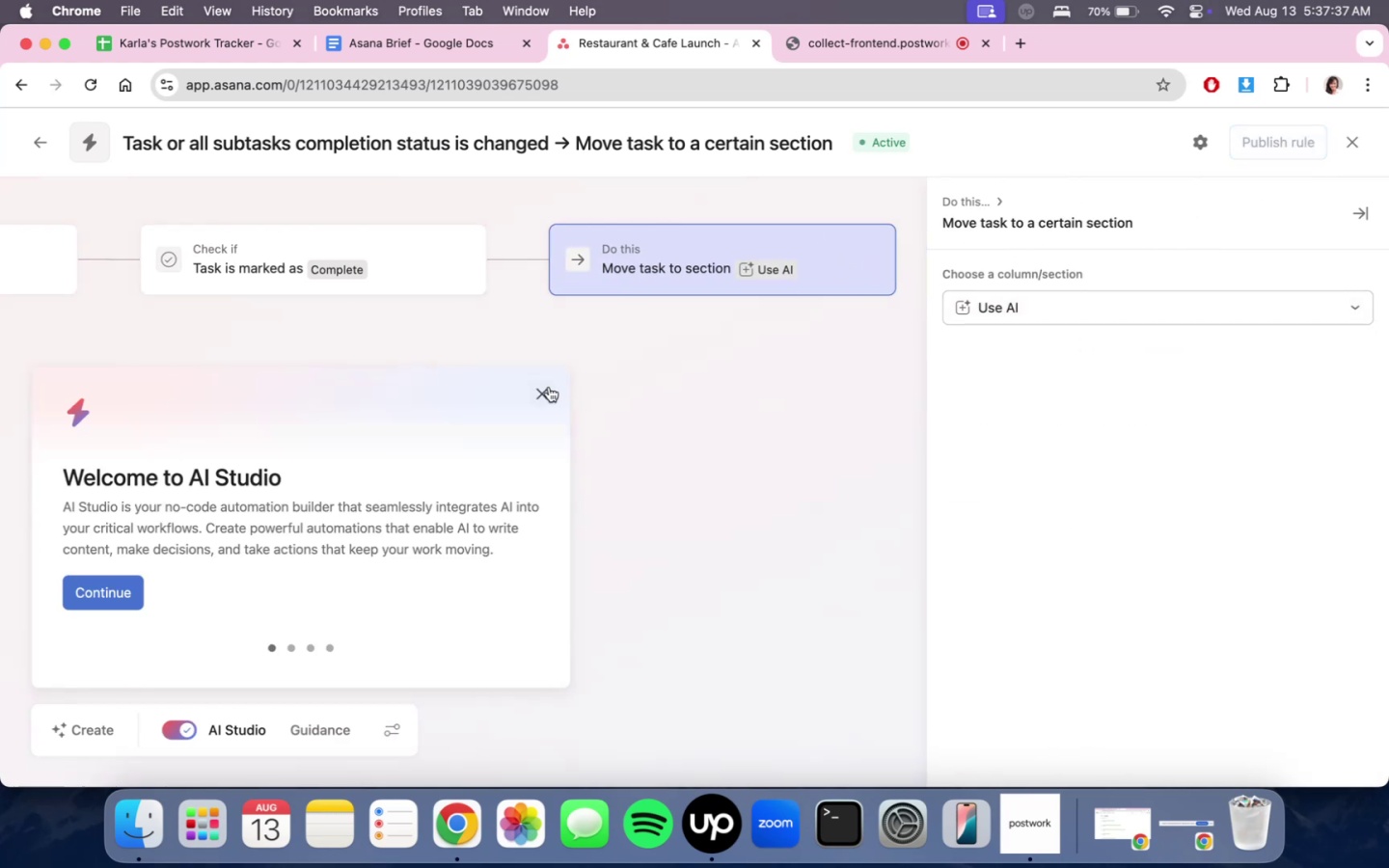 
double_click([1163, 317])
 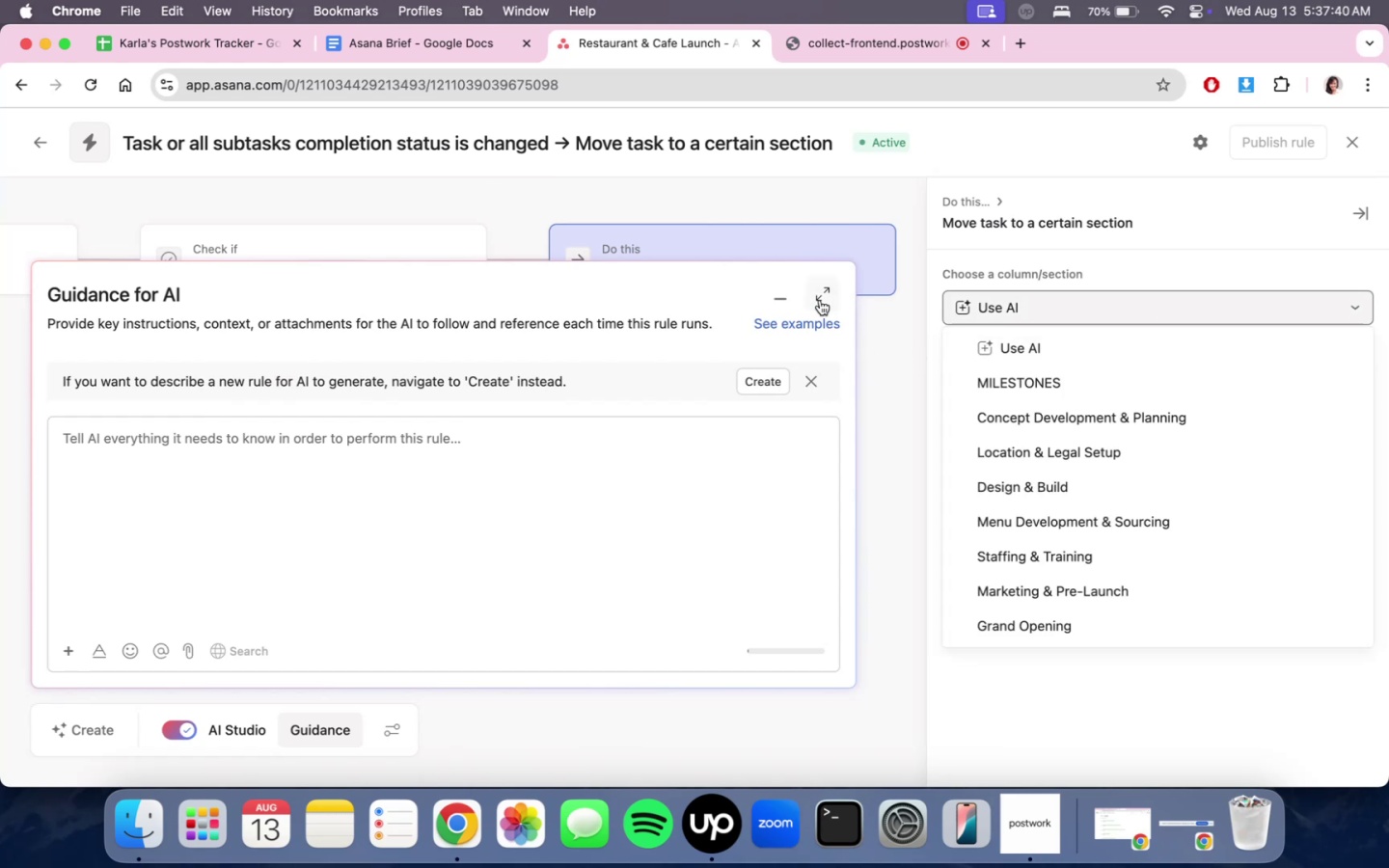 
left_click([813, 385])
 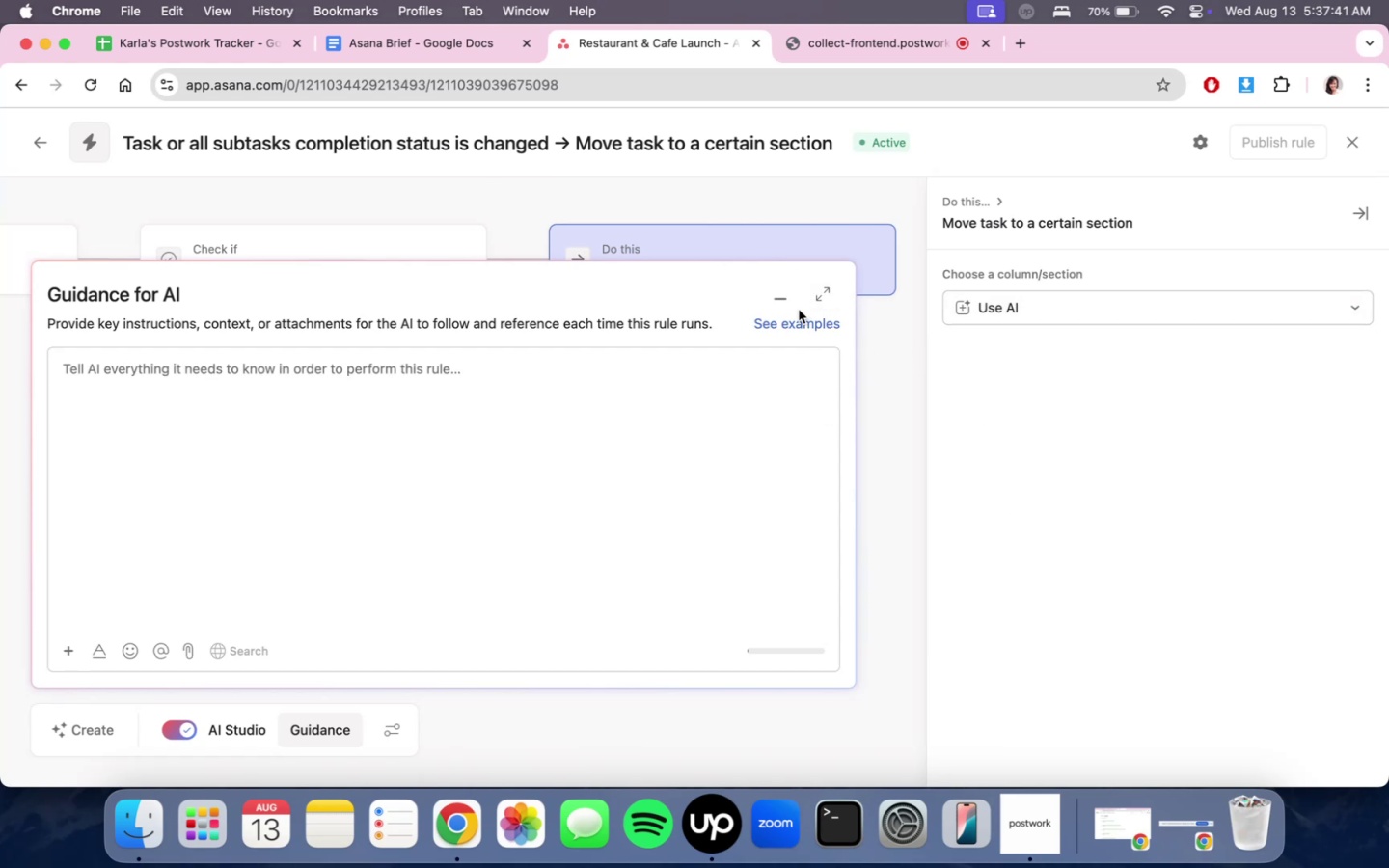 
left_click([781, 299])
 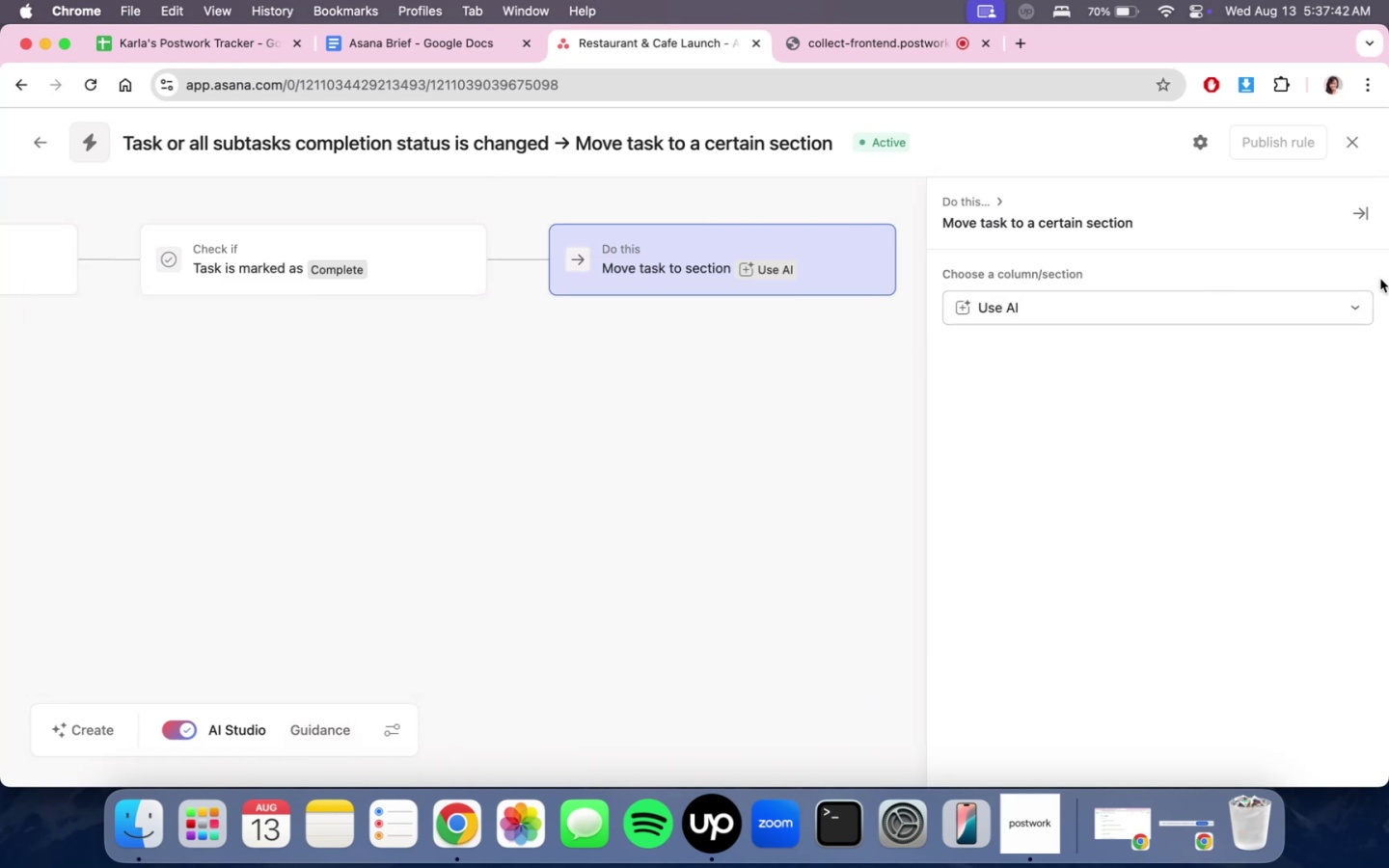 
left_click([1308, 305])
 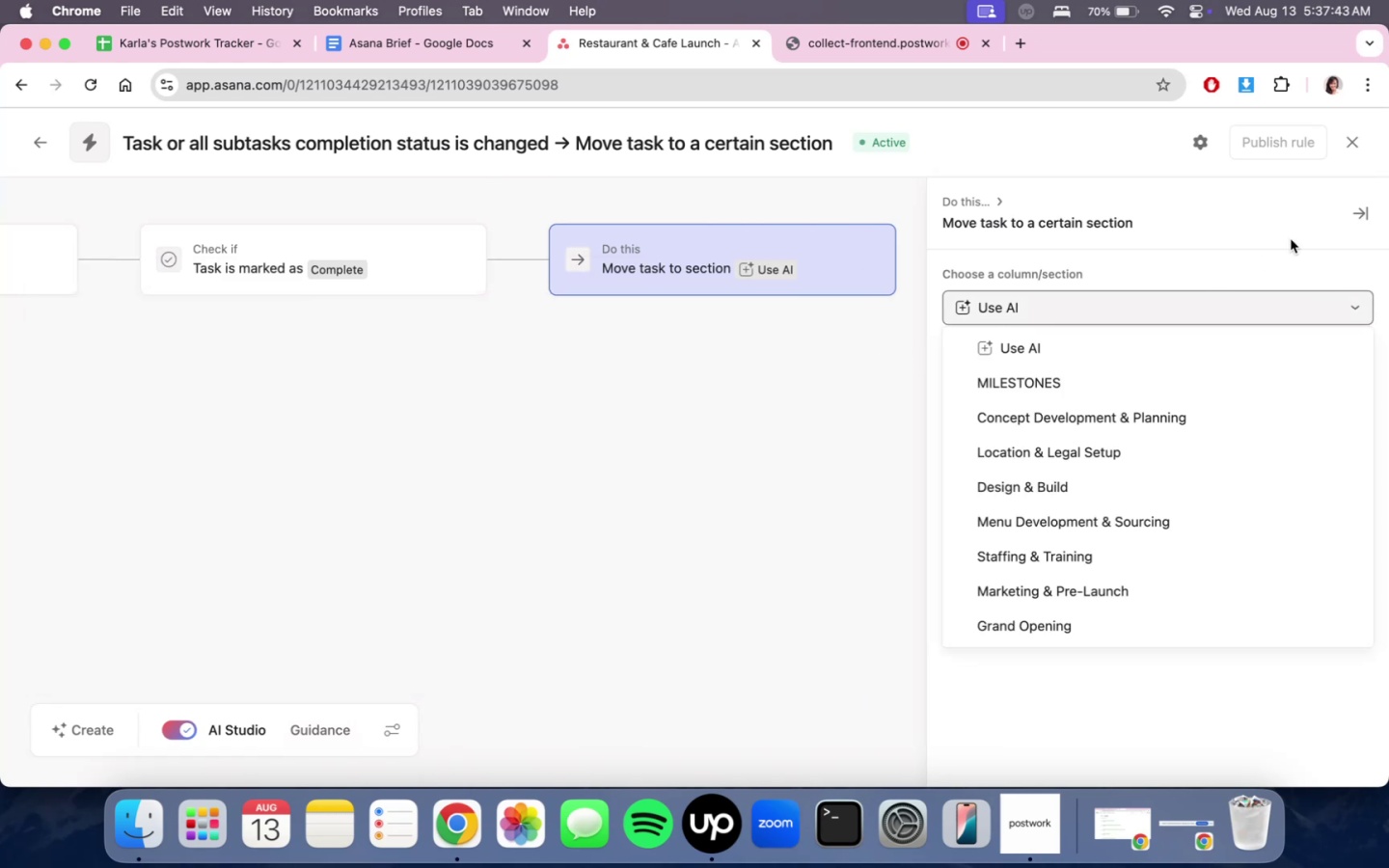 
left_click([717, 431])
 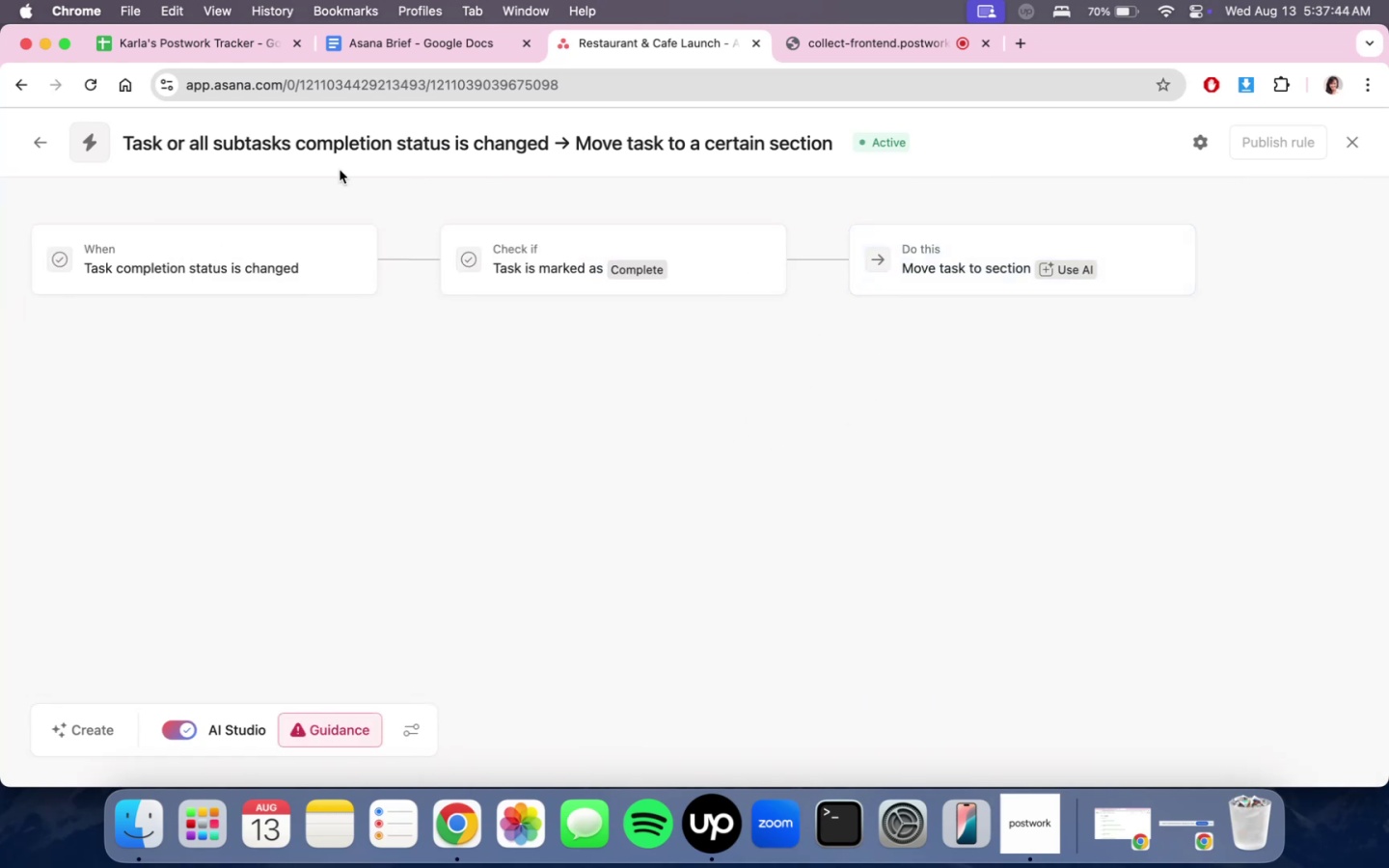 
left_click([35, 140])
 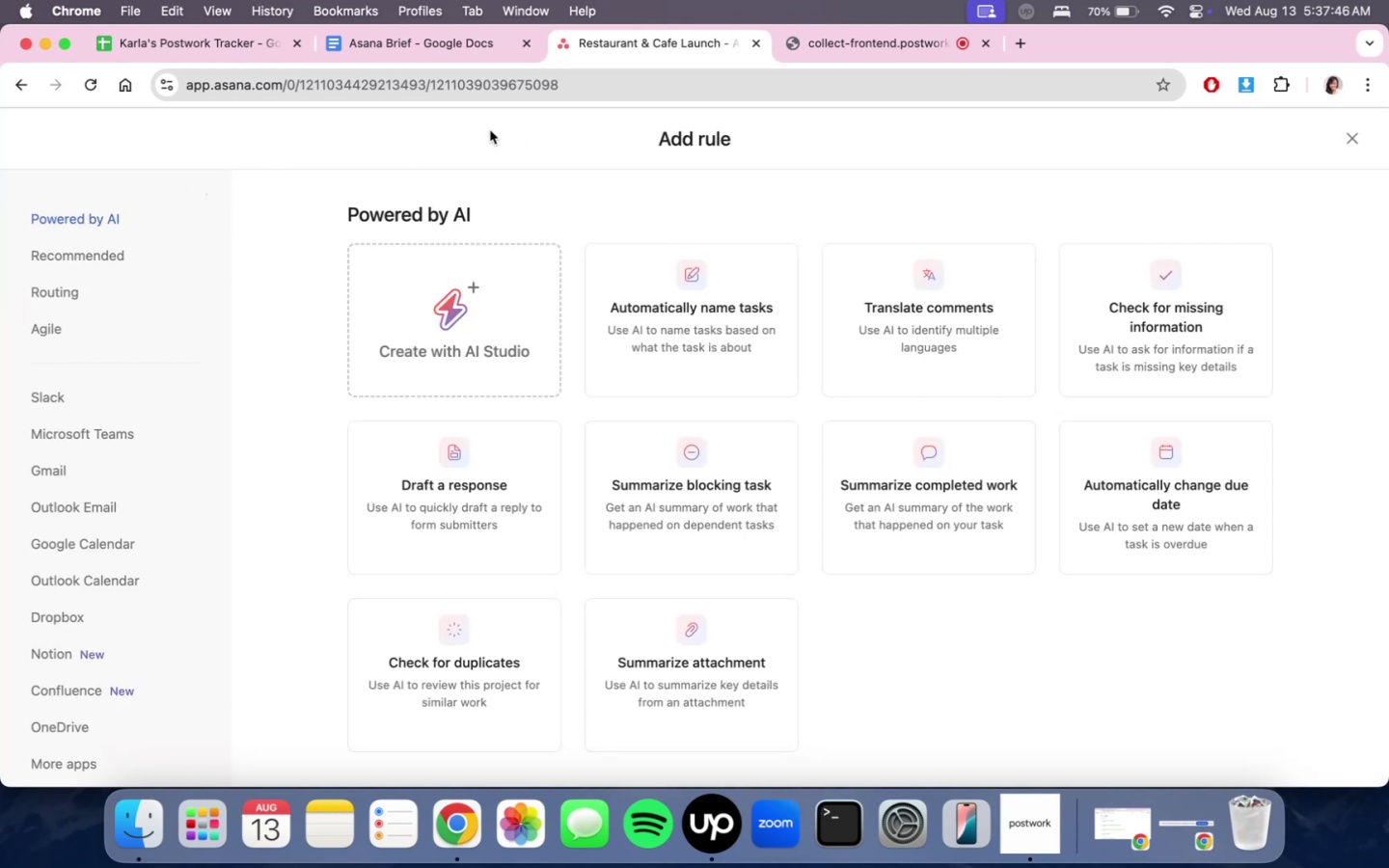 
left_click([23, 99])
 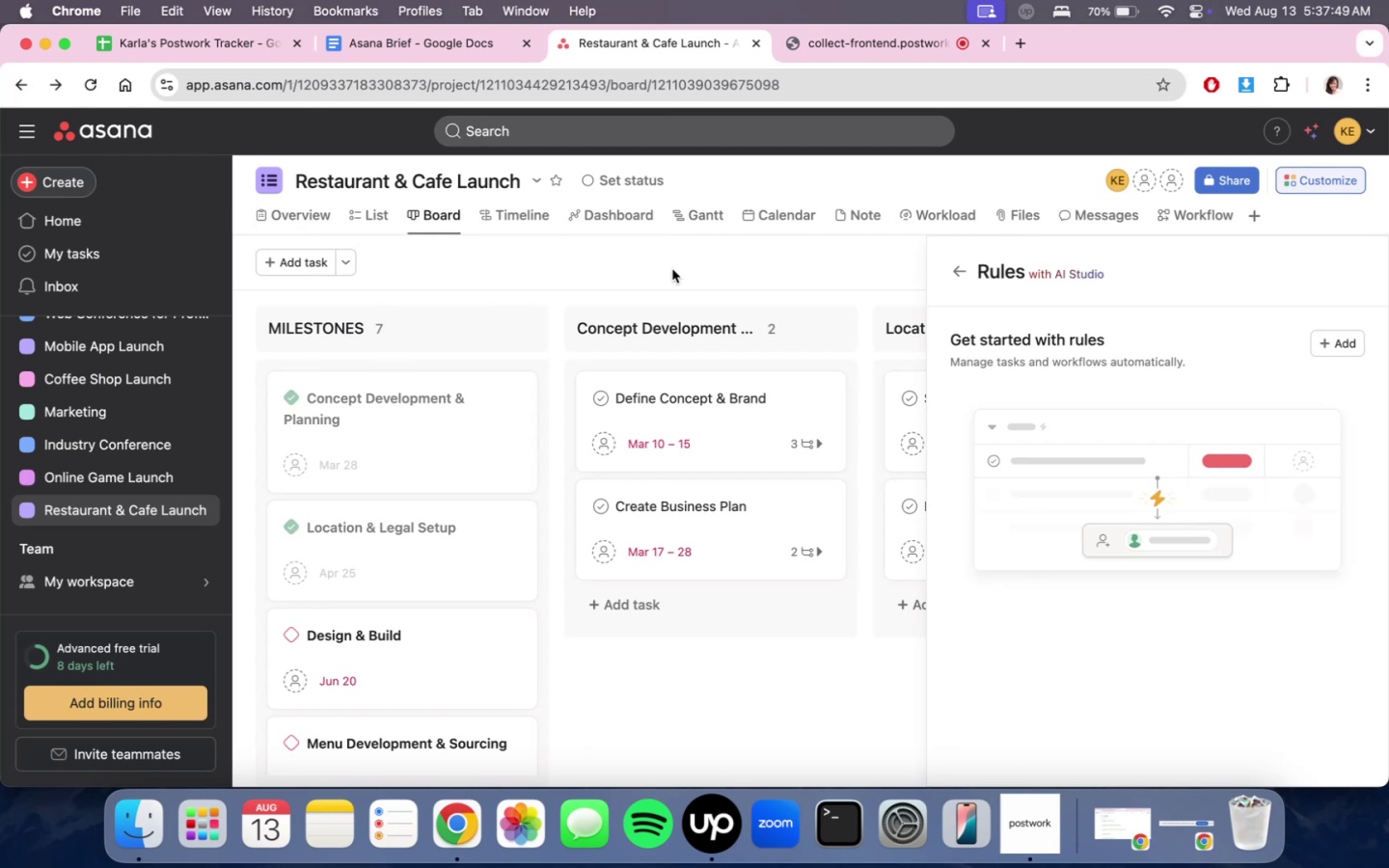 
left_click([735, 272])
 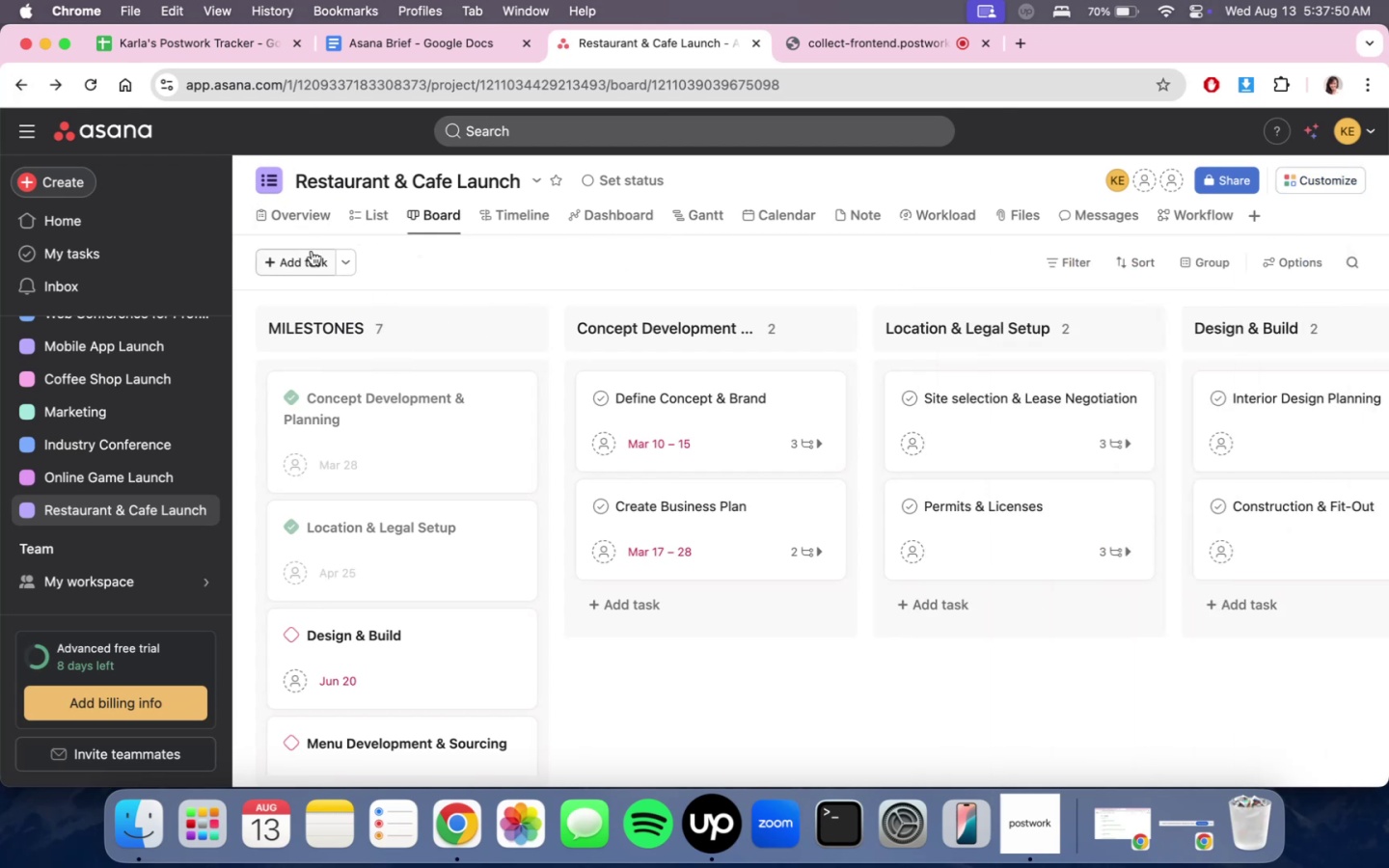 
double_click([310, 256])
 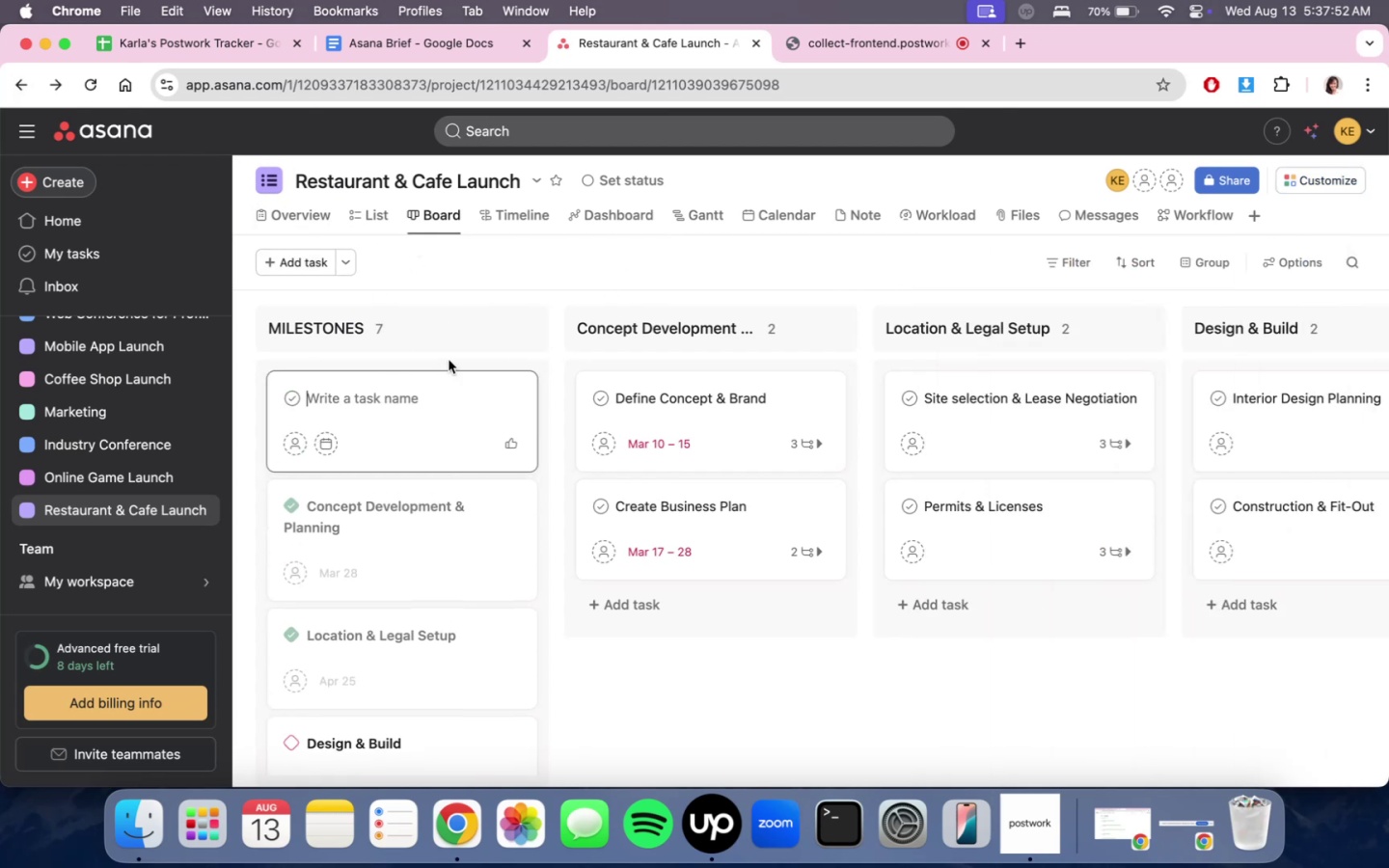 
left_click([539, 262])
 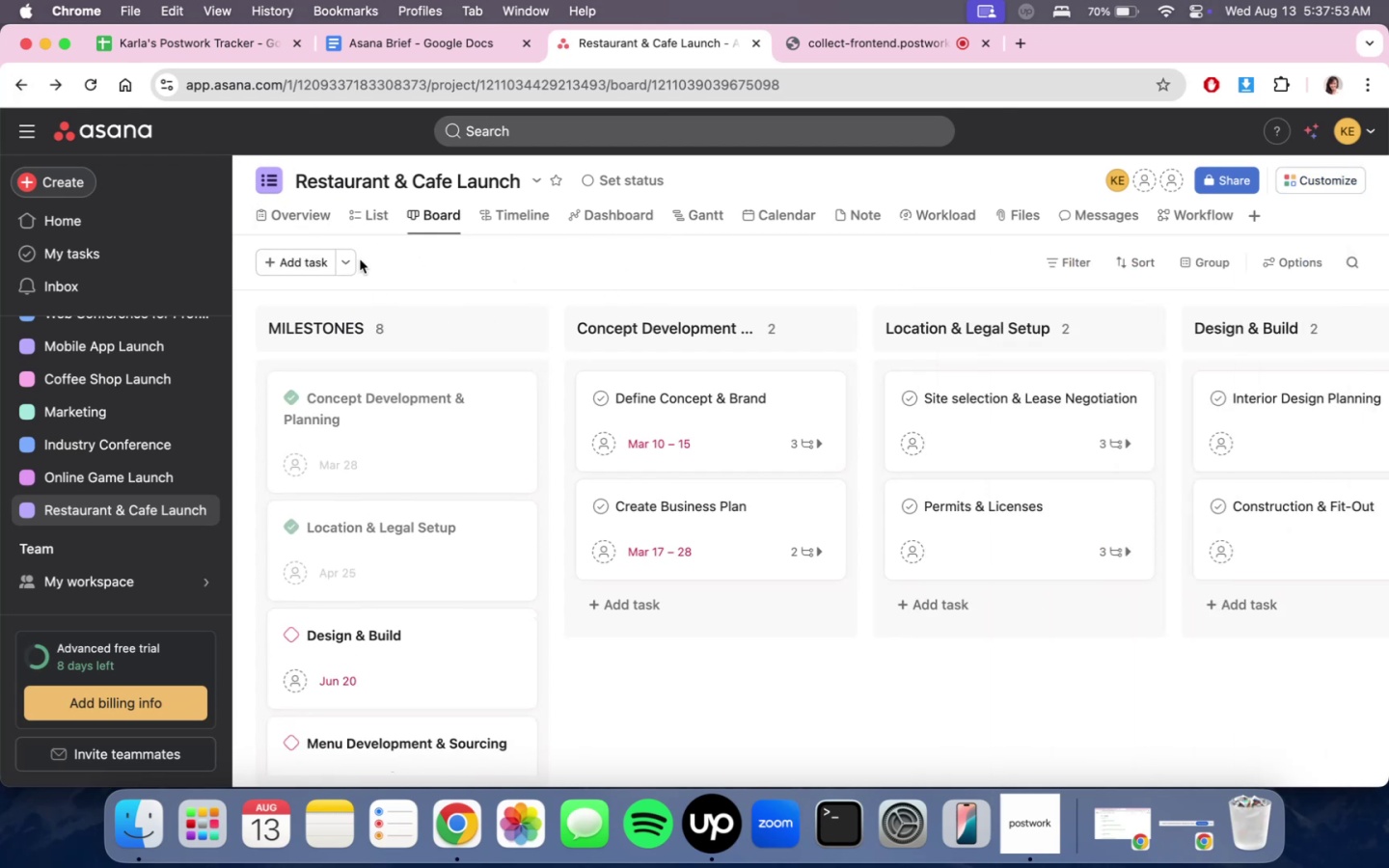 
left_click([313, 224])
 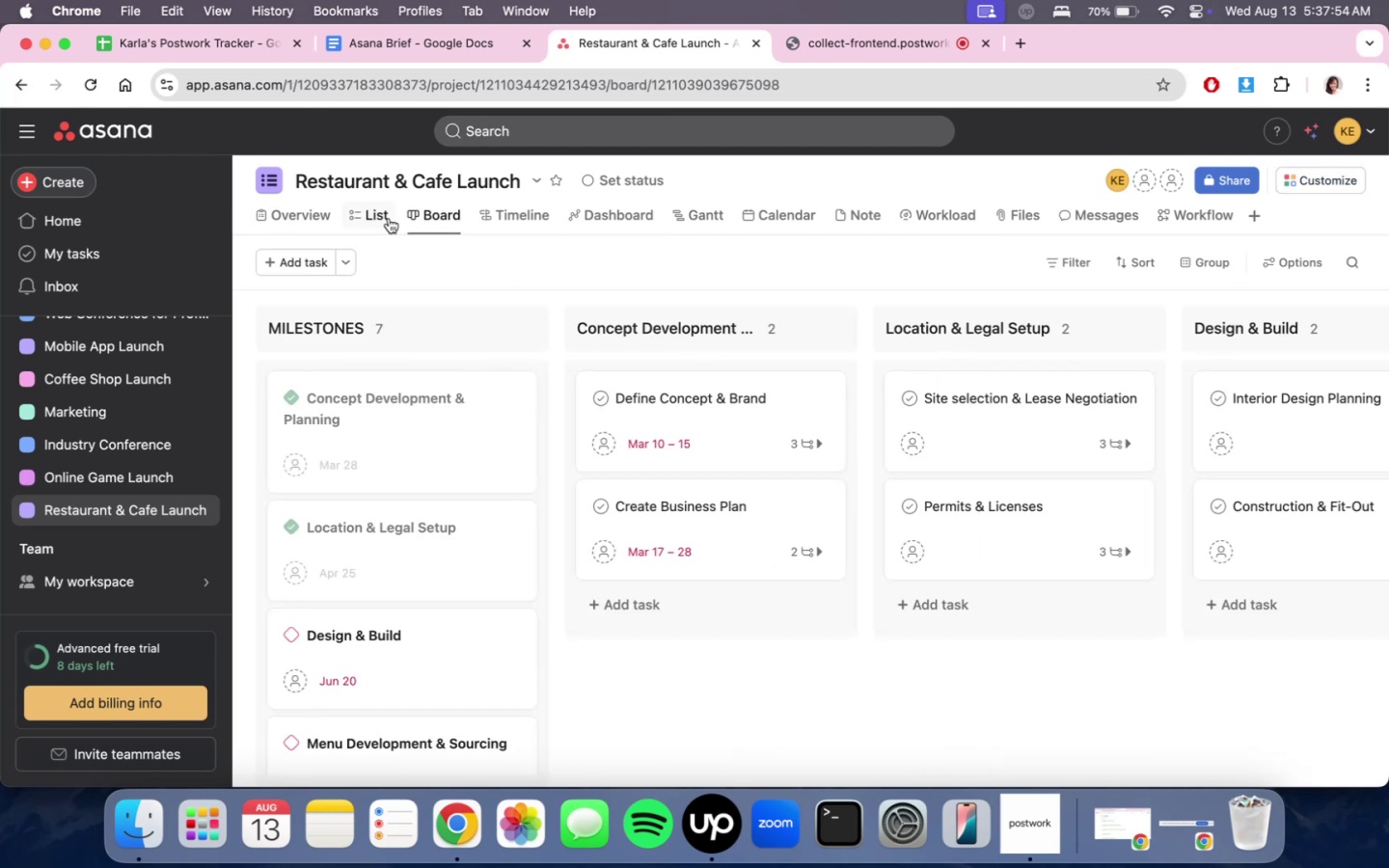 
scroll: coordinate [626, 532], scroll_direction: up, amount: 5.0
 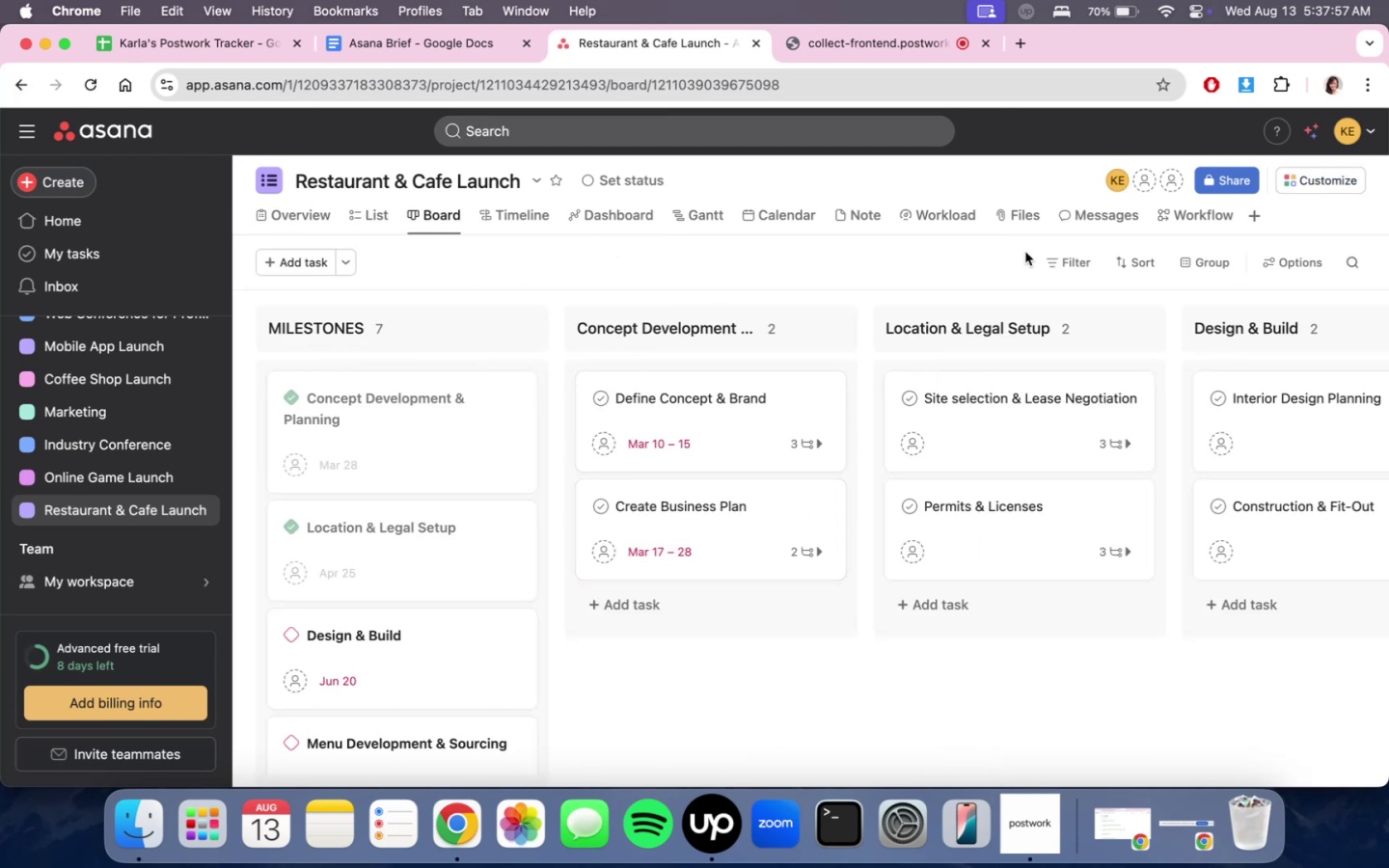 
left_click([379, 218])
 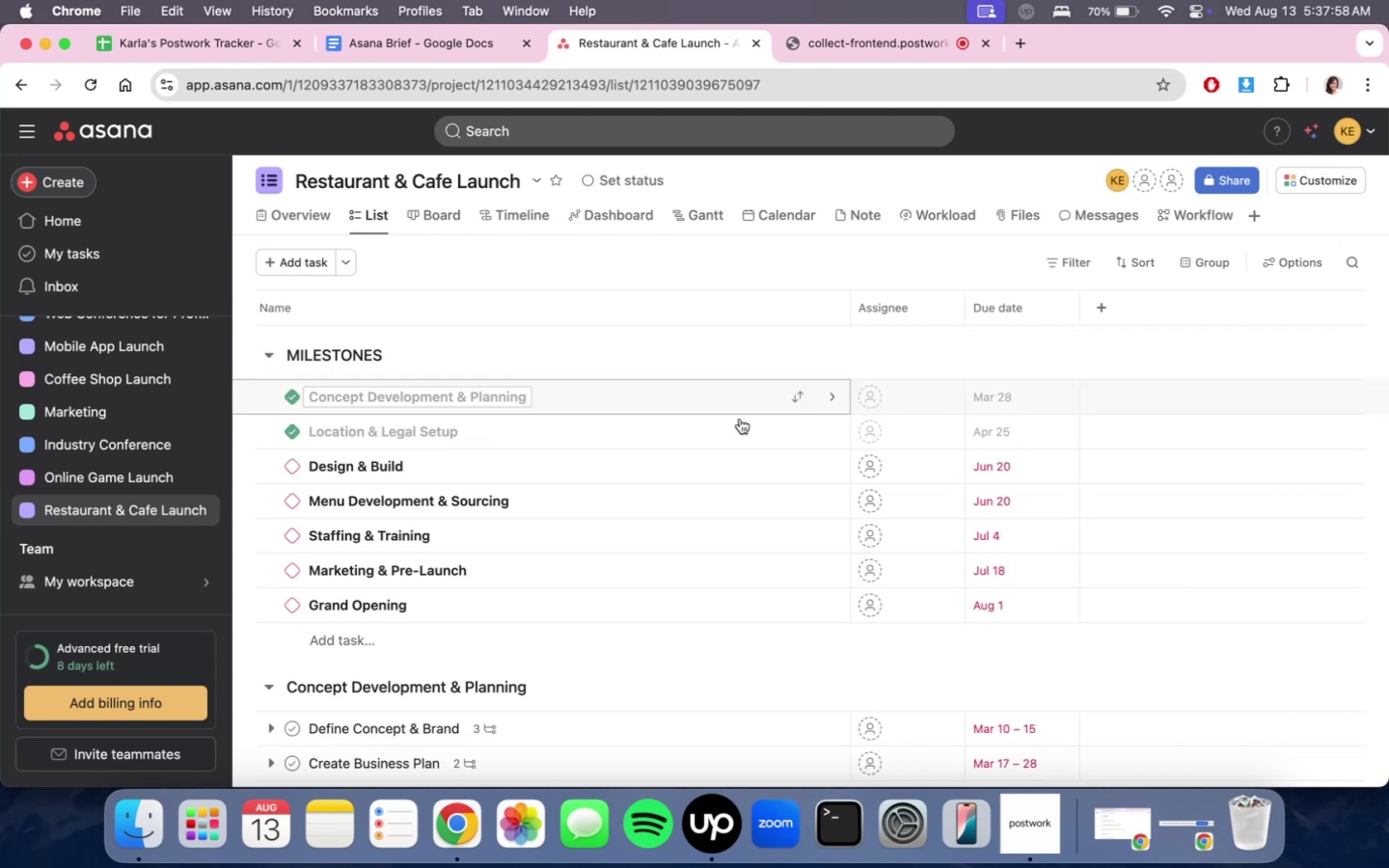 
scroll: coordinate [651, 640], scroll_direction: down, amount: 40.0
 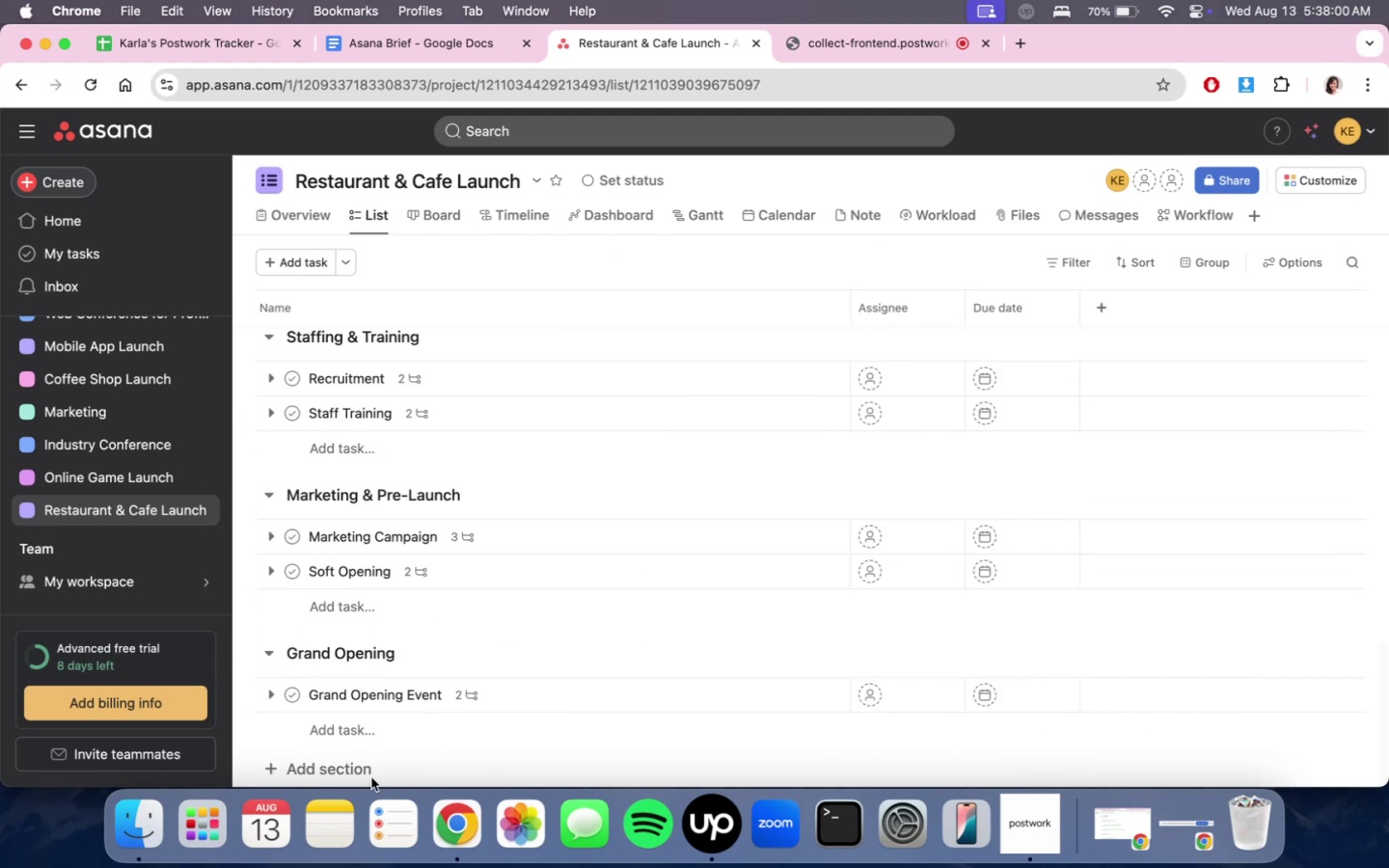 
left_click([368, 770])
 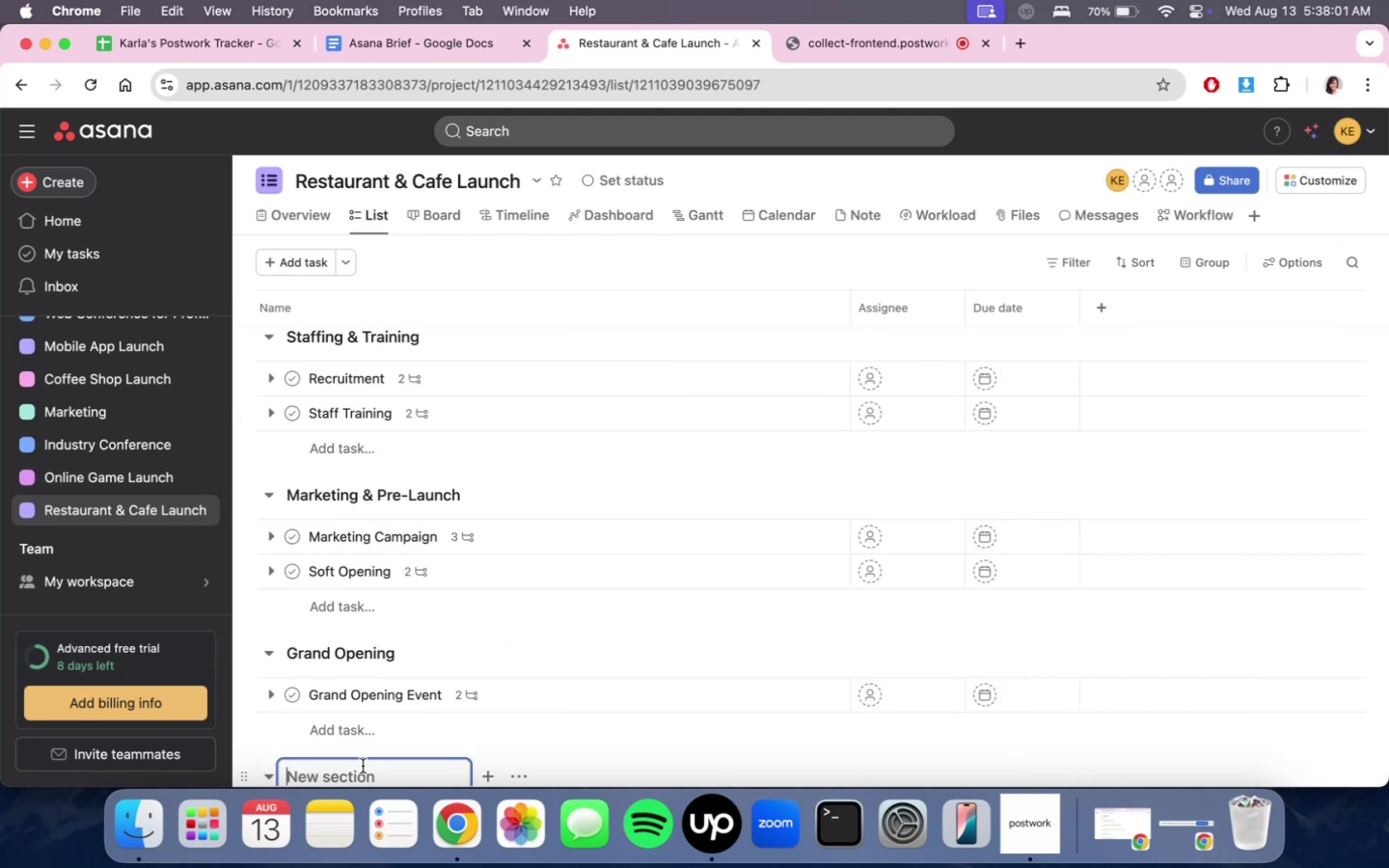 
type(COMPLETED)
 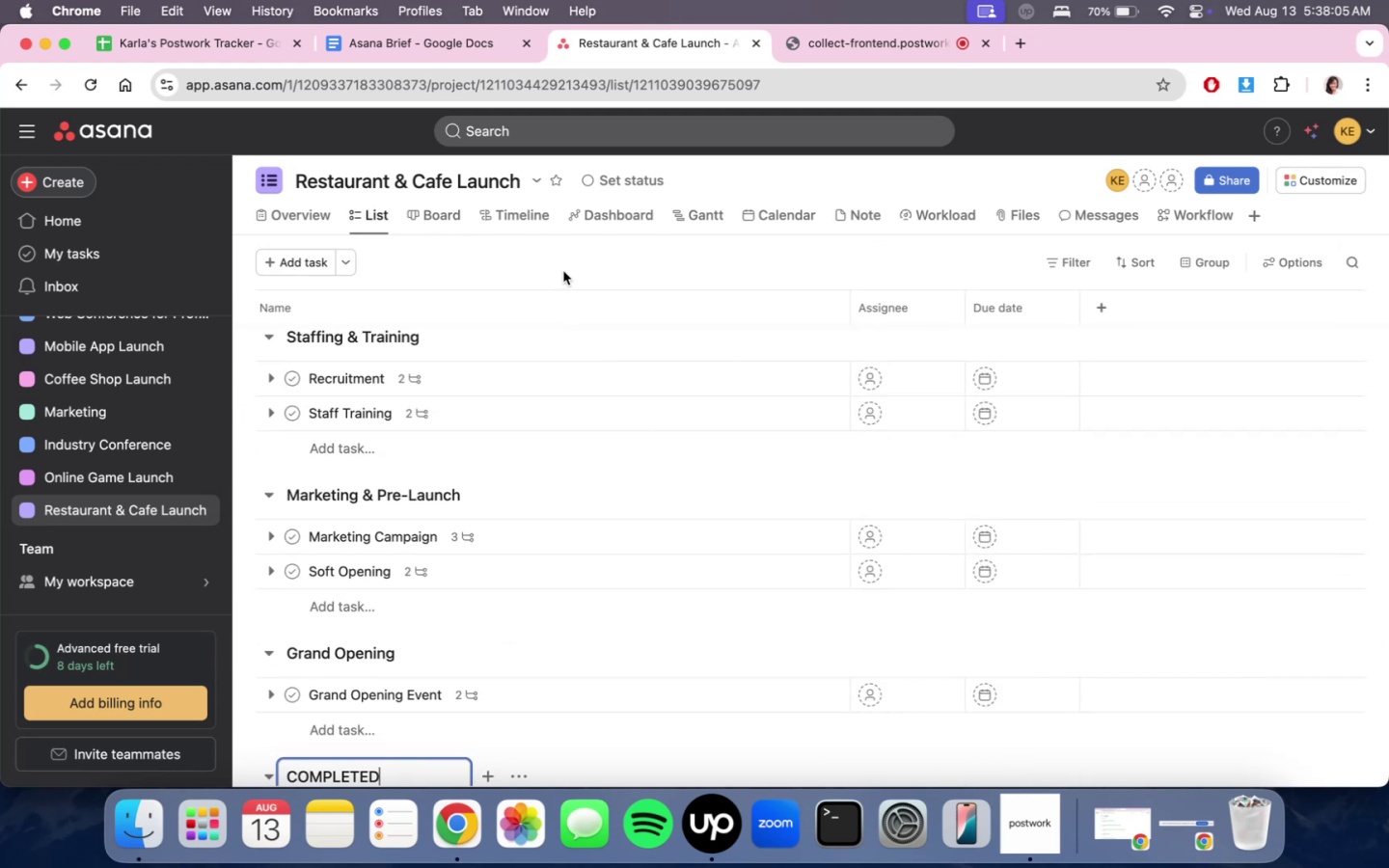 
scroll: coordinate [652, 749], scroll_direction: down, amount: 6.0
 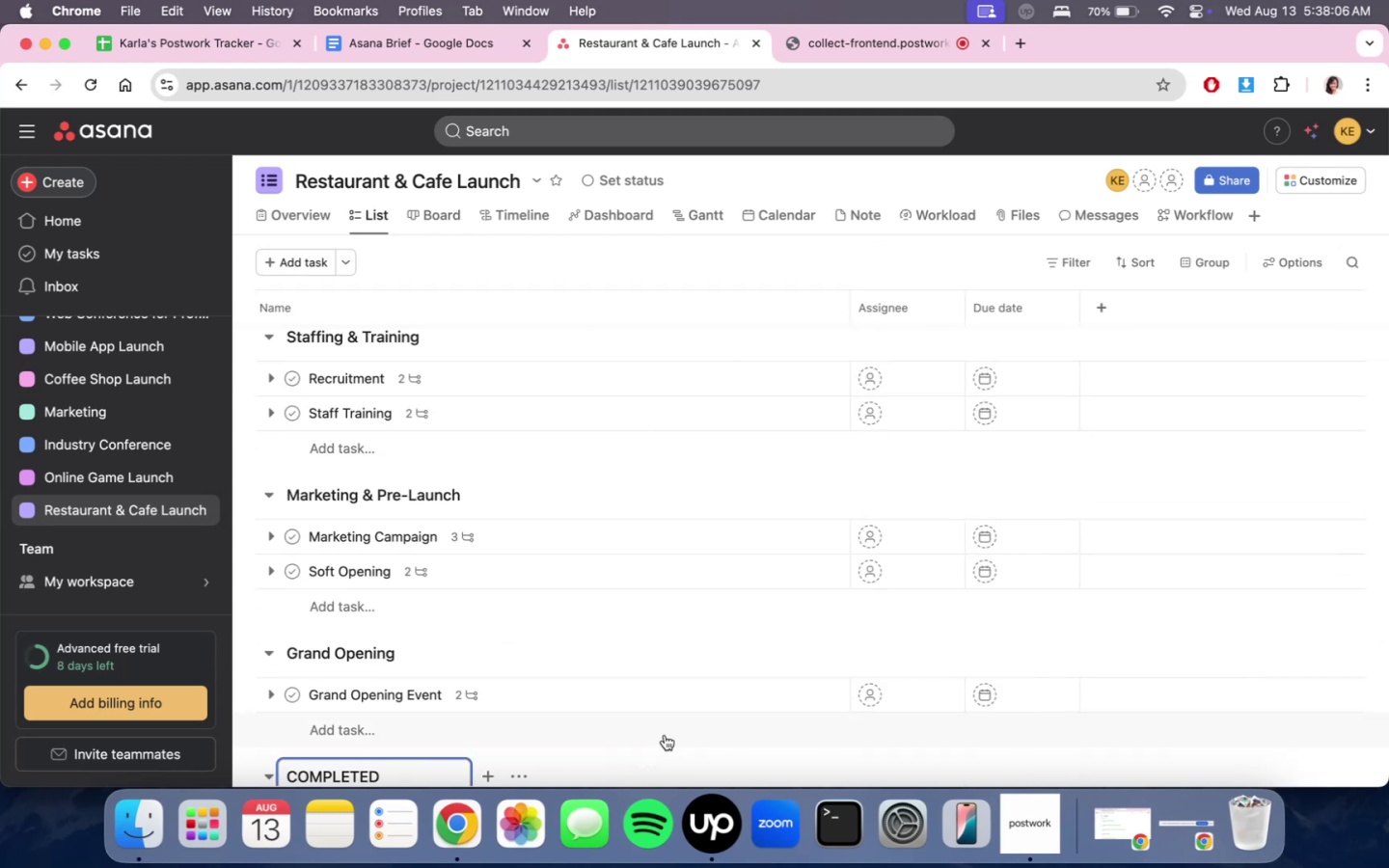 
left_click([665, 737])
 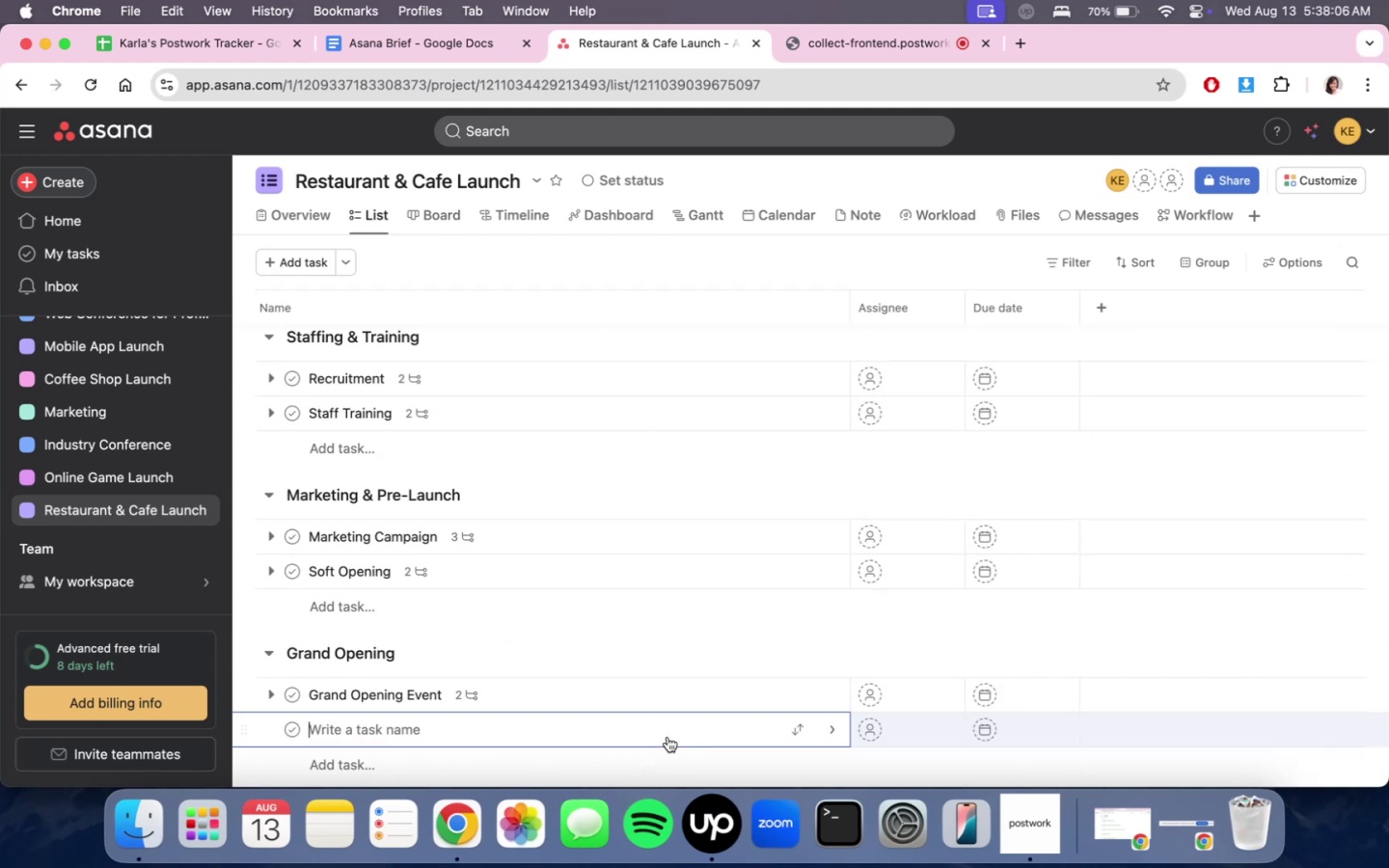 
scroll: coordinate [613, 259], scroll_direction: down, amount: 29.0
 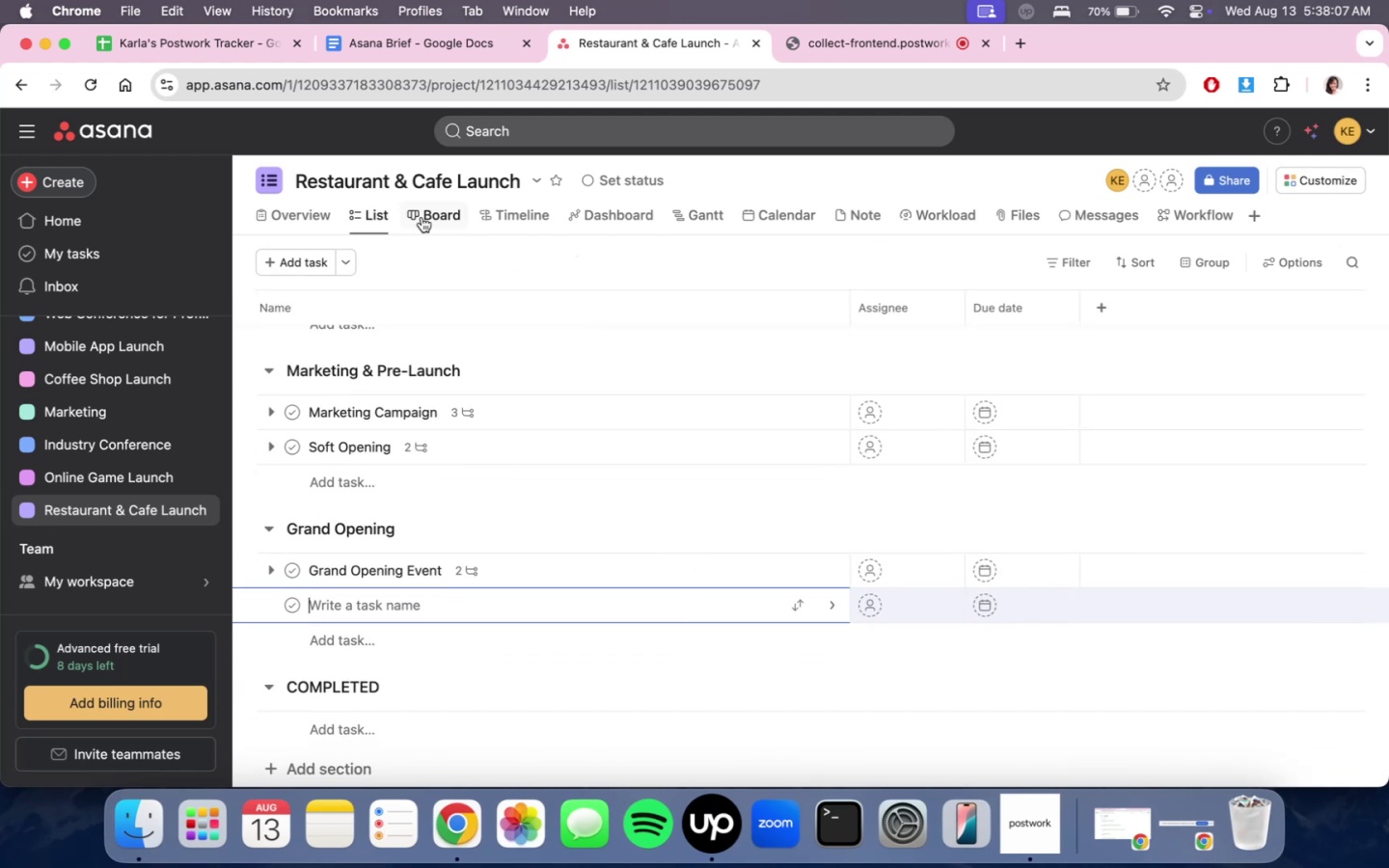 
left_click([422, 216])
 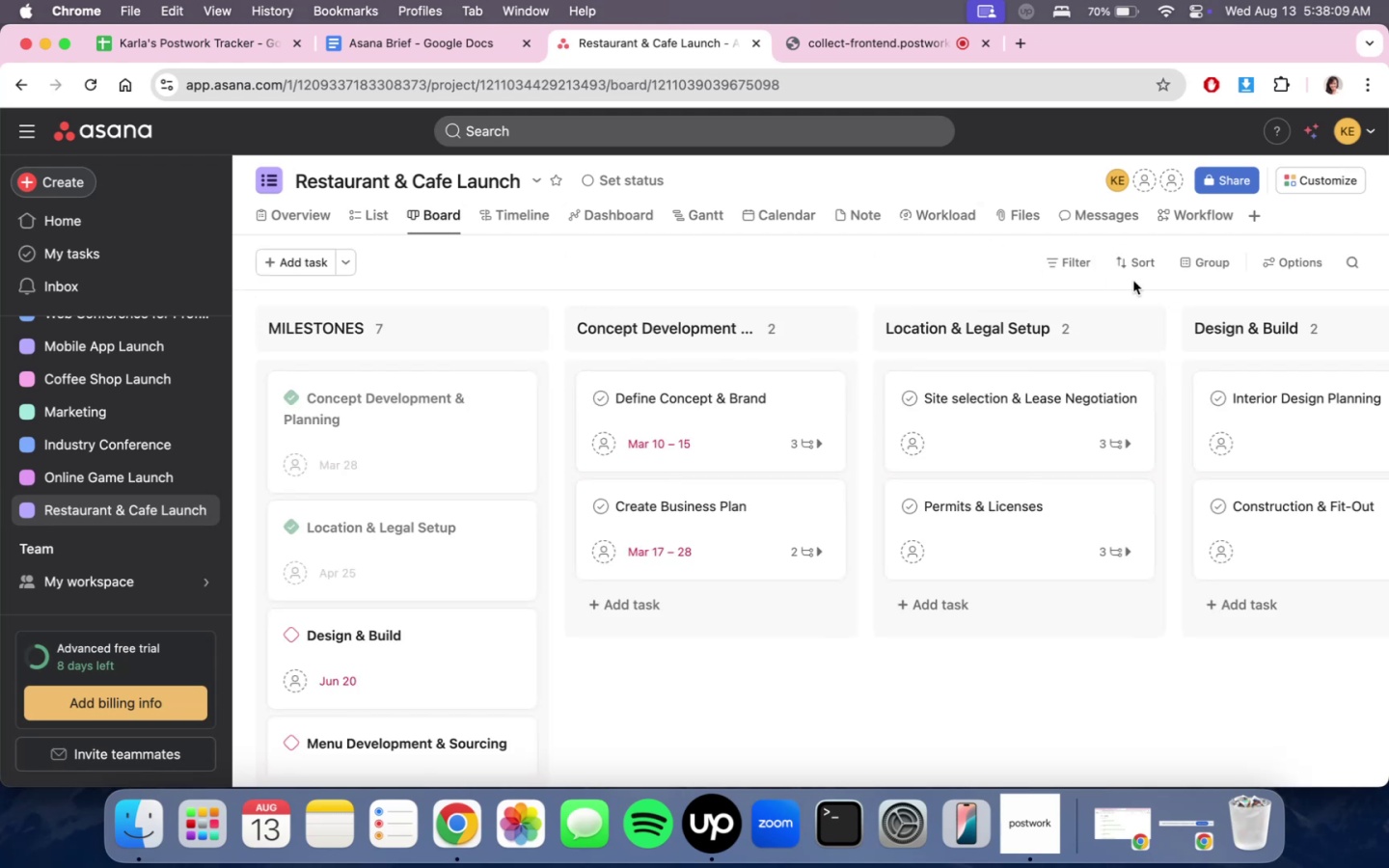 
scroll: coordinate [1117, 330], scroll_direction: down, amount: 220.0
 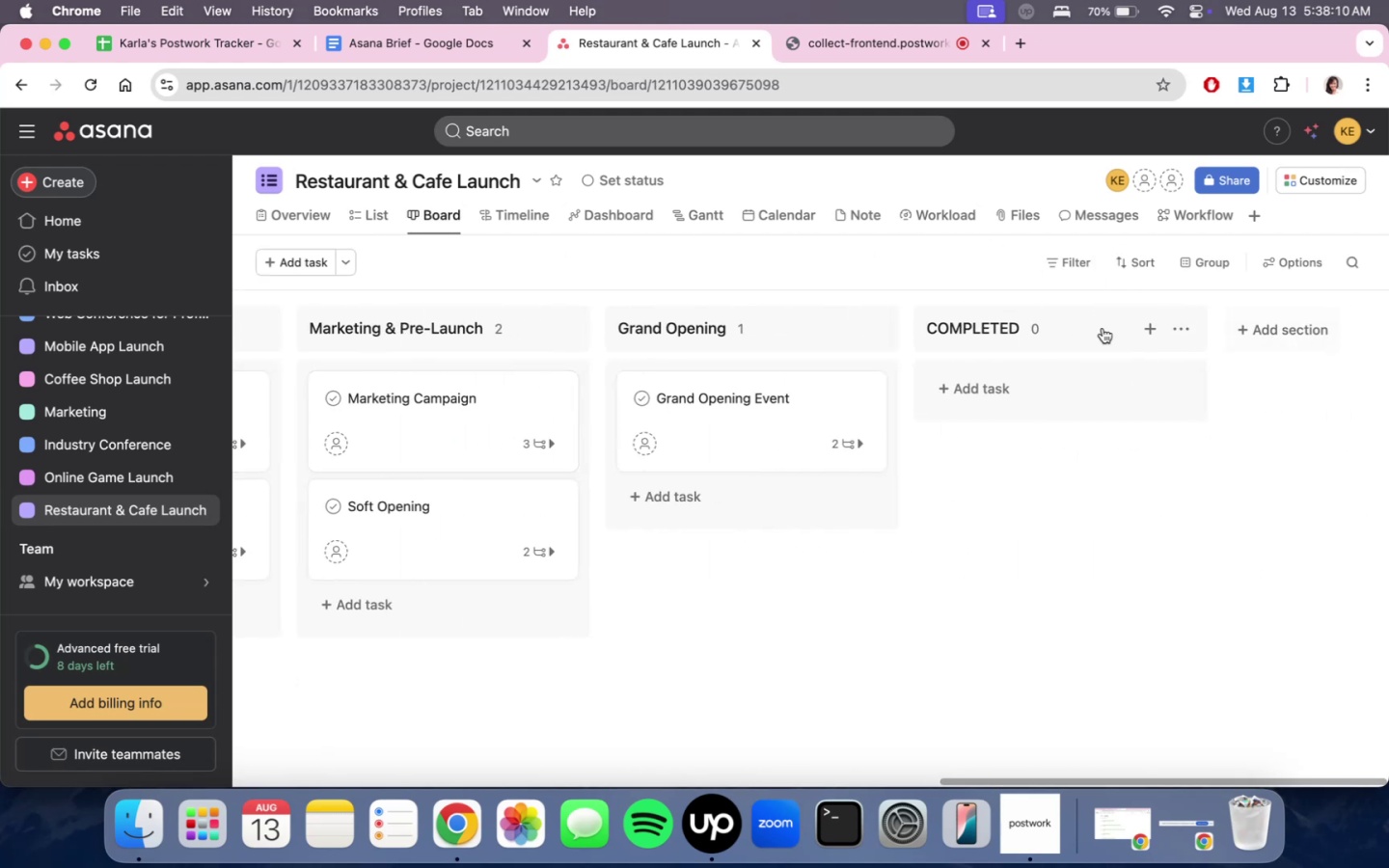 
left_click_drag(start_coordinate=[1091, 328], to_coordinate=[731, 333])
 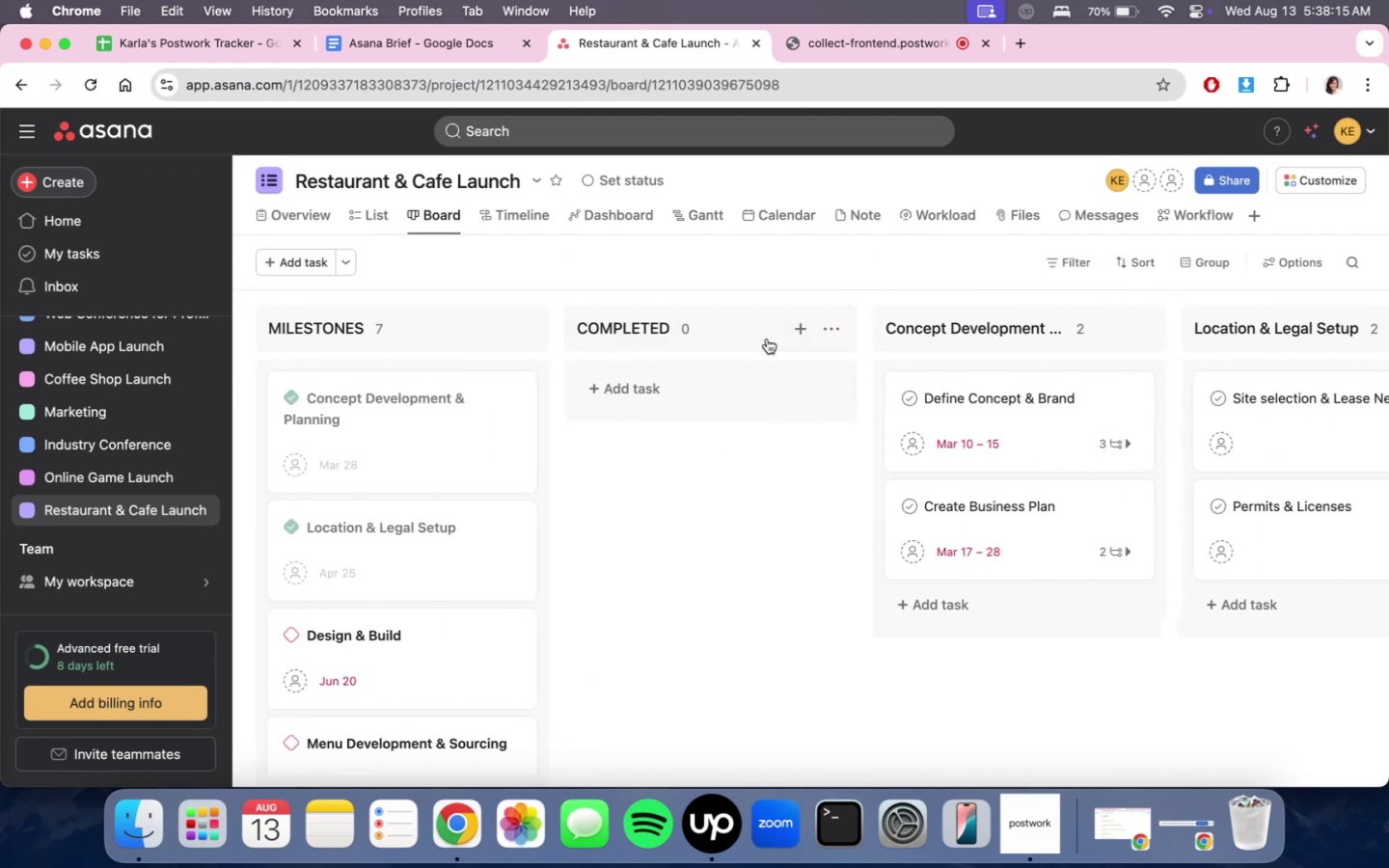 
scroll: coordinate [676, 331], scroll_direction: up, amount: 163.0
 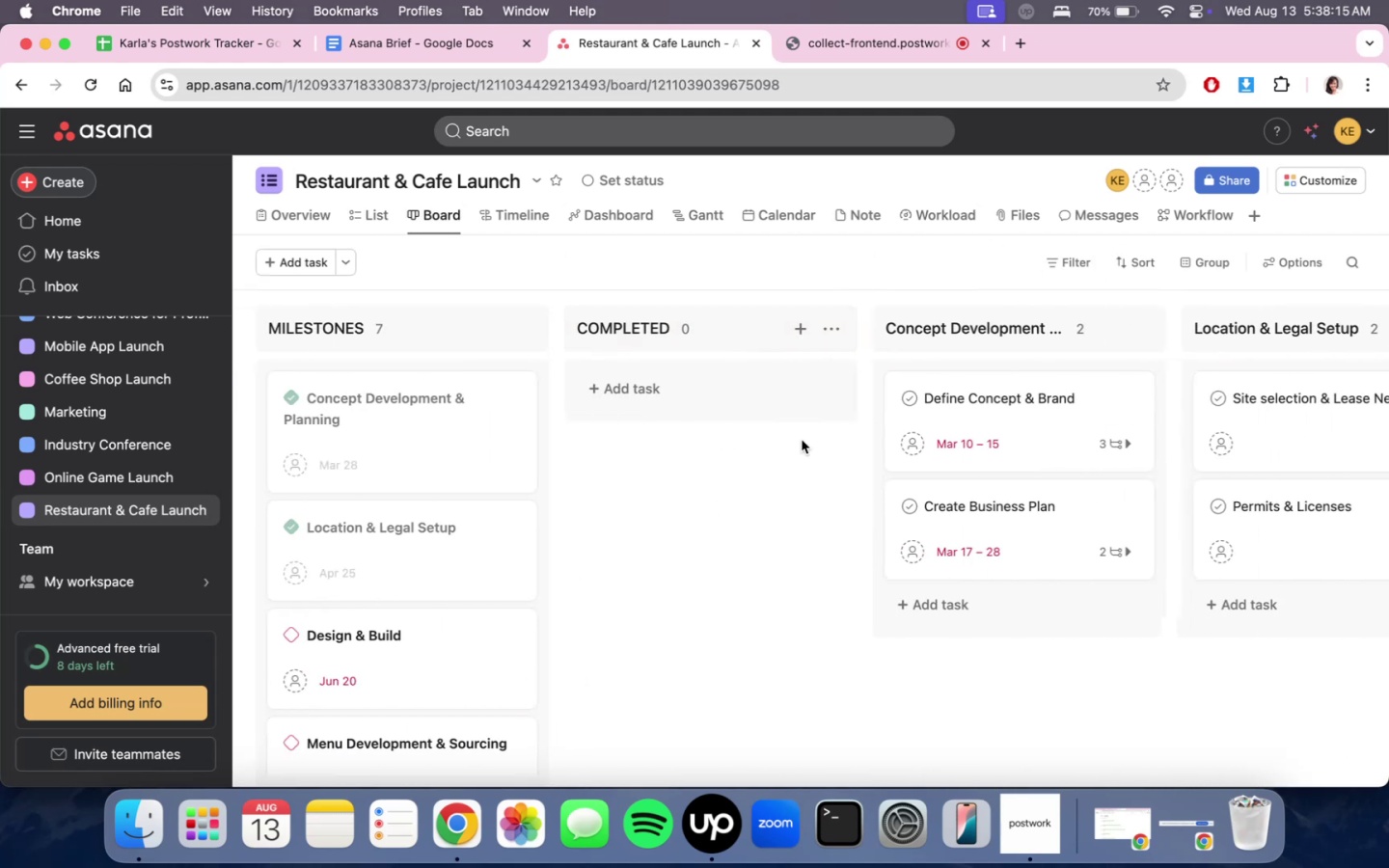 
left_click([501, 208])
 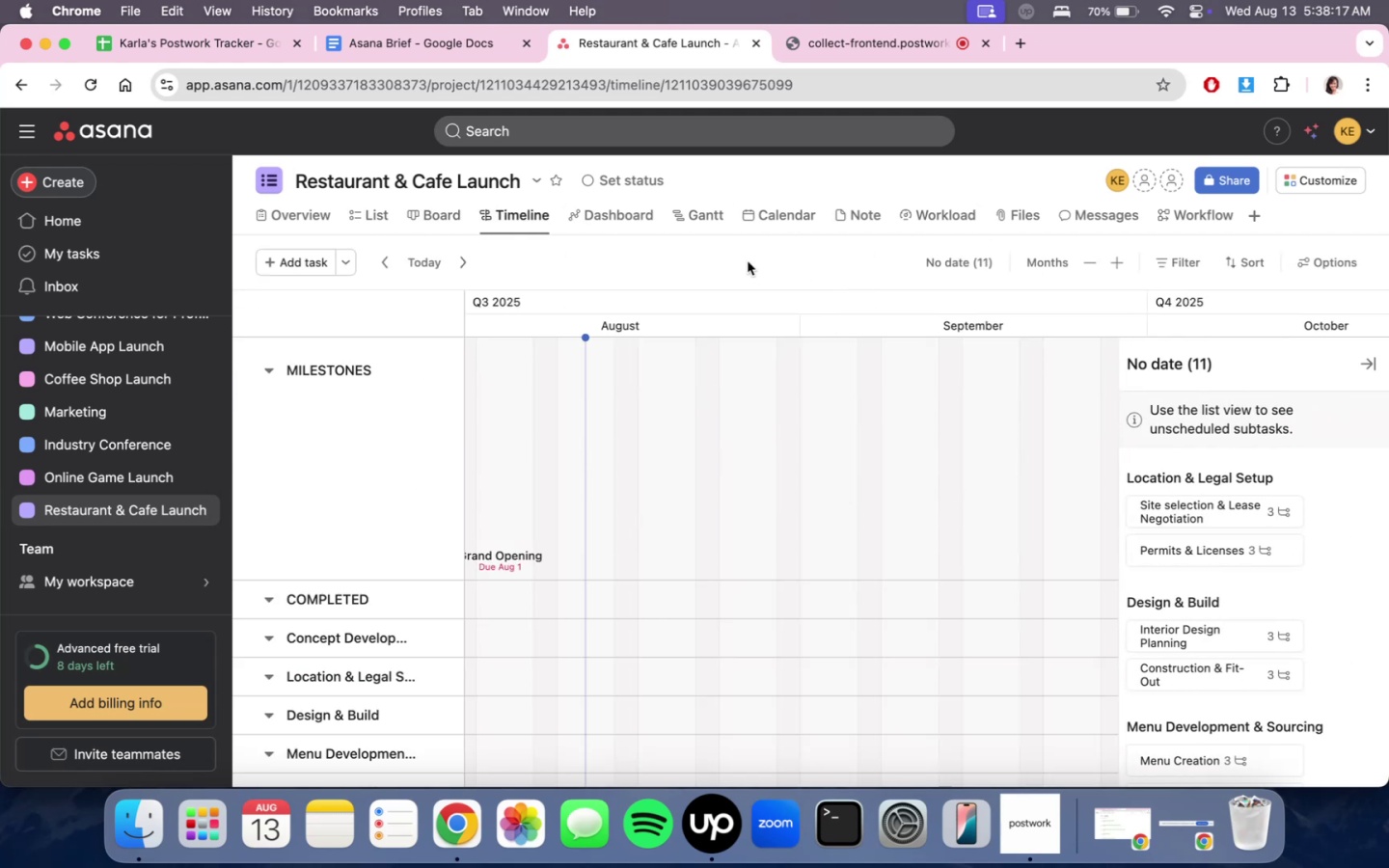 
double_click([700, 224])
 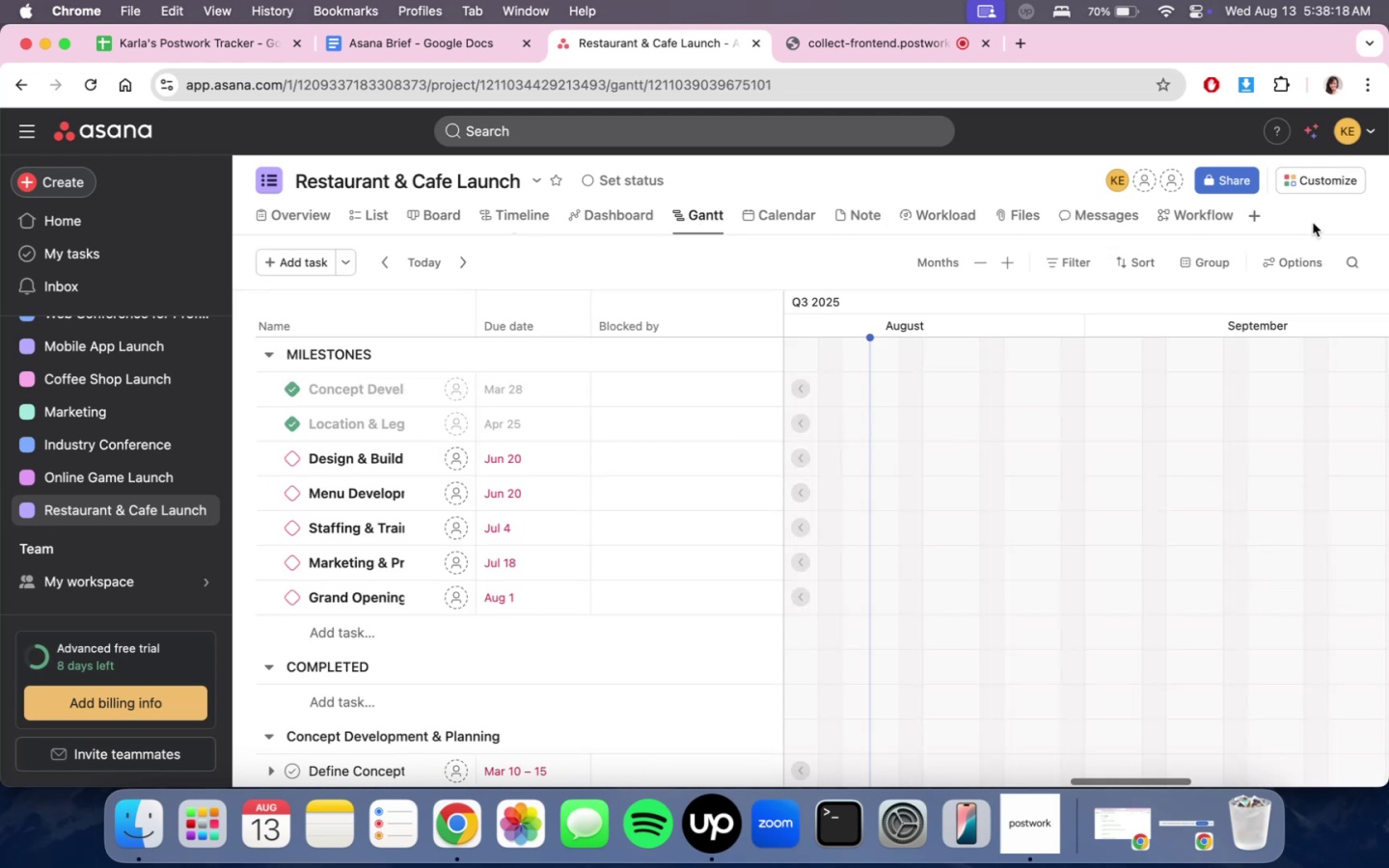 
triple_click([1328, 196])
 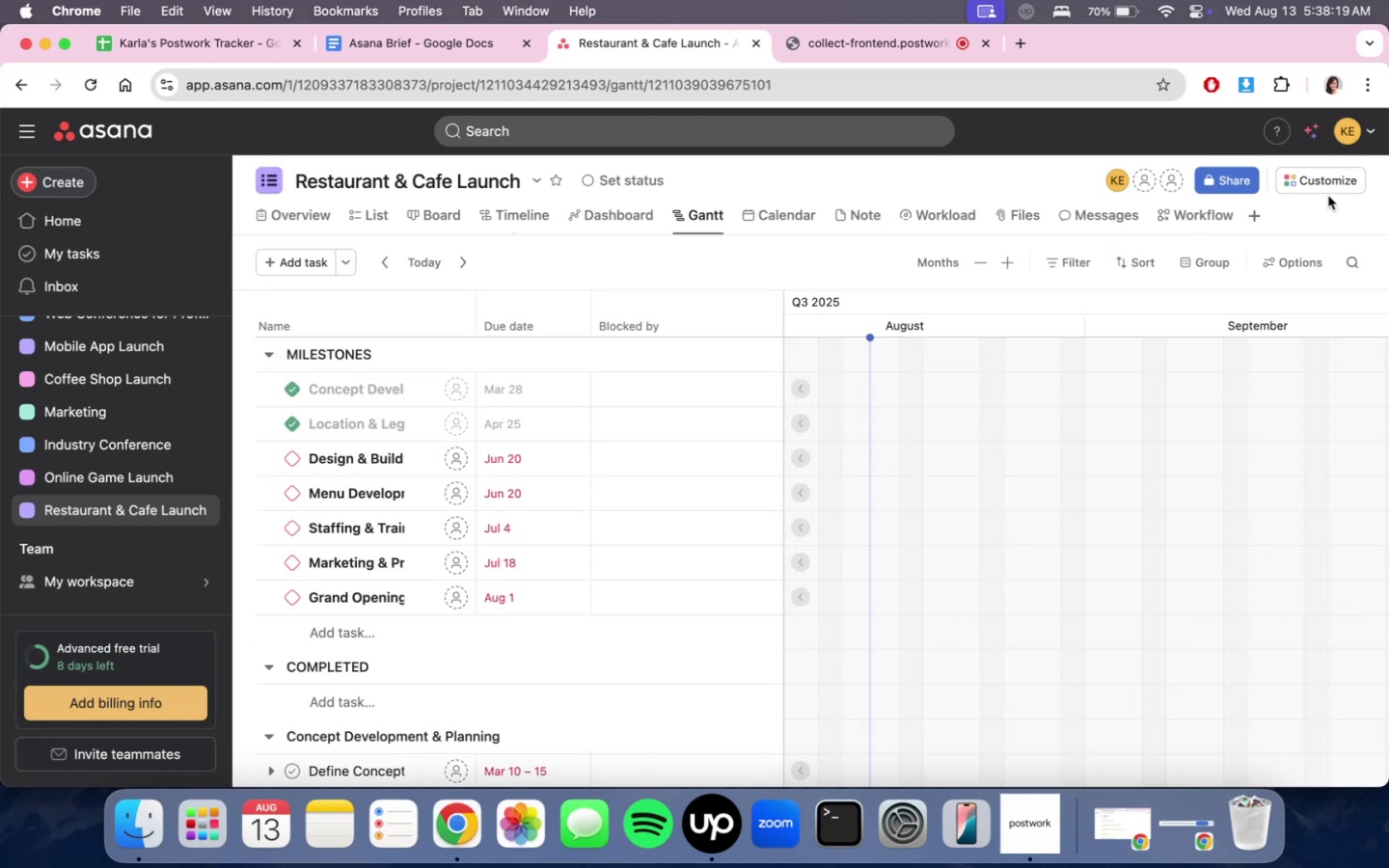 
triple_click([1328, 189])
 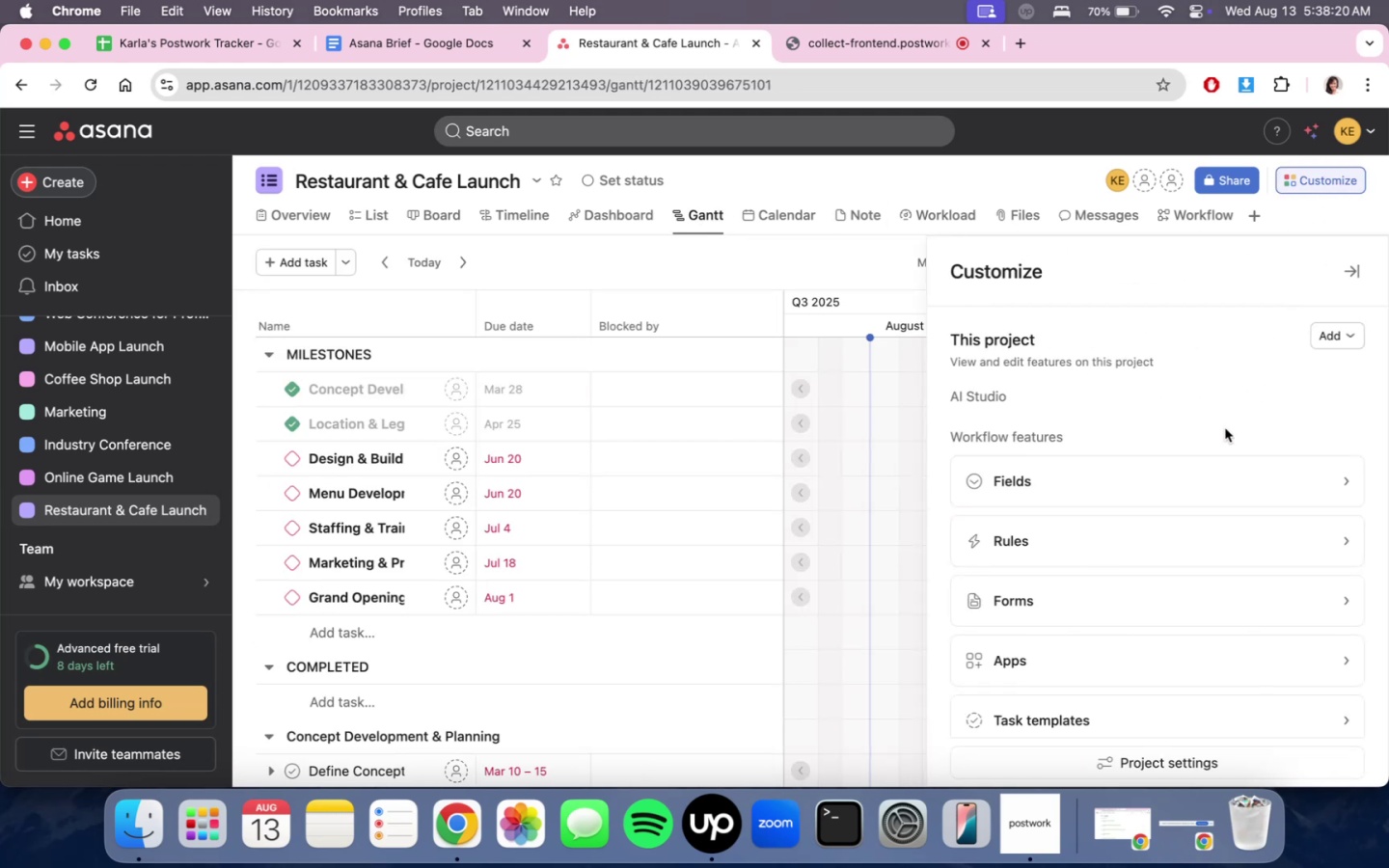 
left_click([1193, 556])
 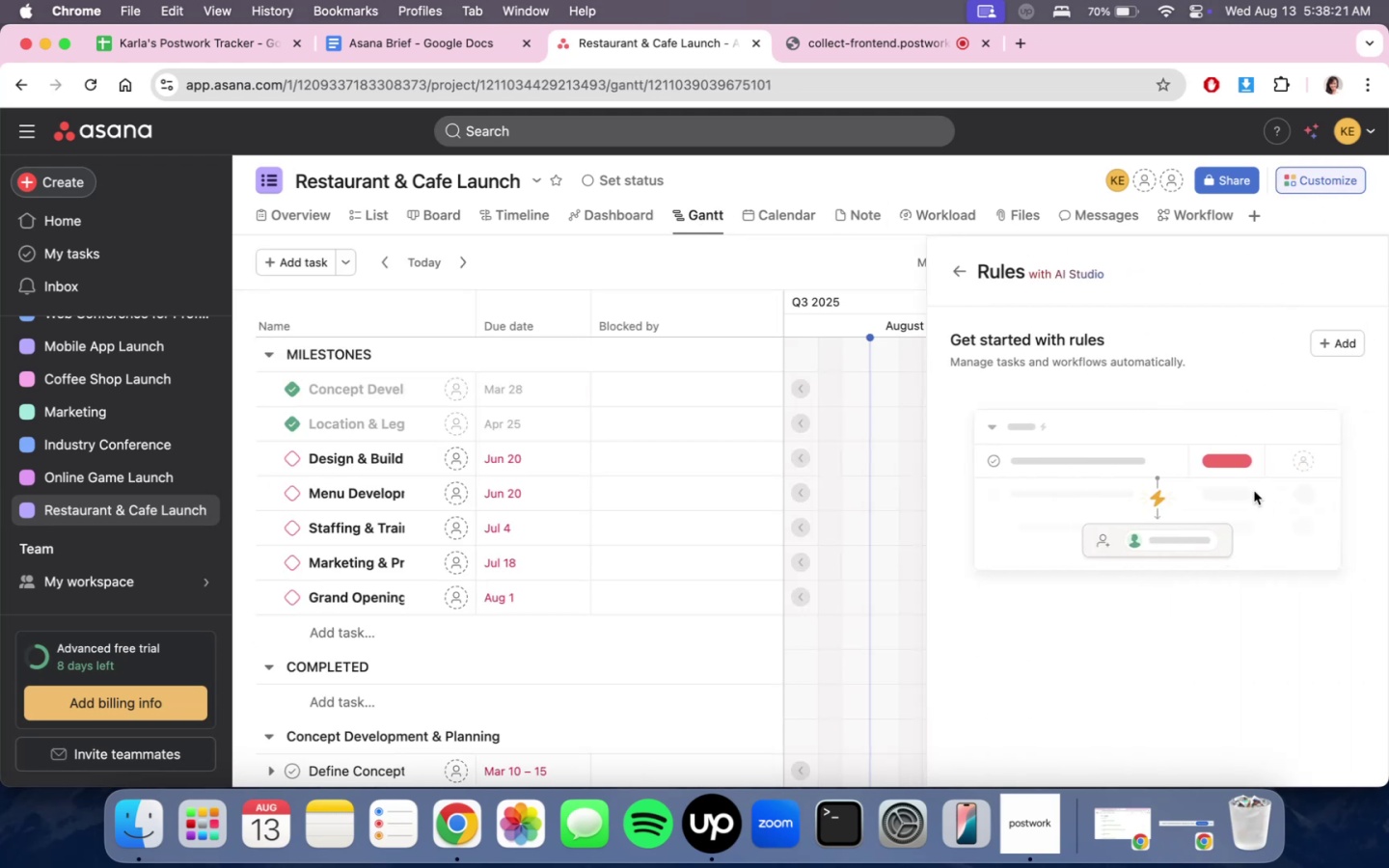 
left_click([1326, 356])
 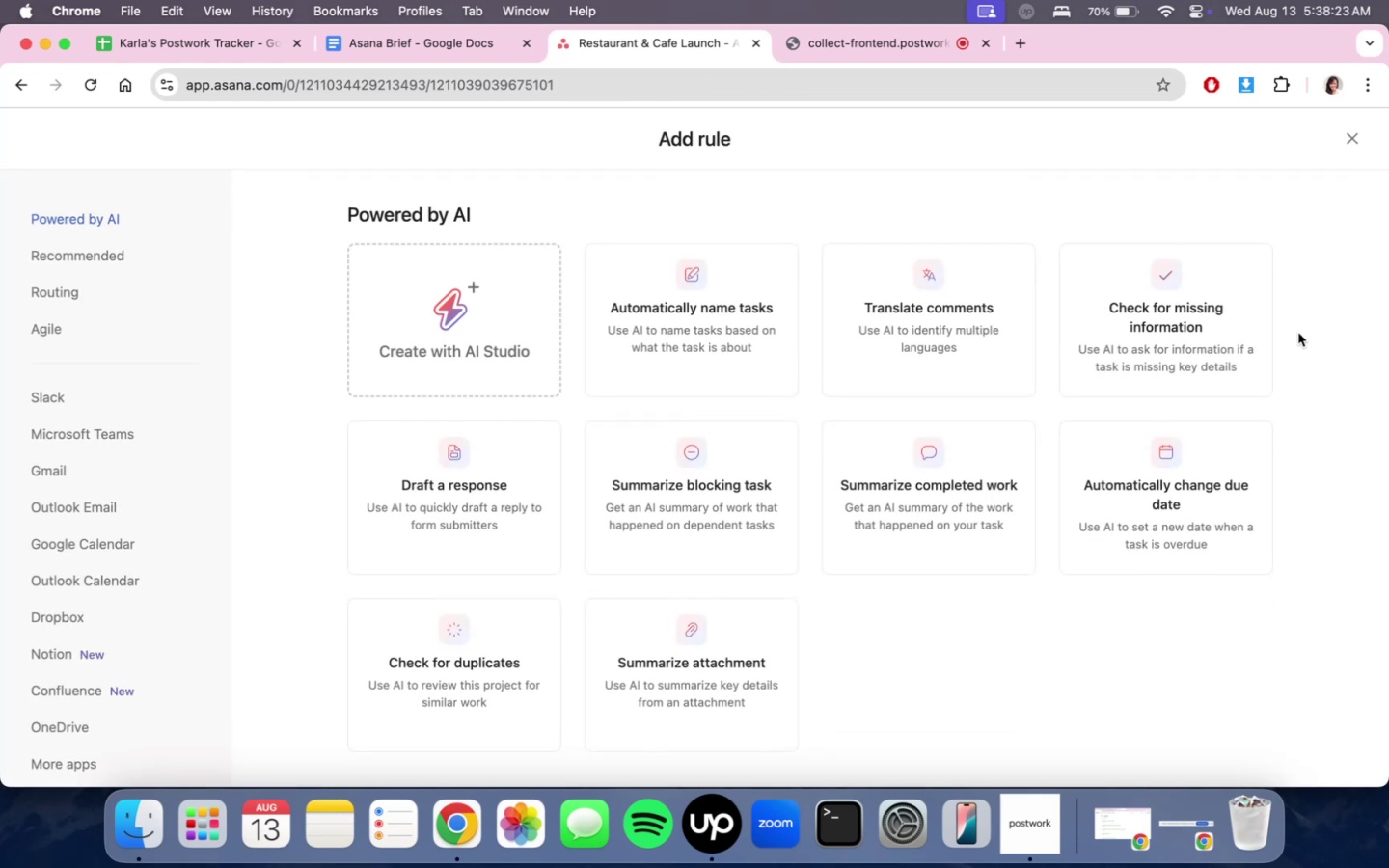 
scroll: coordinate [685, 655], scroll_direction: down, amount: 20.0
 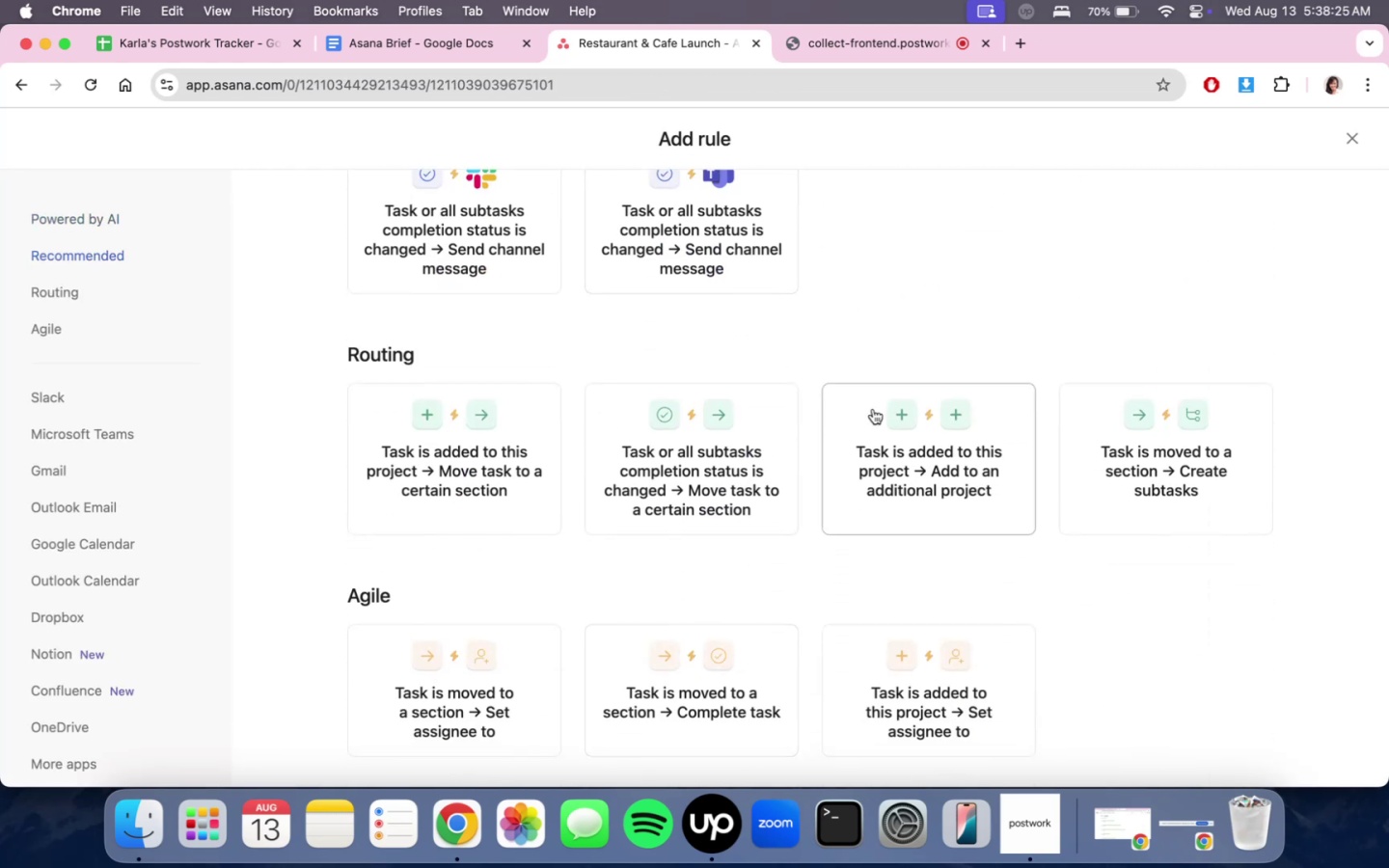 
left_click([721, 487])
 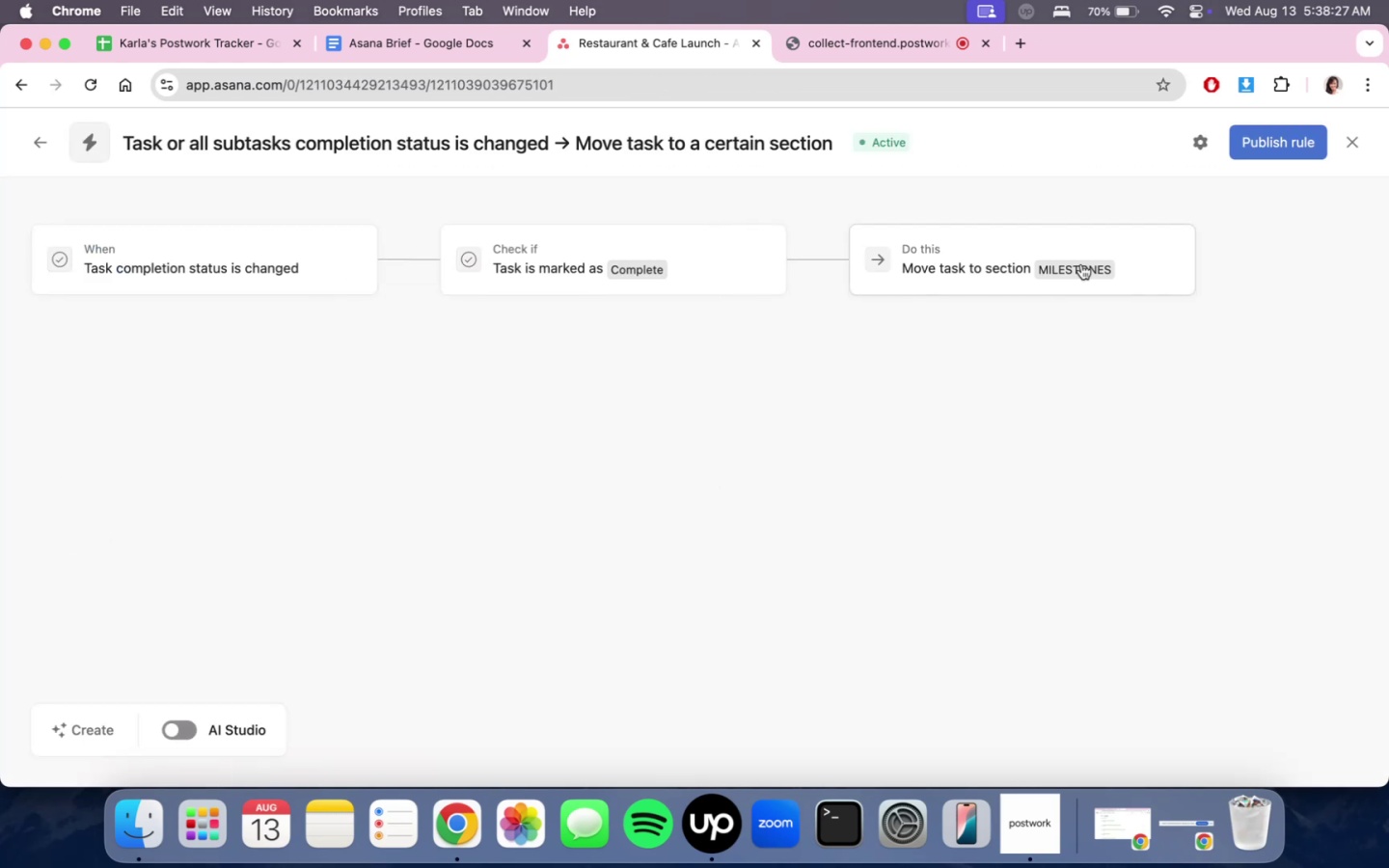 
left_click([1102, 264])
 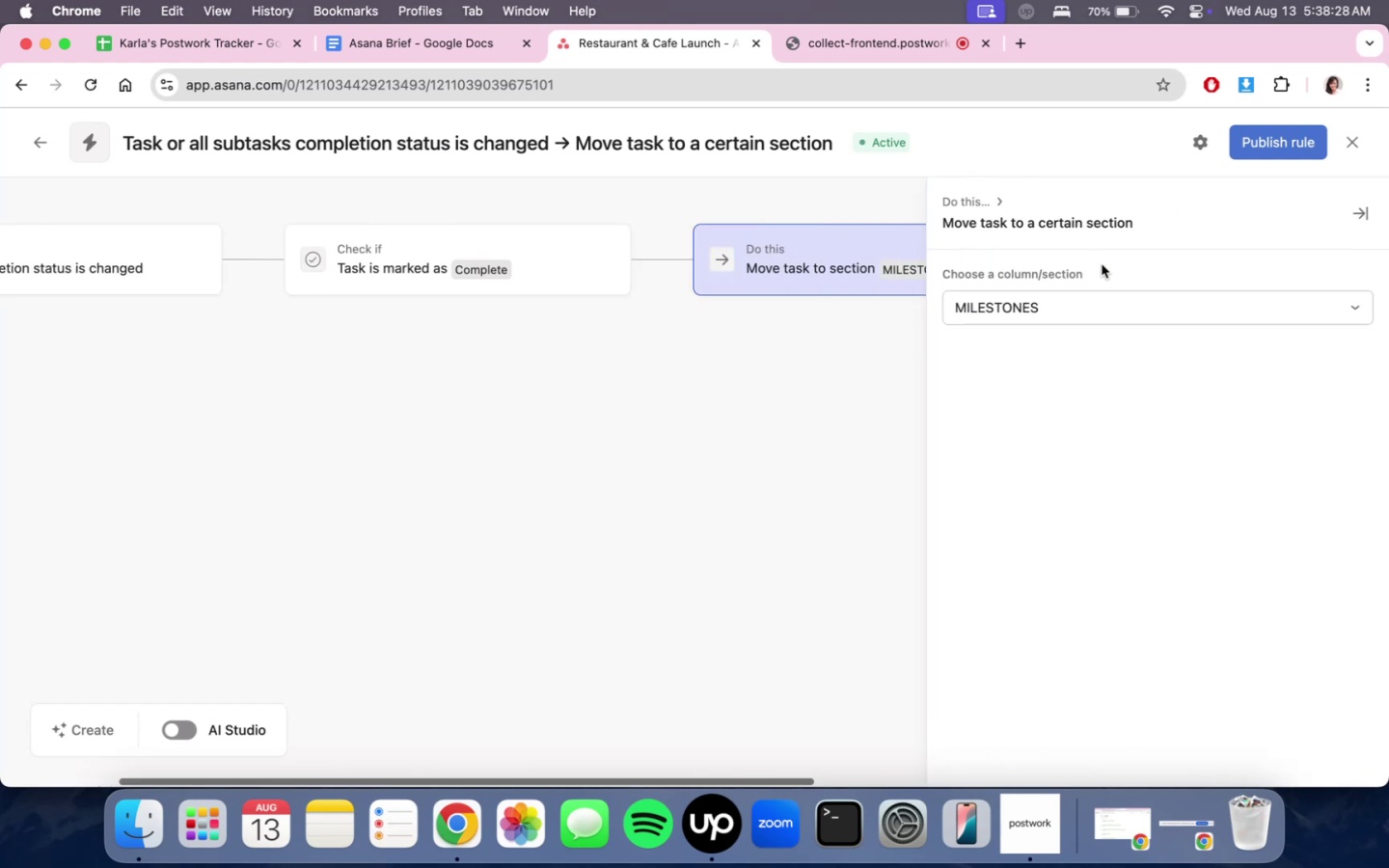 
left_click([1117, 305])
 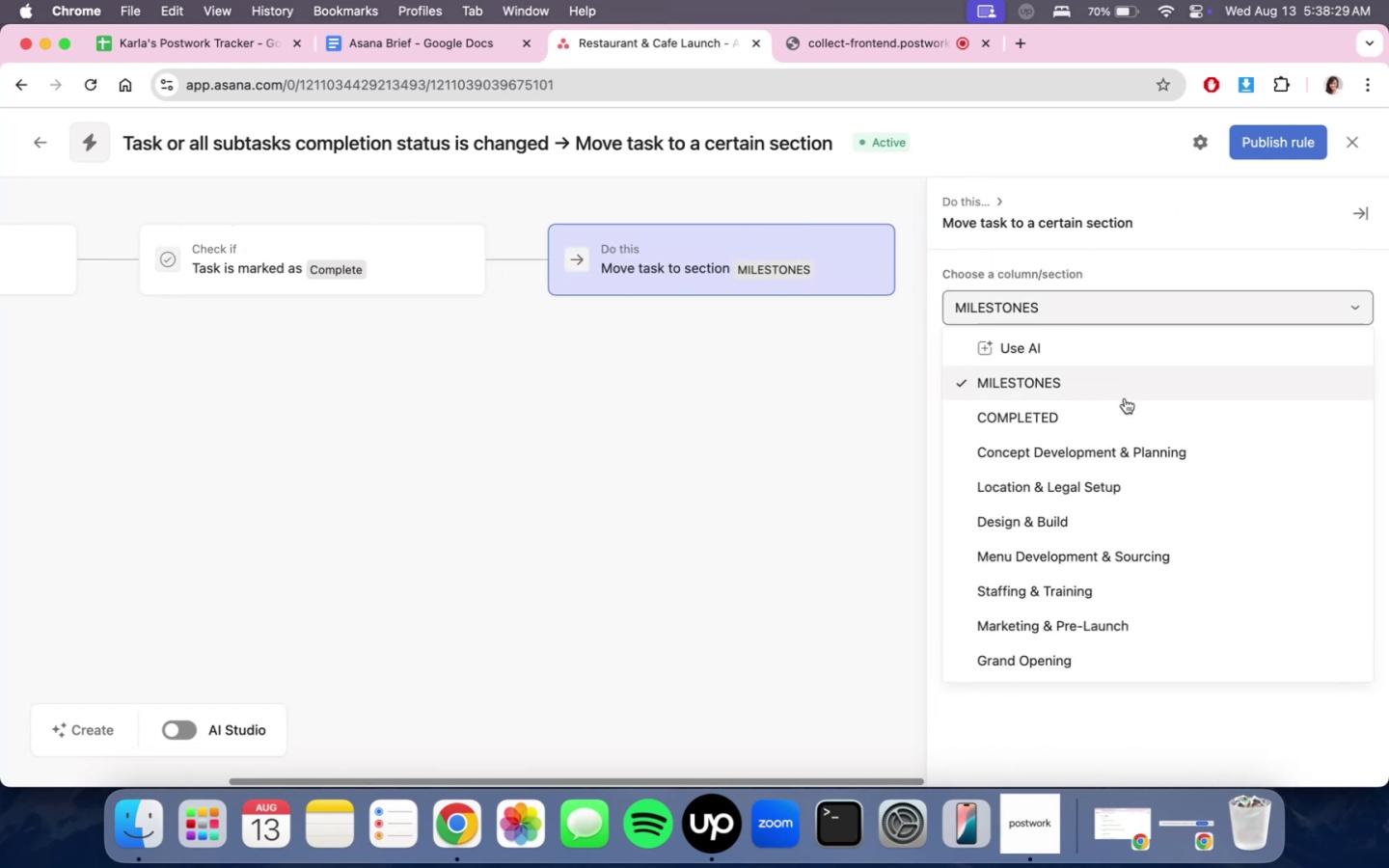 
left_click([1123, 416])
 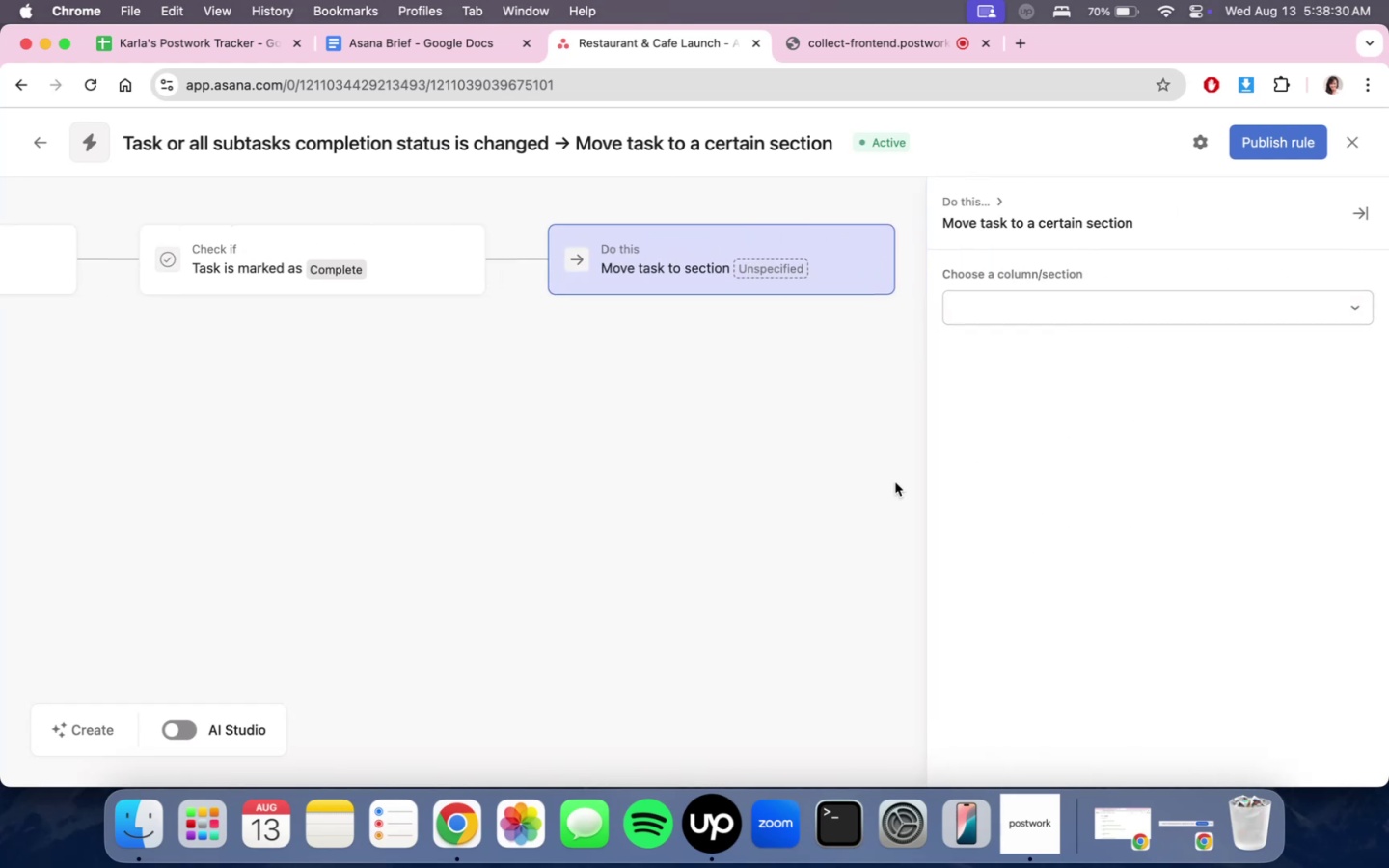 
double_click([833, 490])
 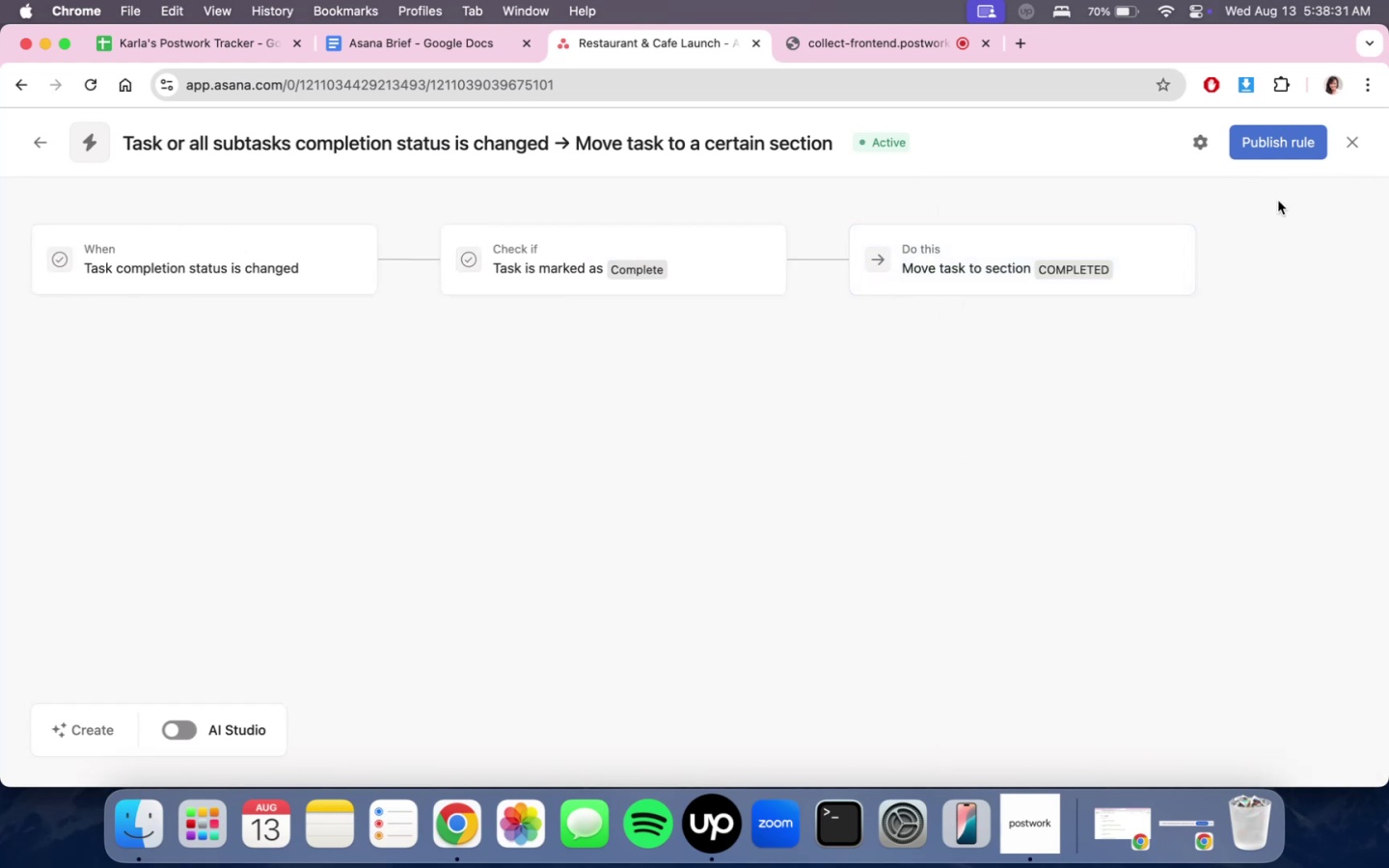 
left_click([1291, 146])
 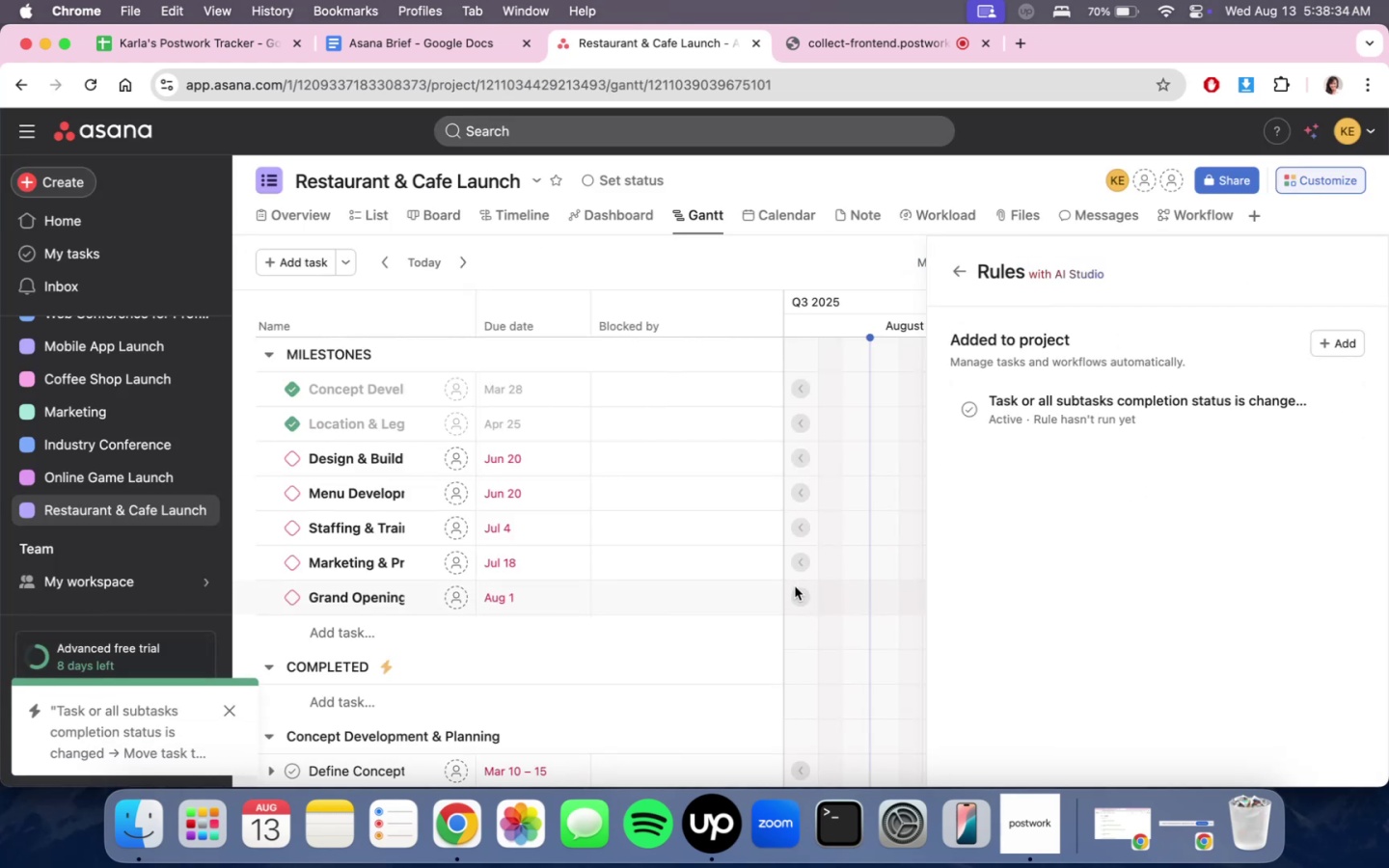 
left_click([752, 262])
 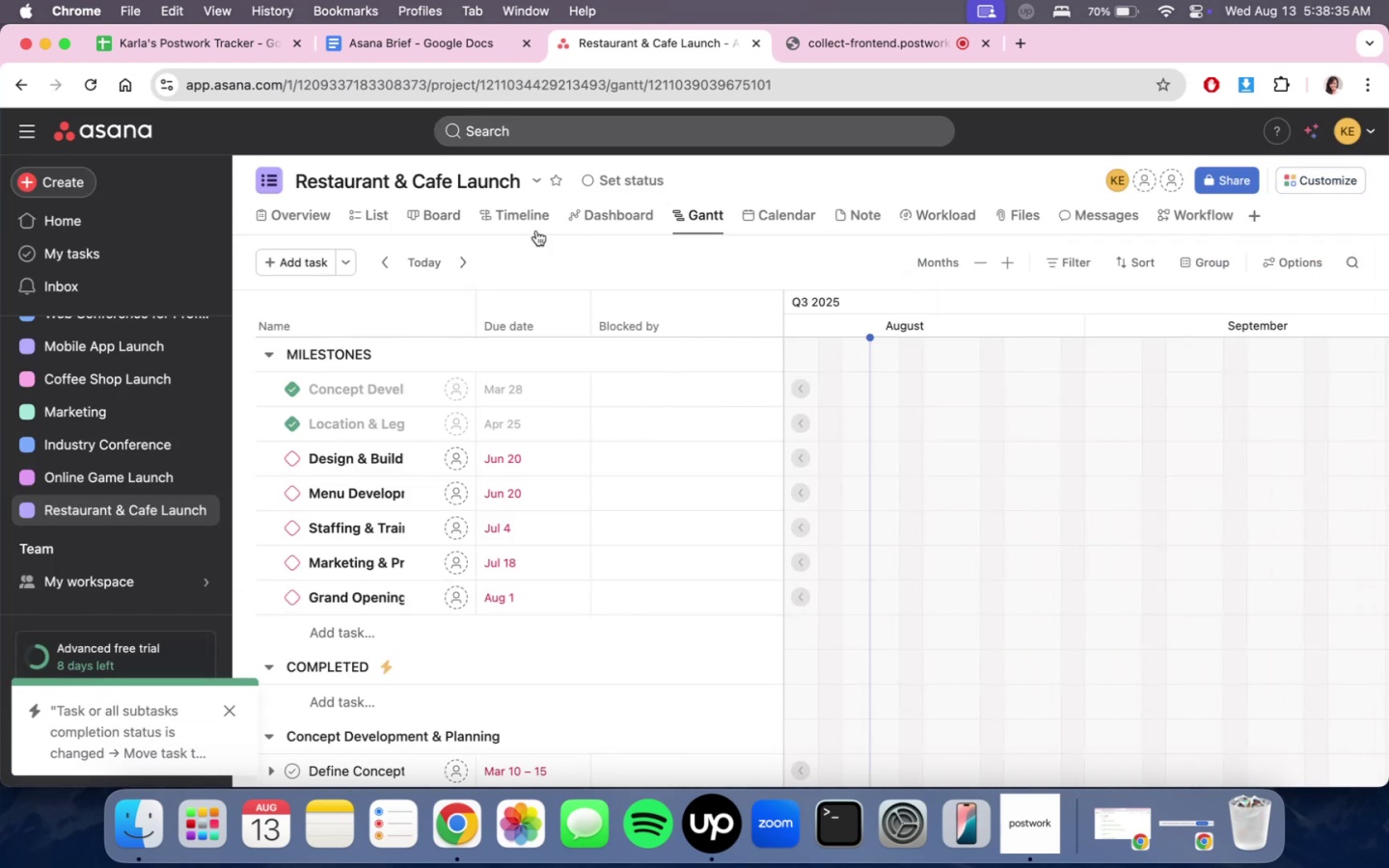 
left_click([421, 223])
 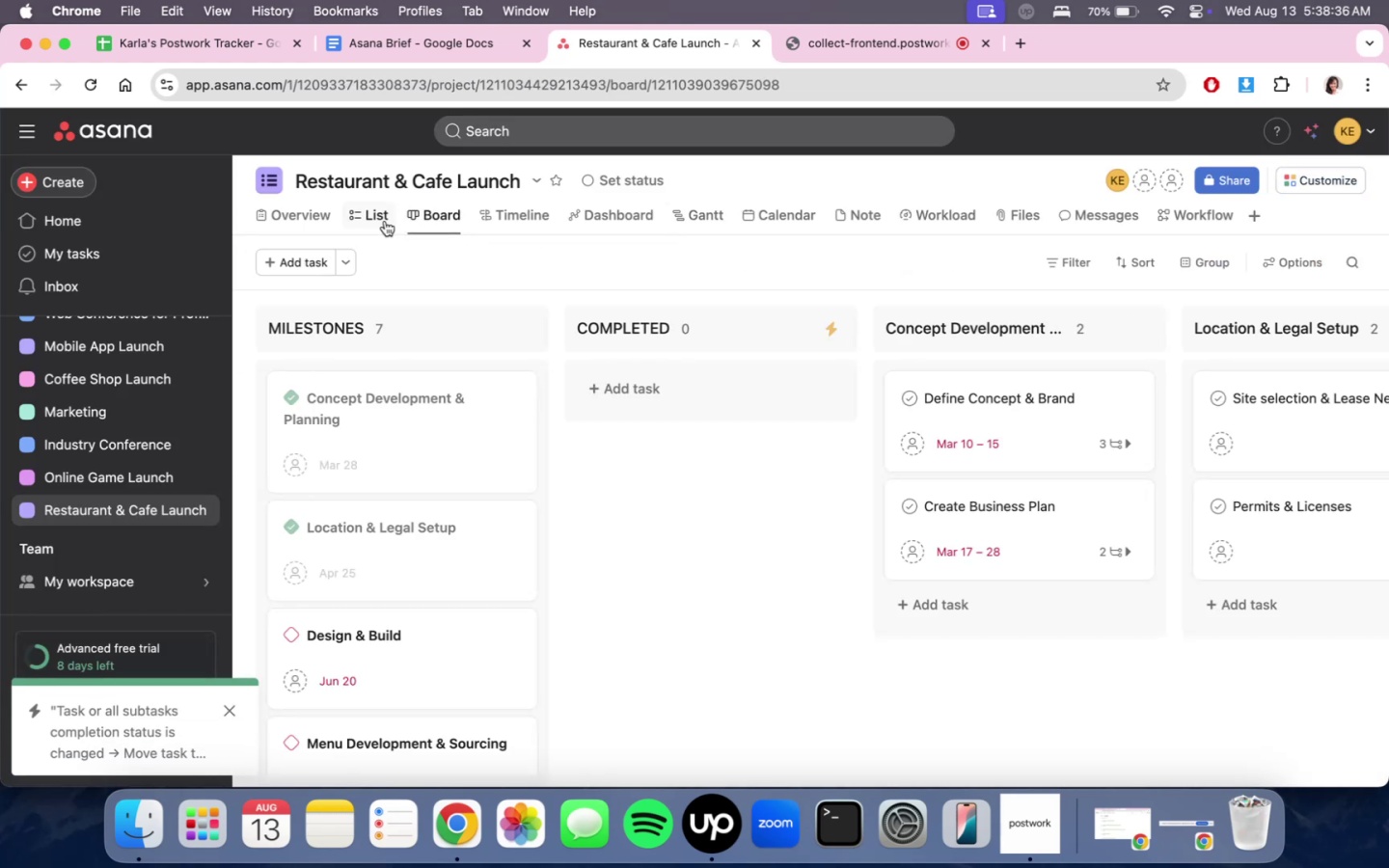 
left_click([385, 221])
 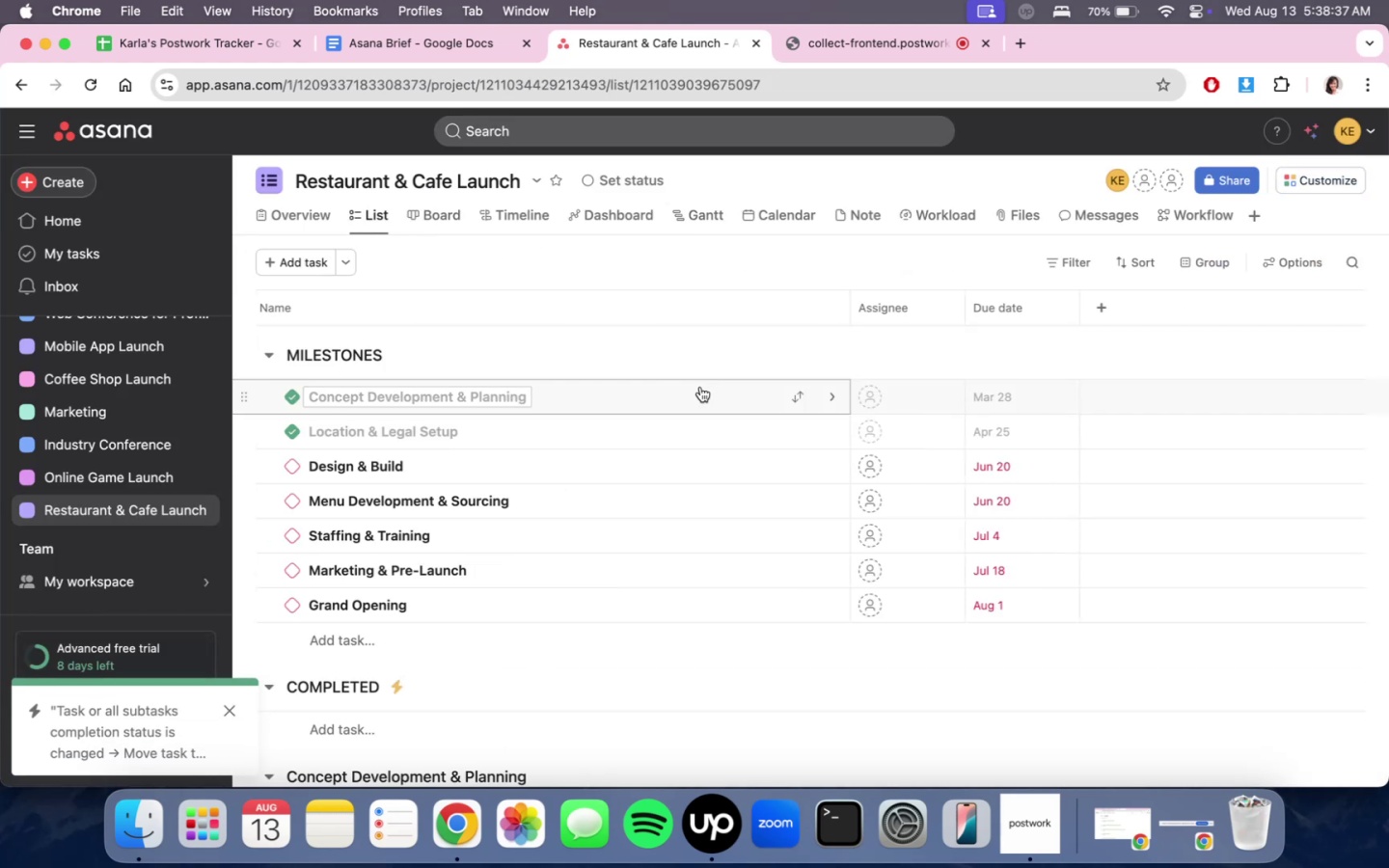 
scroll: coordinate [652, 561], scroll_direction: down, amount: 6.0
 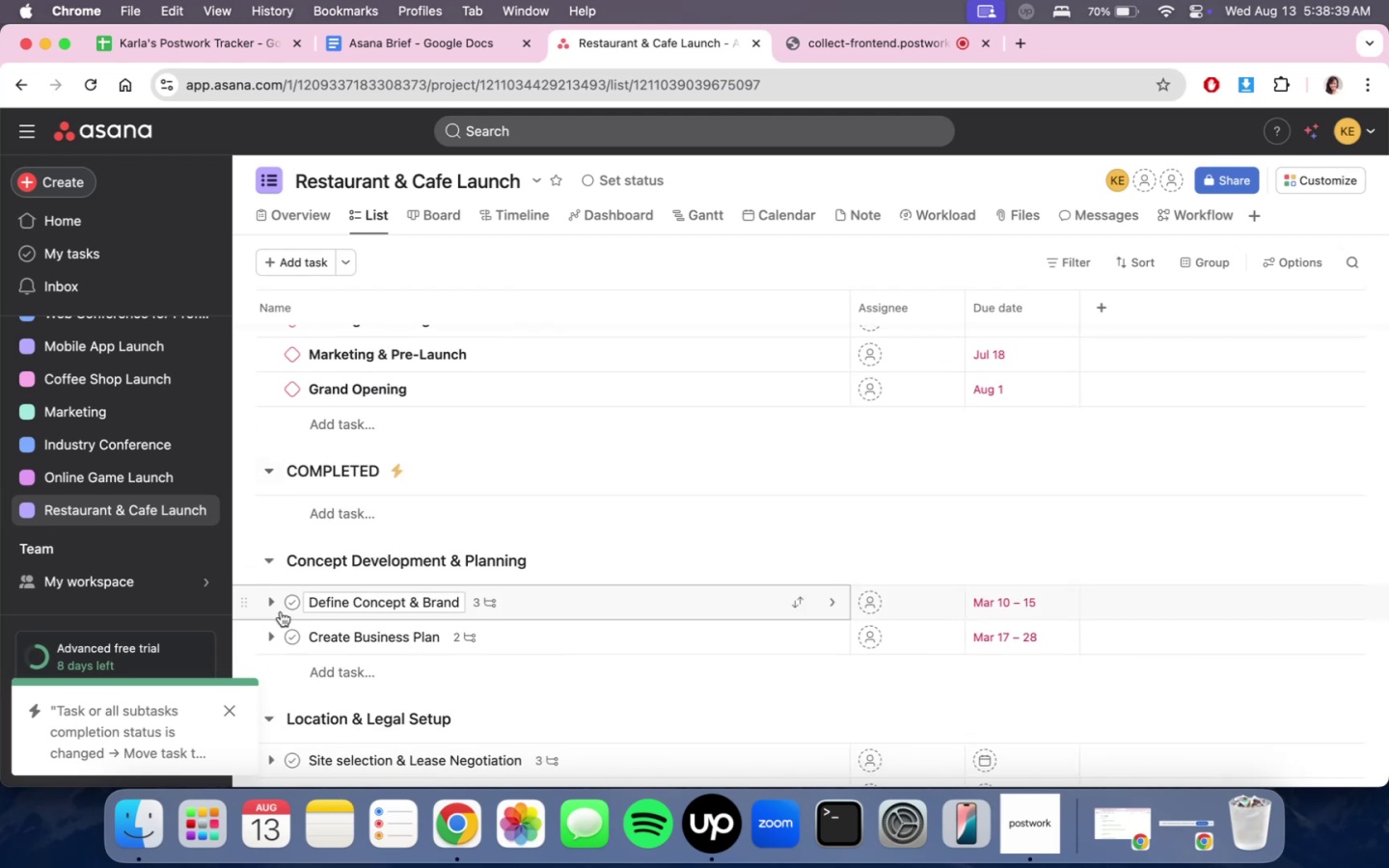 
left_click([291, 606])
 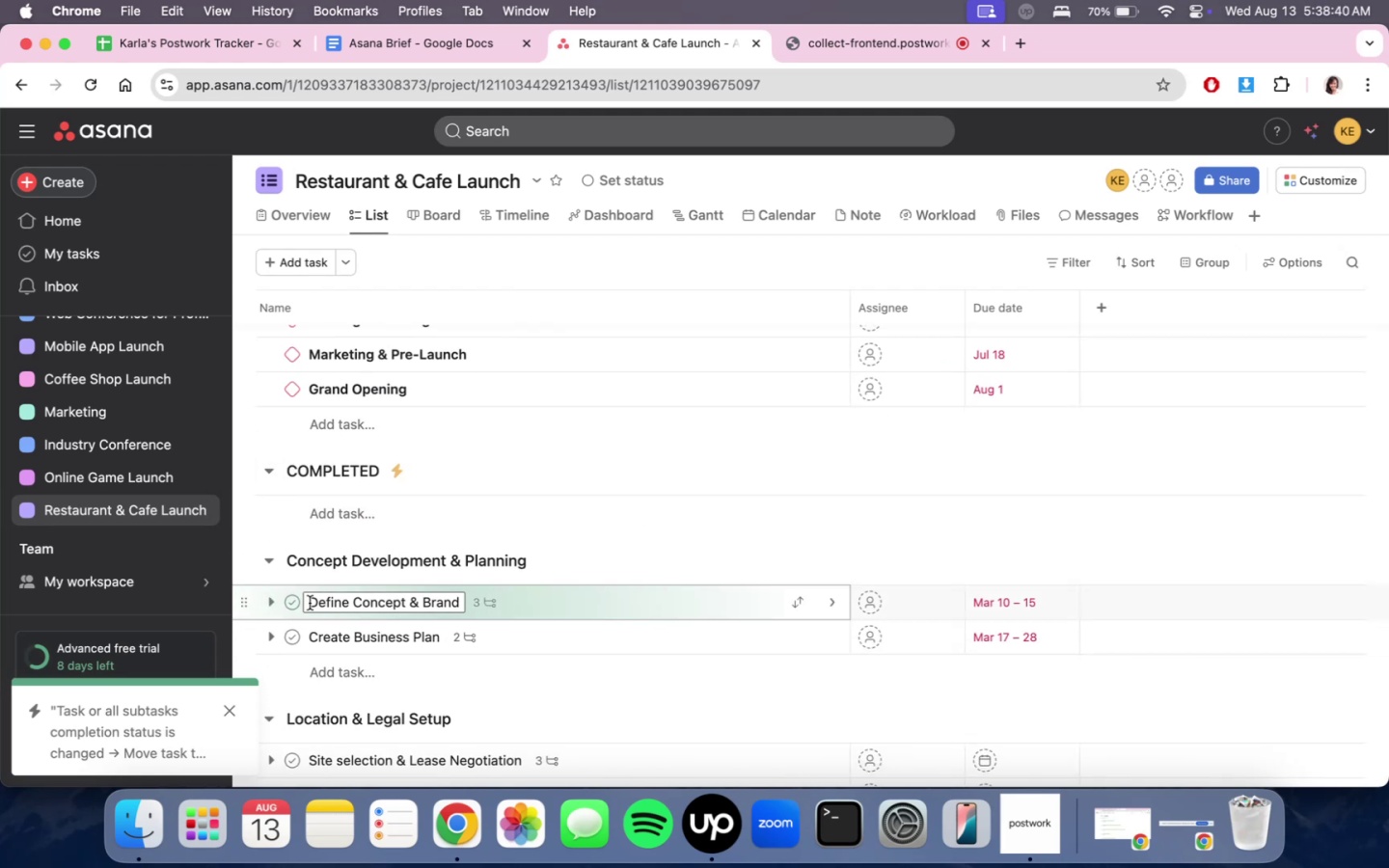 
left_click([269, 603])
 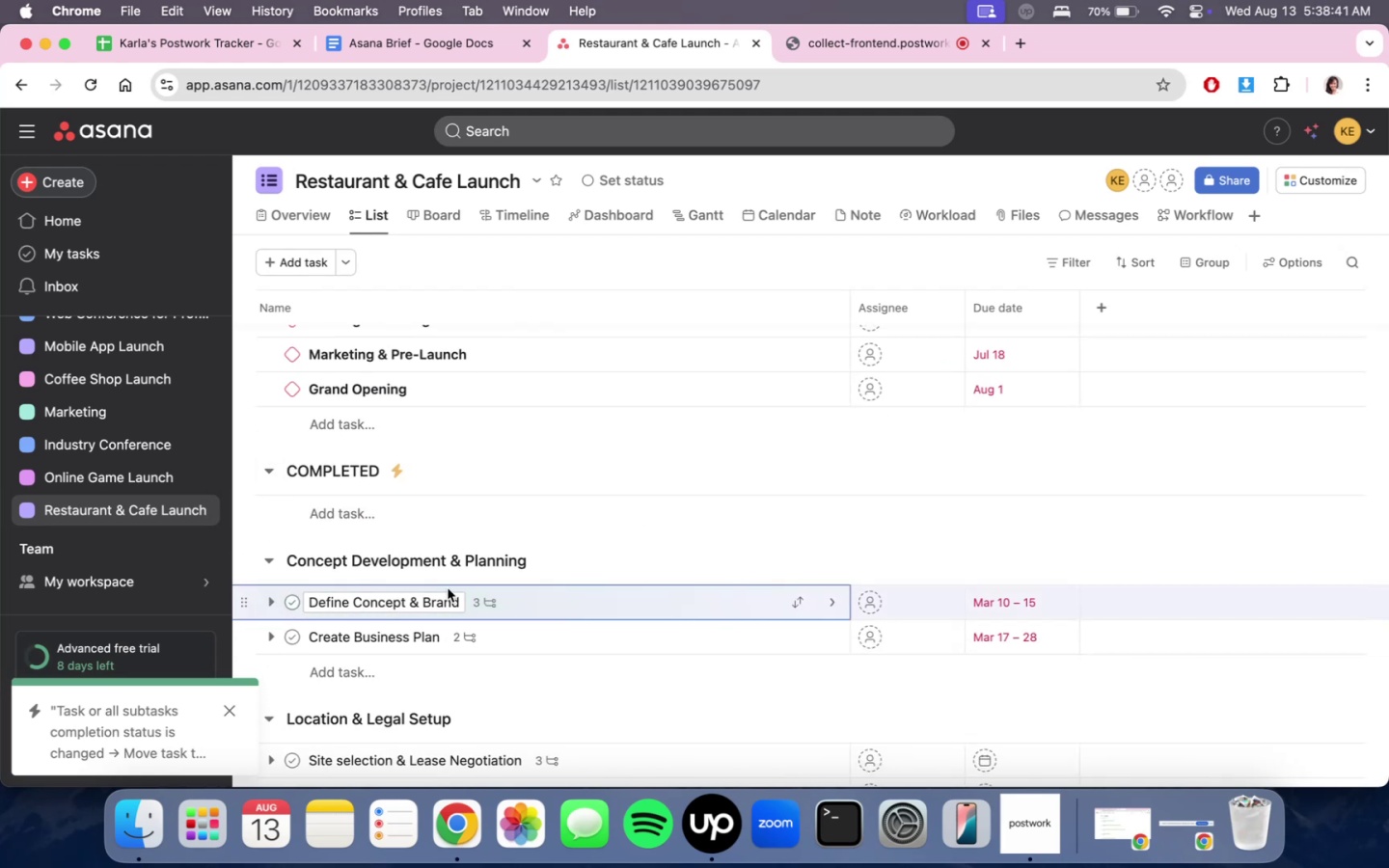 
scroll: coordinate [480, 604], scroll_direction: down, amount: 3.0
 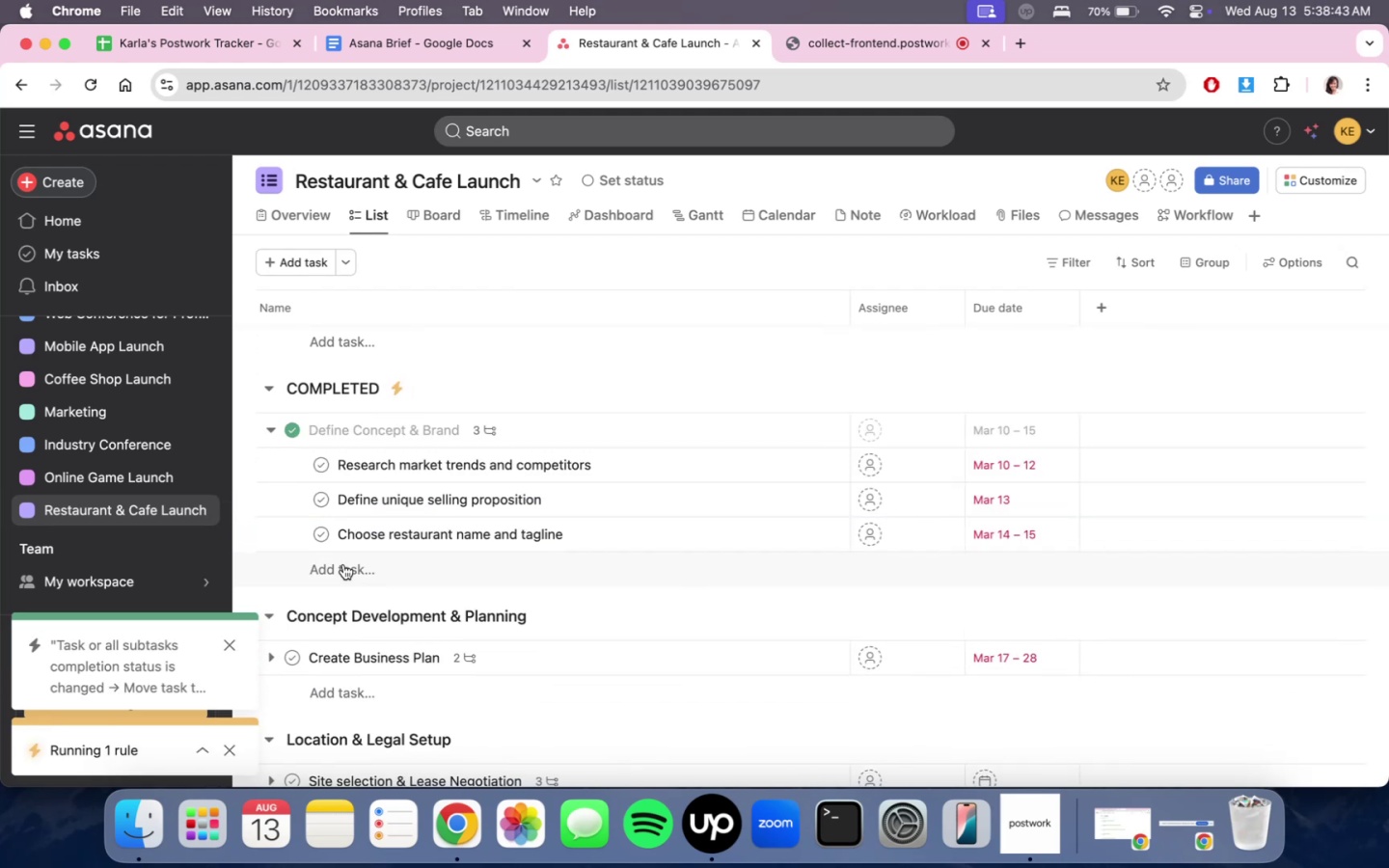 
left_click([328, 471])
 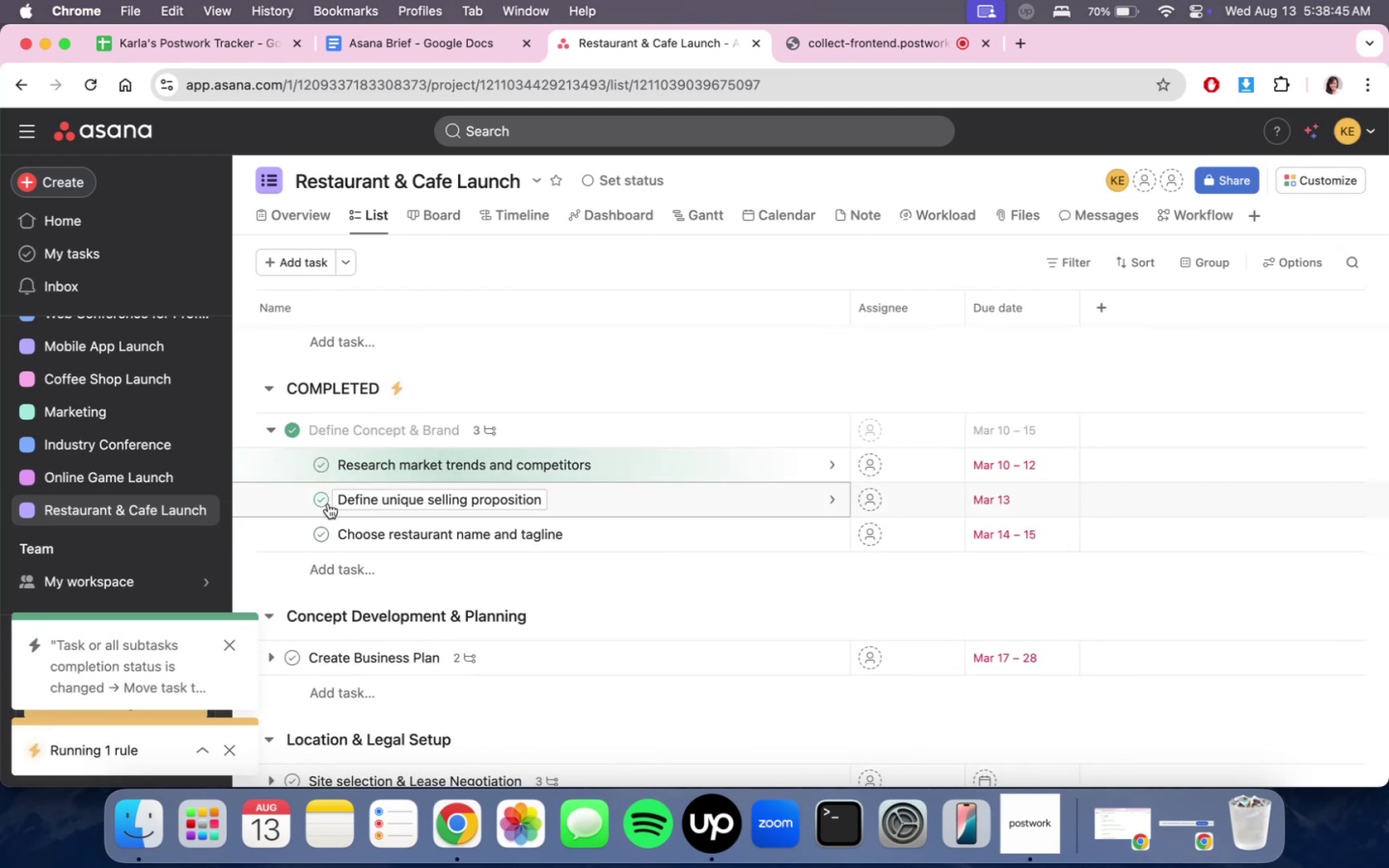 
double_click([326, 502])
 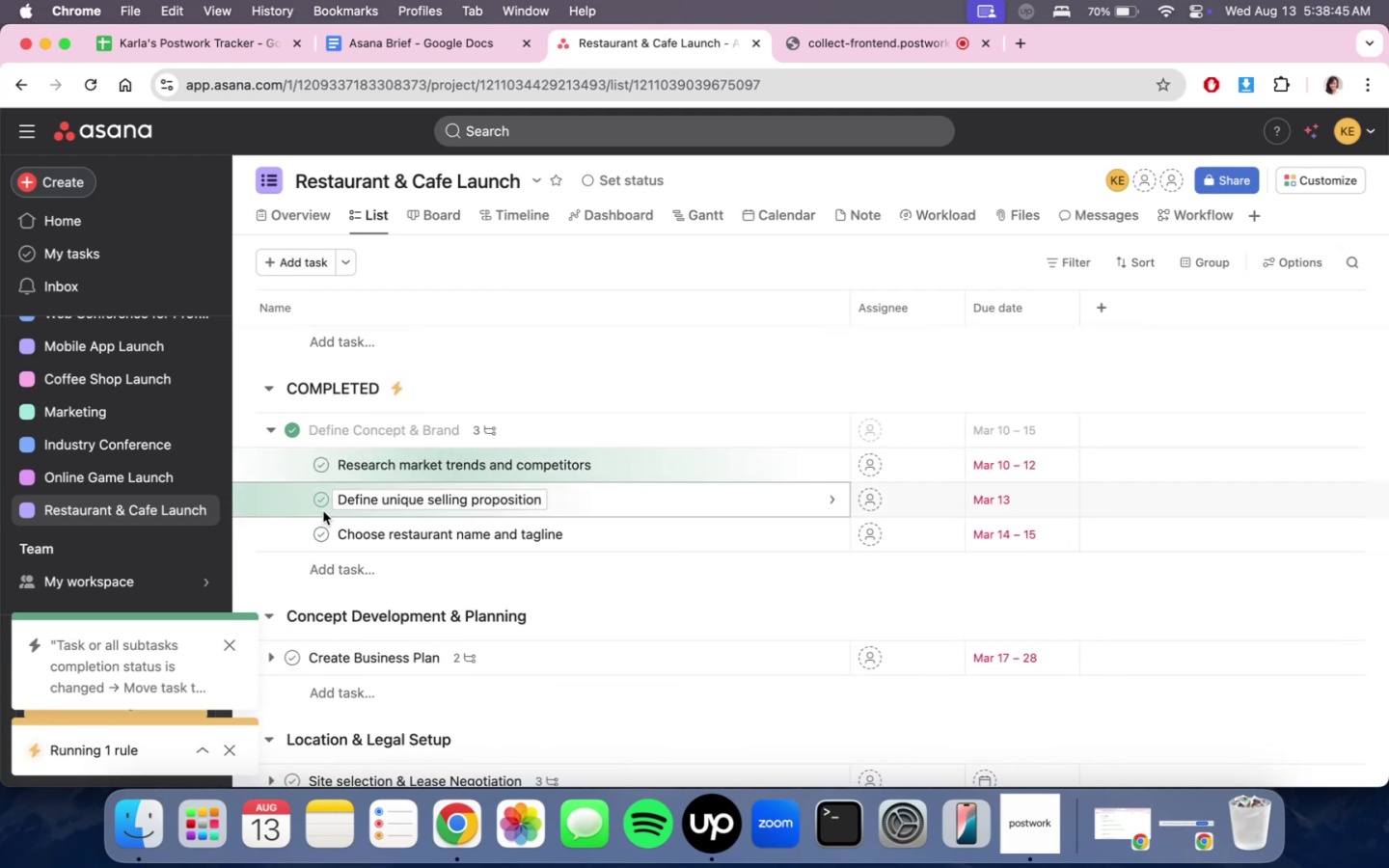 
triple_click([320, 527])
 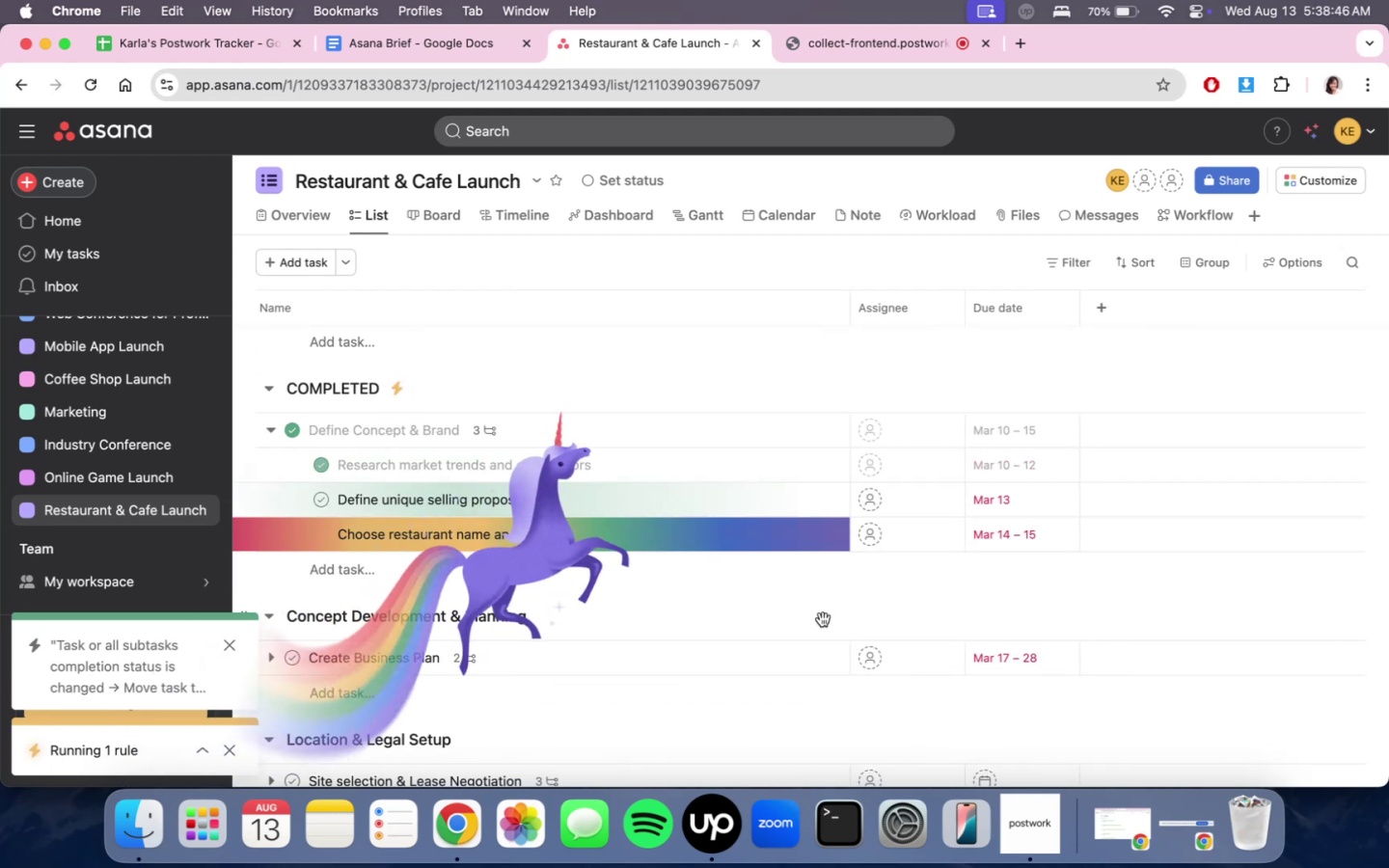 
scroll: coordinate [863, 639], scroll_direction: up, amount: 5.0
 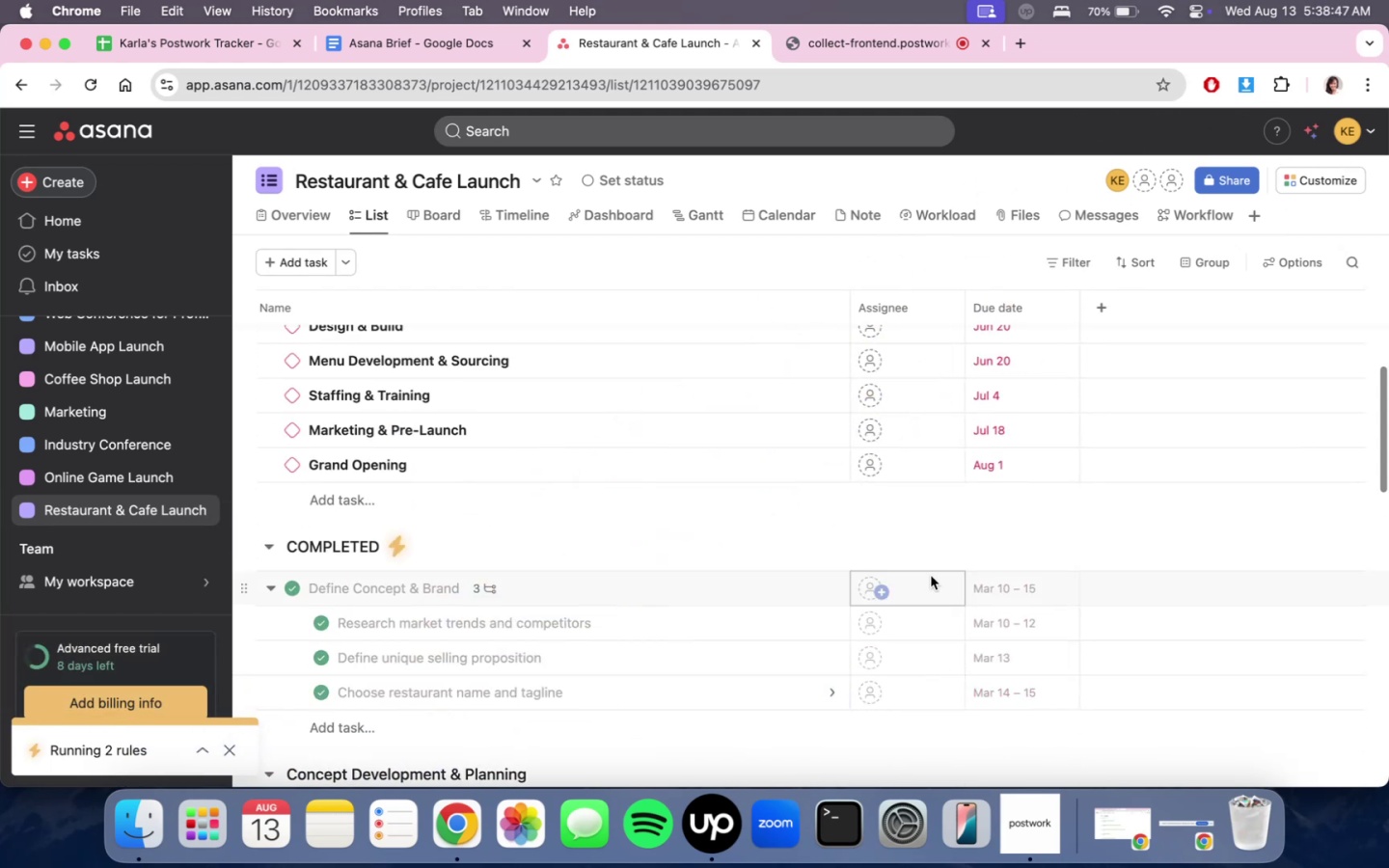 
scroll: coordinate [933, 582], scroll_direction: down, amount: 7.0
 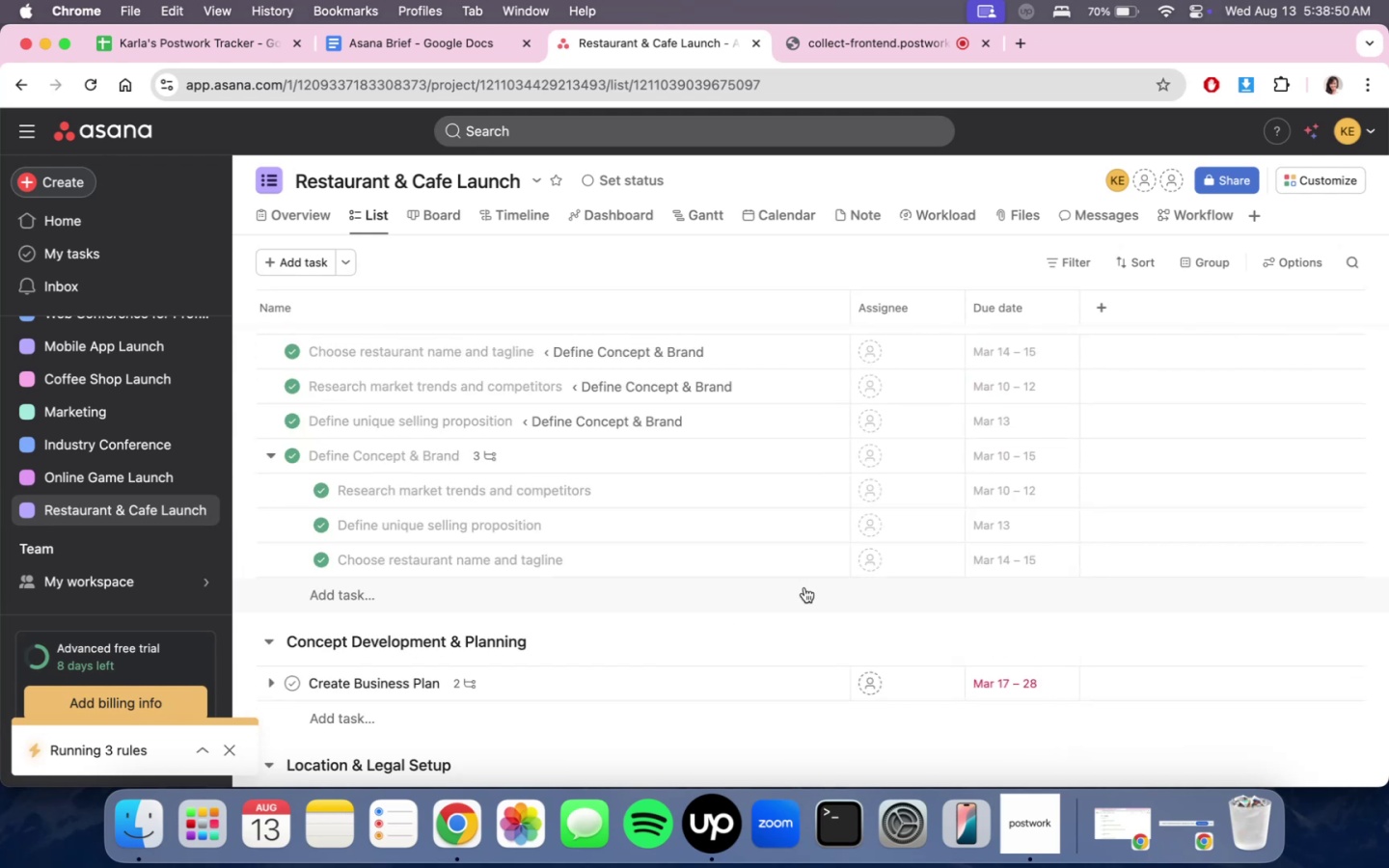 
scroll: coordinate [804, 587], scroll_direction: up, amount: 4.0
 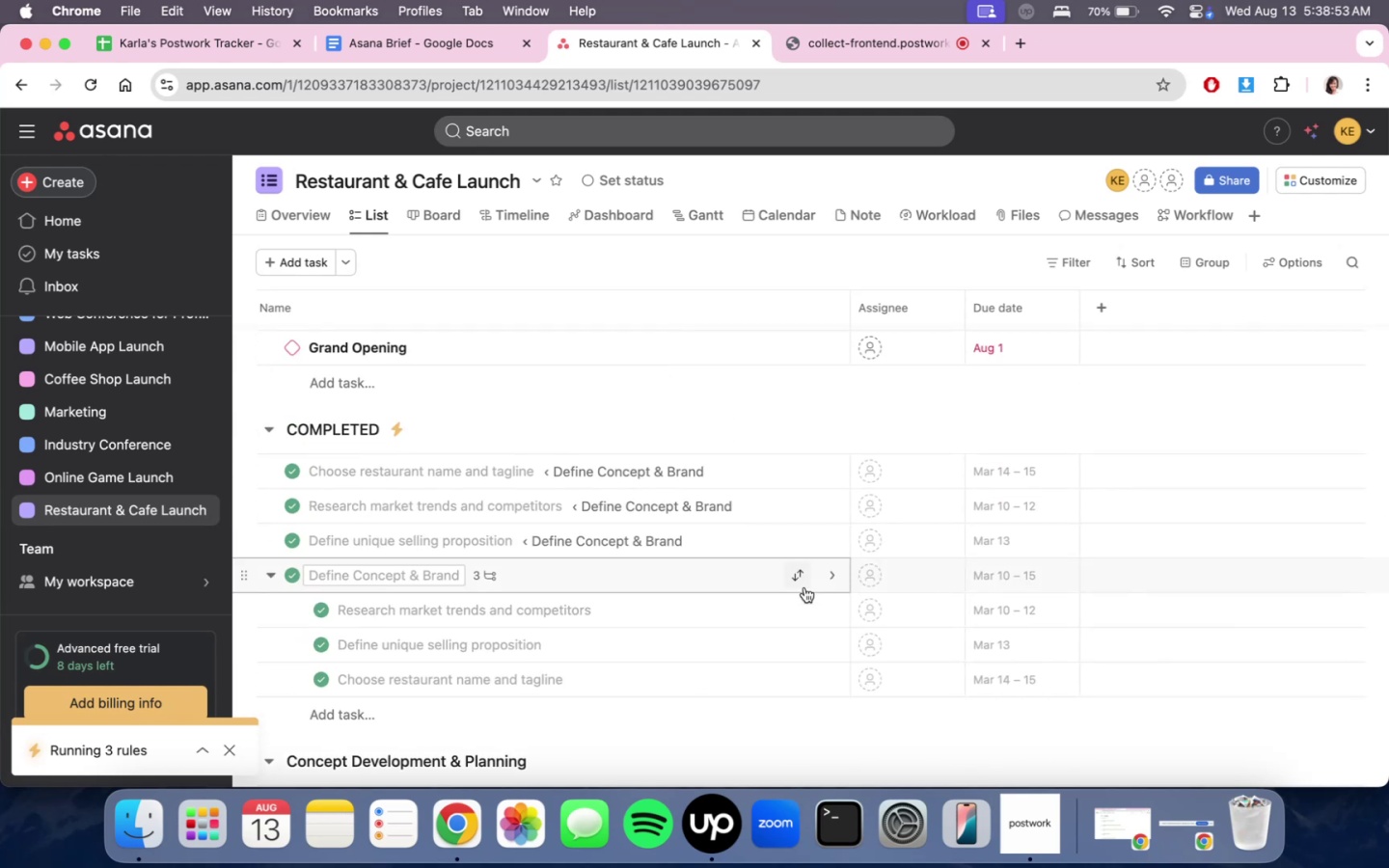 
scroll: coordinate [804, 587], scroll_direction: down, amount: 4.0
 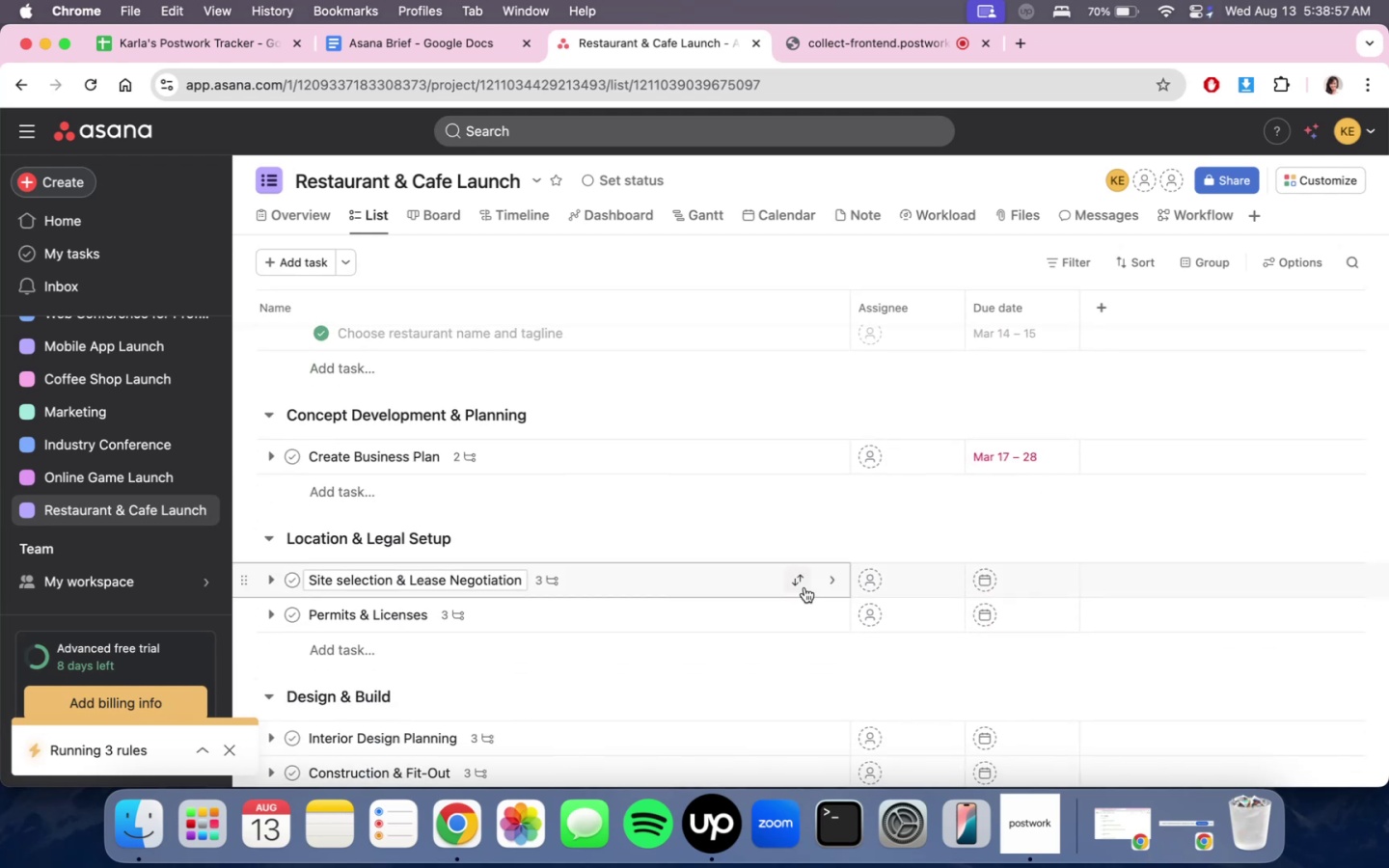 
scroll: coordinate [804, 587], scroll_direction: up, amount: 11.0
 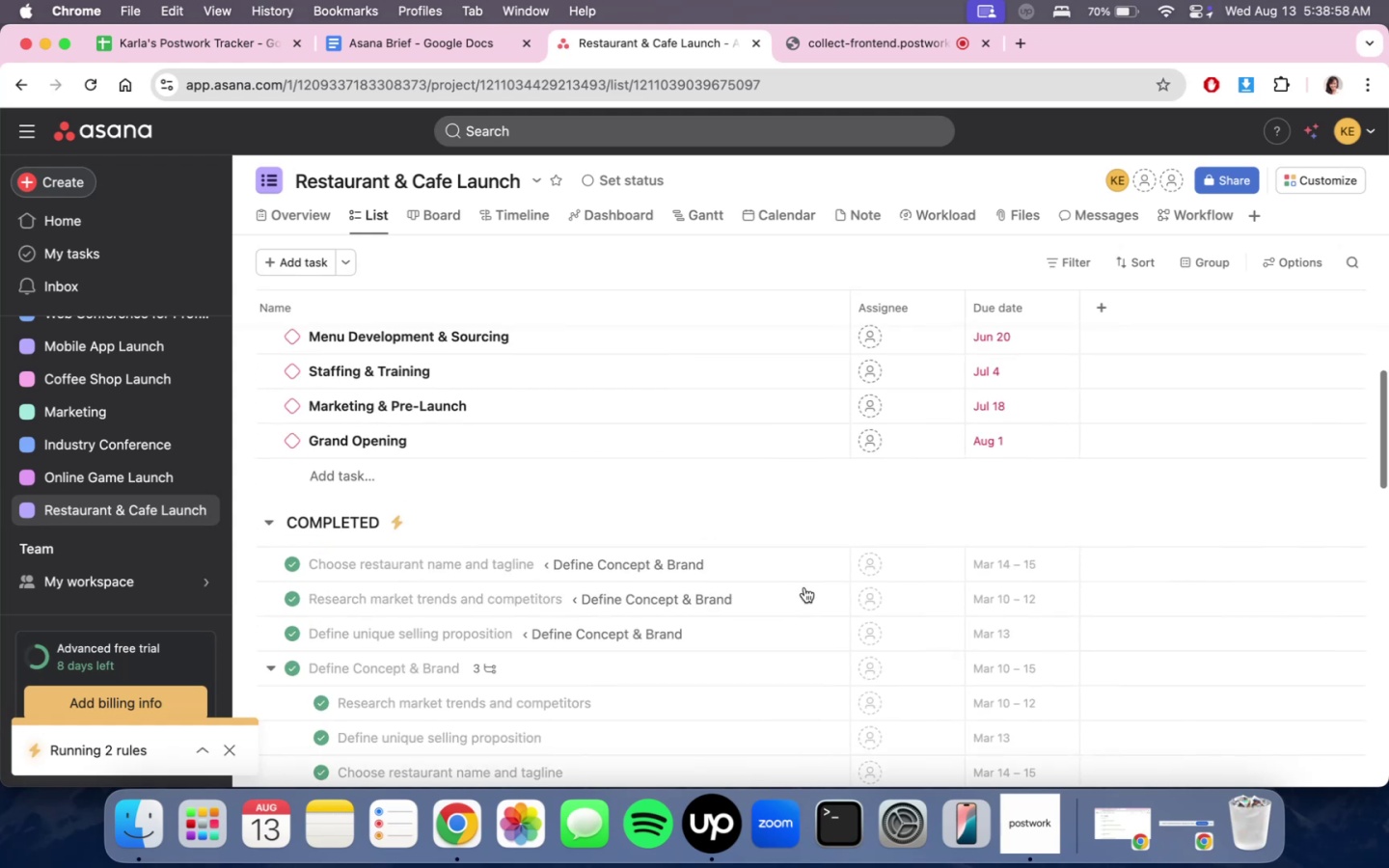 
scroll: coordinate [804, 587], scroll_direction: down, amount: 5.0
 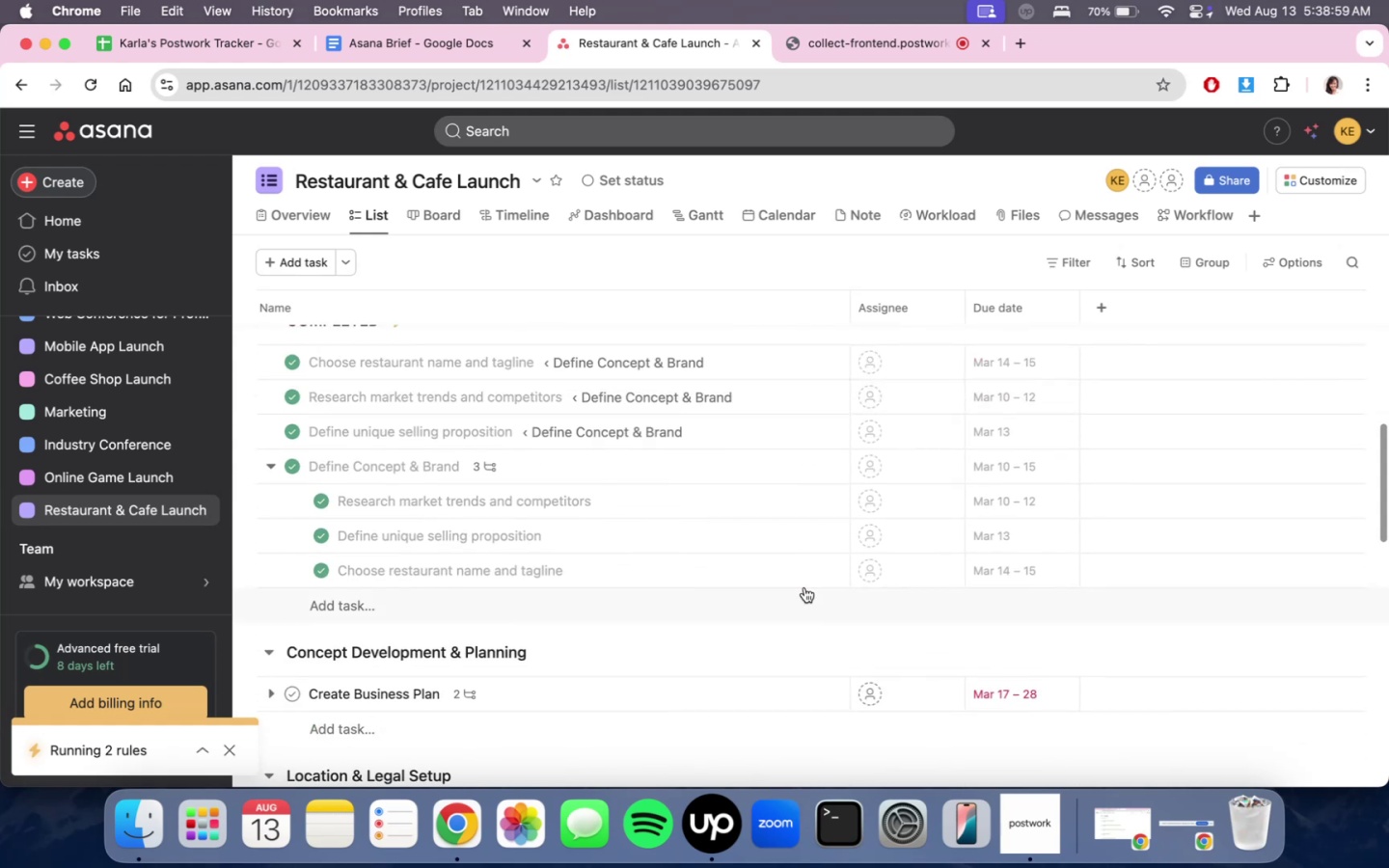 
scroll: coordinate [804, 587], scroll_direction: up, amount: 3.0
 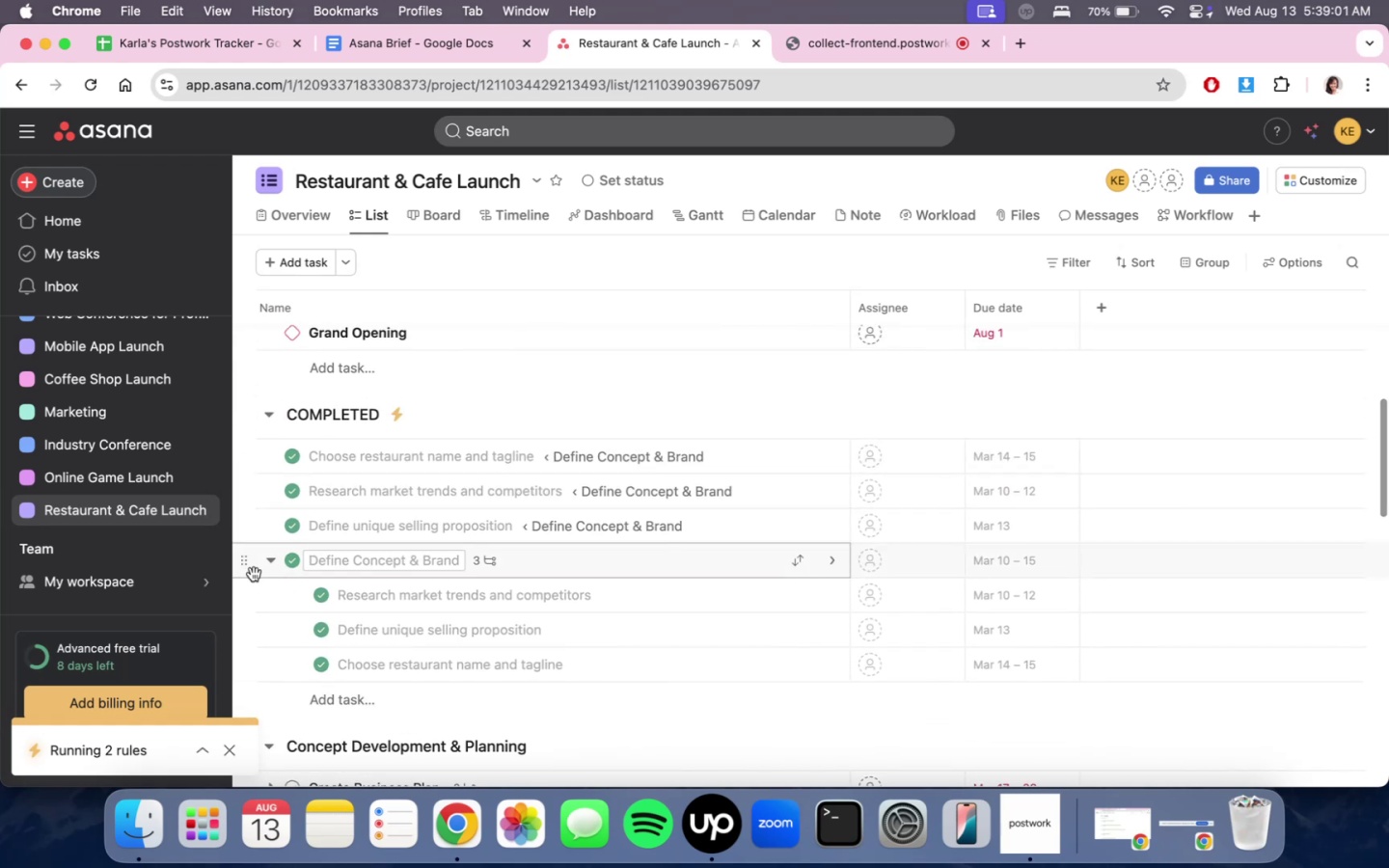 
left_click([268, 565])
 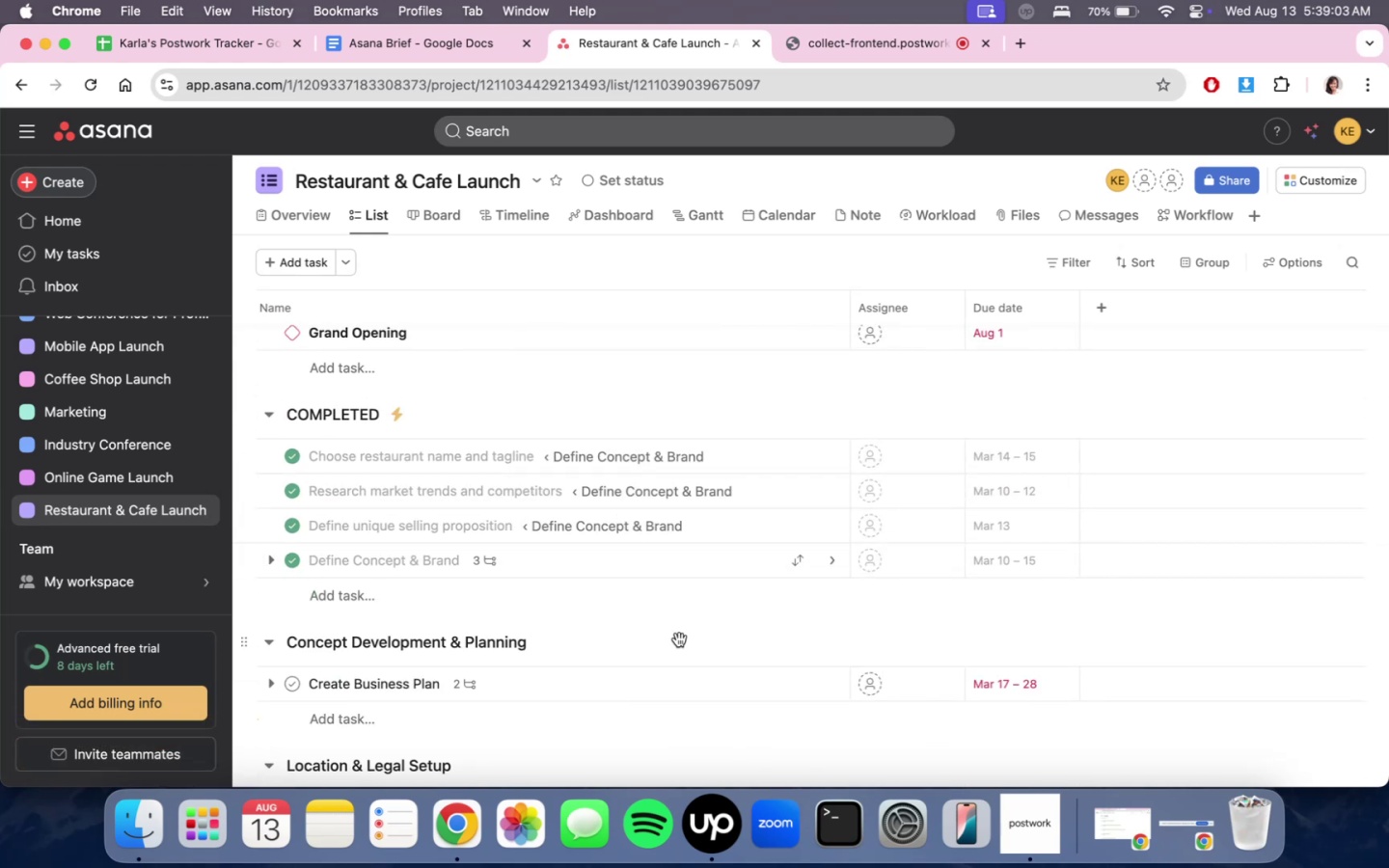 
left_click([274, 557])
 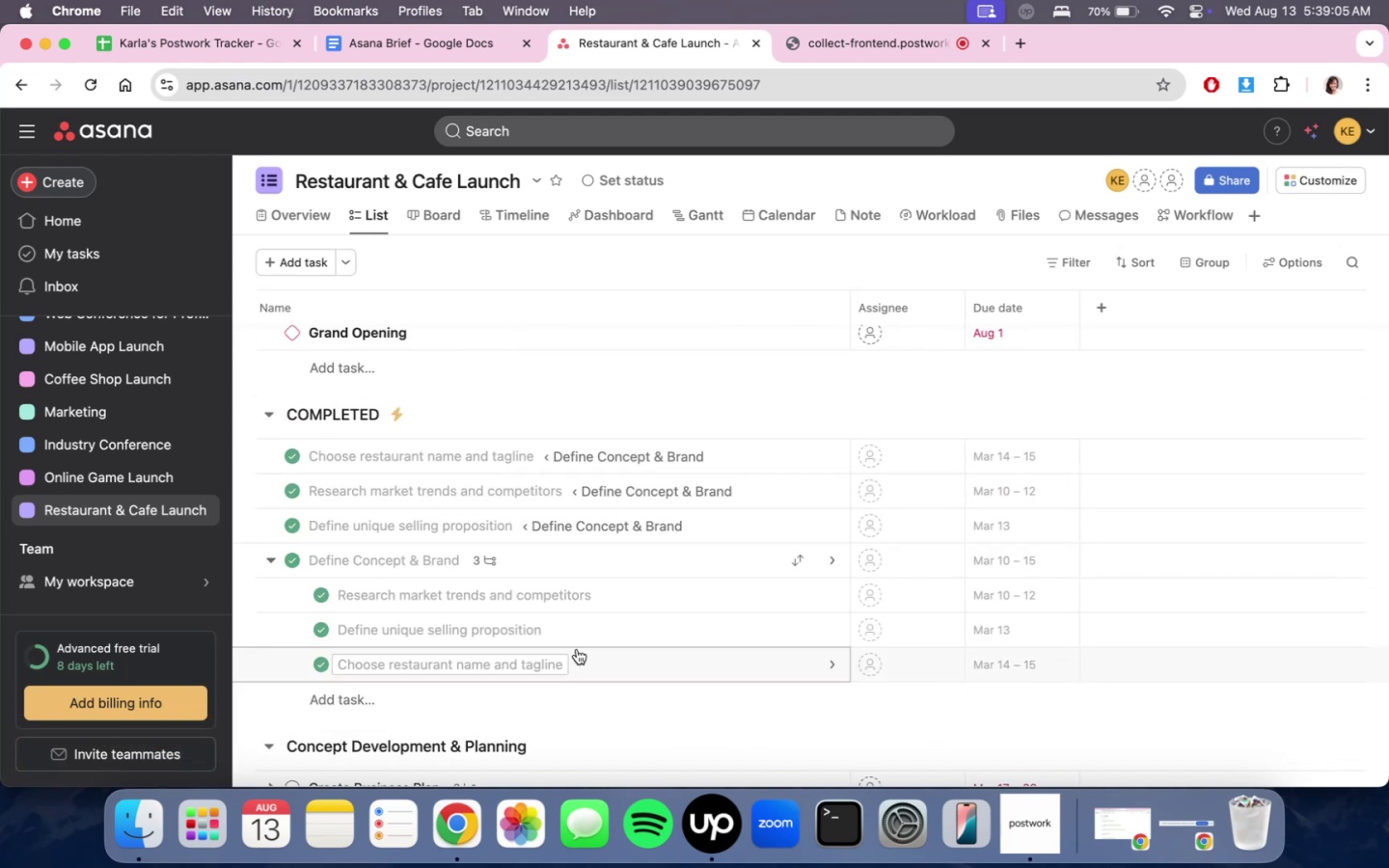 
scroll: coordinate [699, 686], scroll_direction: down, amount: 7.0
 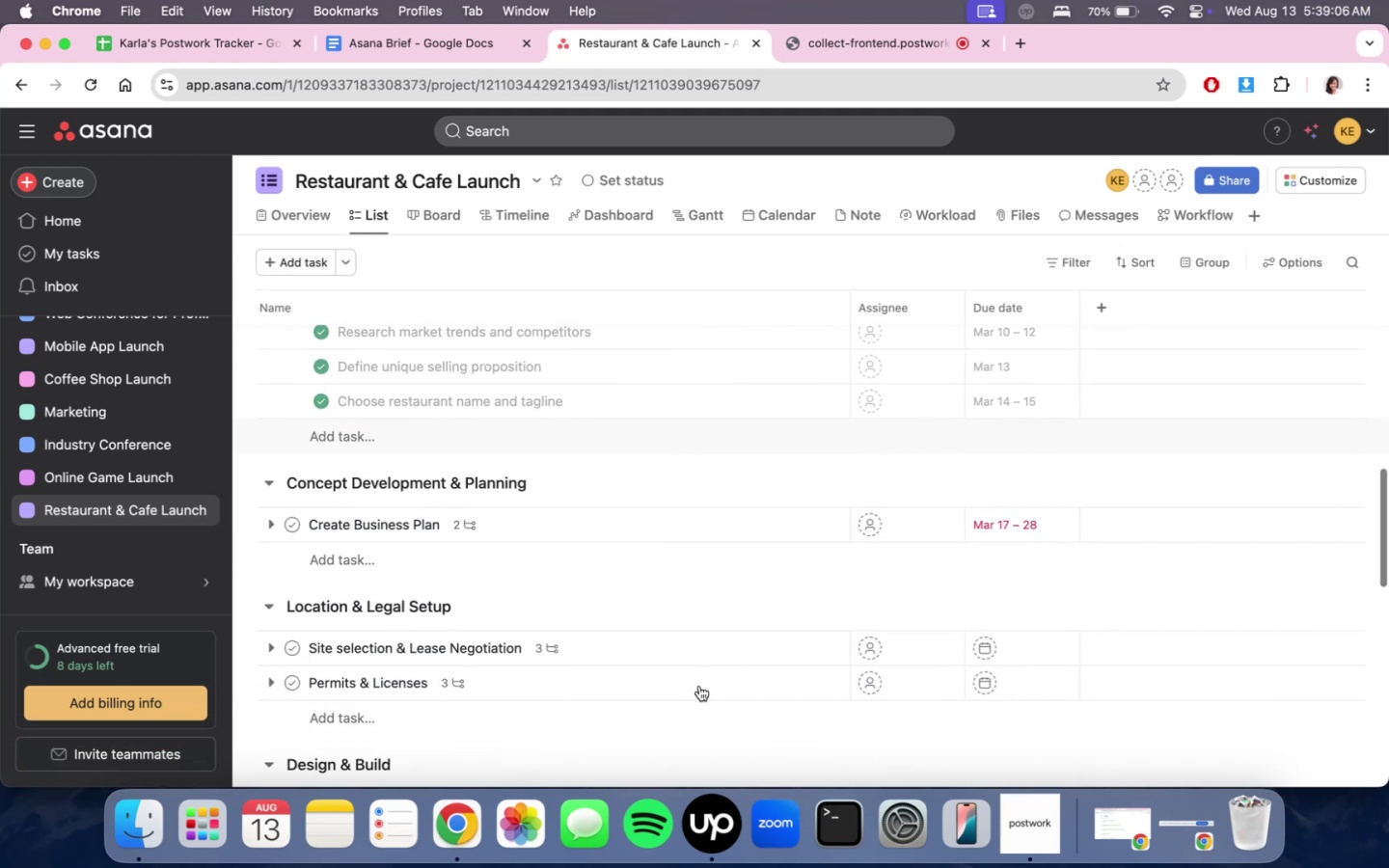 
scroll: coordinate [699, 686], scroll_direction: up, amount: 3.0
 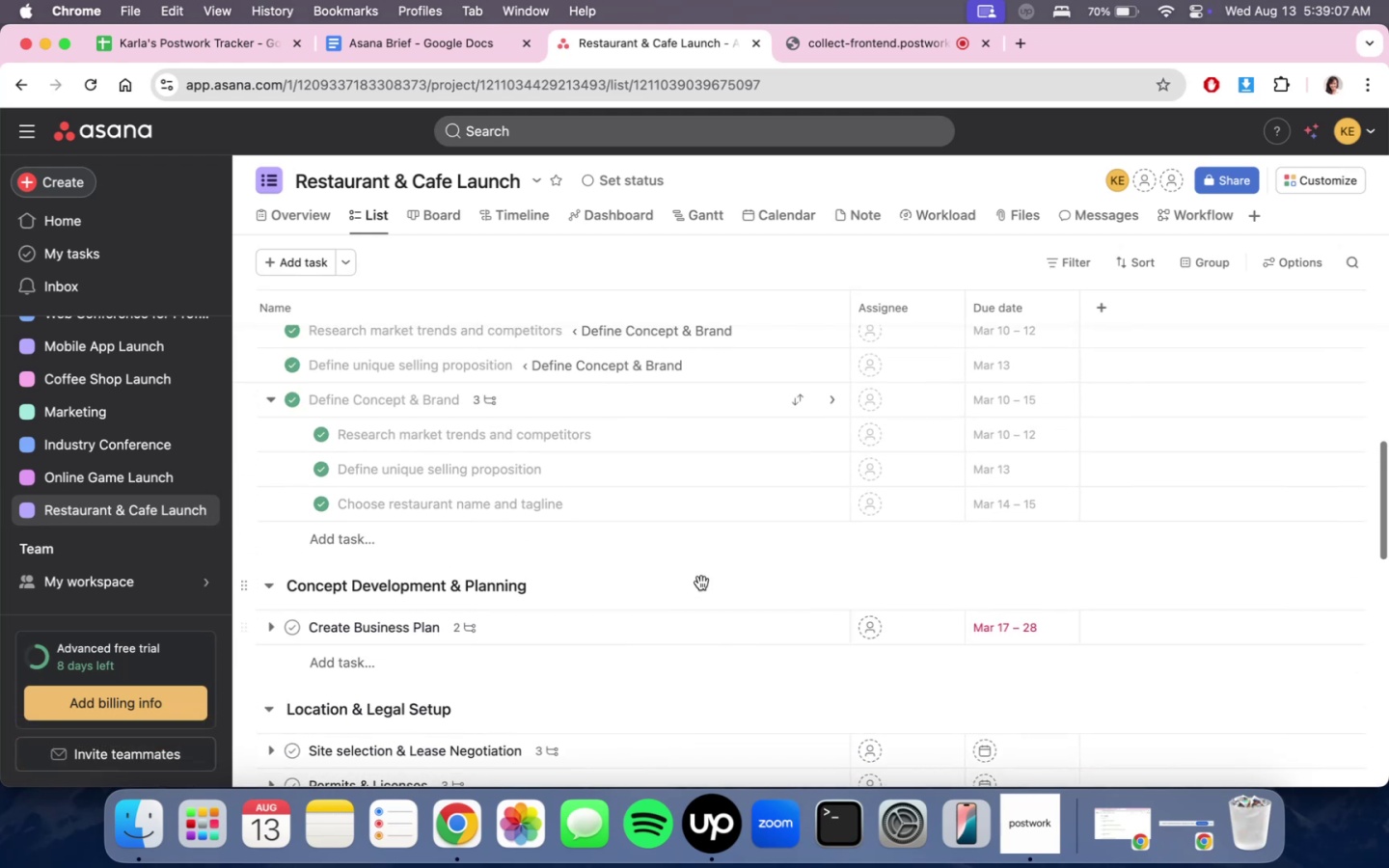 
scroll: coordinate [697, 591], scroll_direction: down, amount: 2.0
 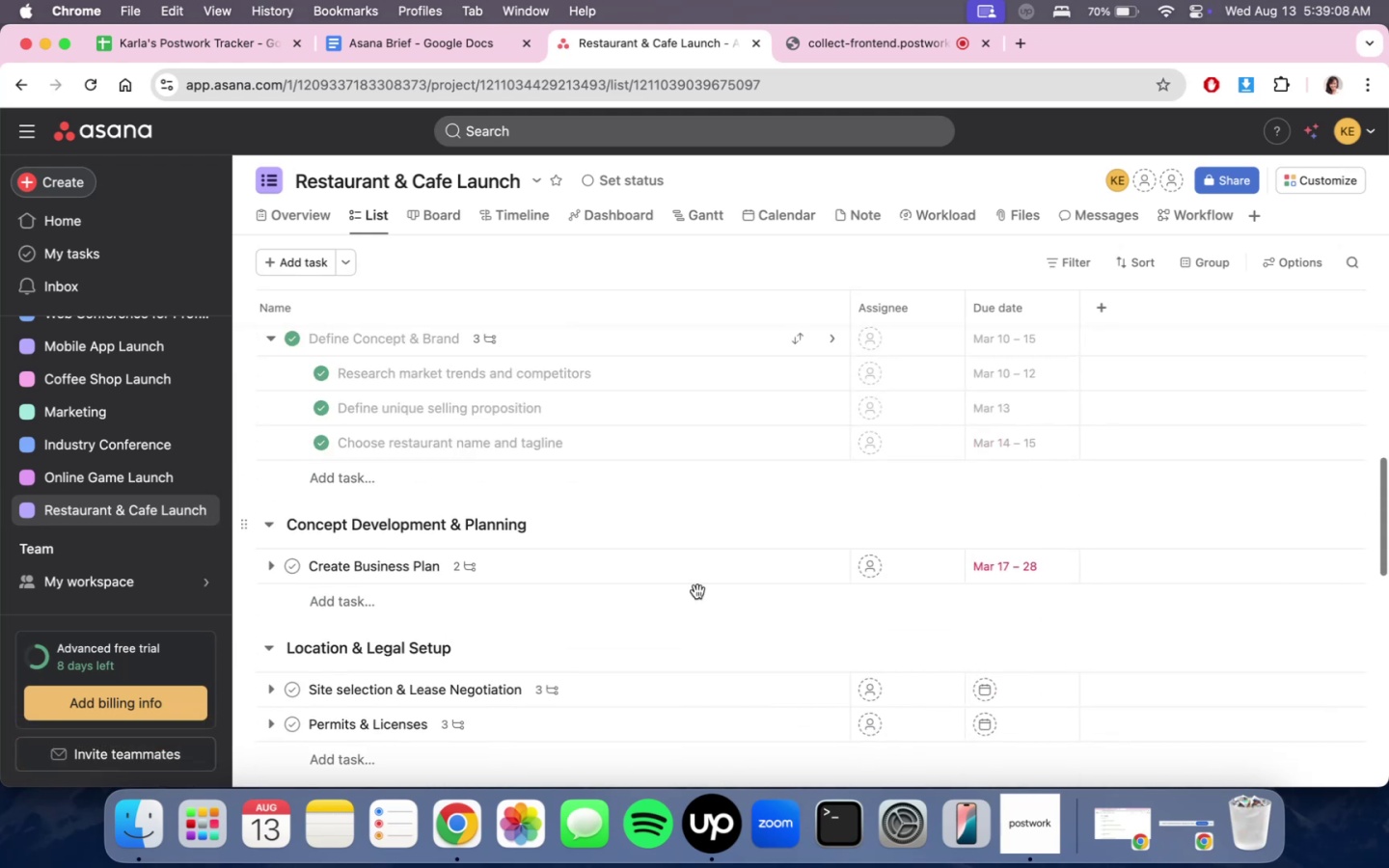 
scroll: coordinate [697, 591], scroll_direction: up, amount: 7.0
 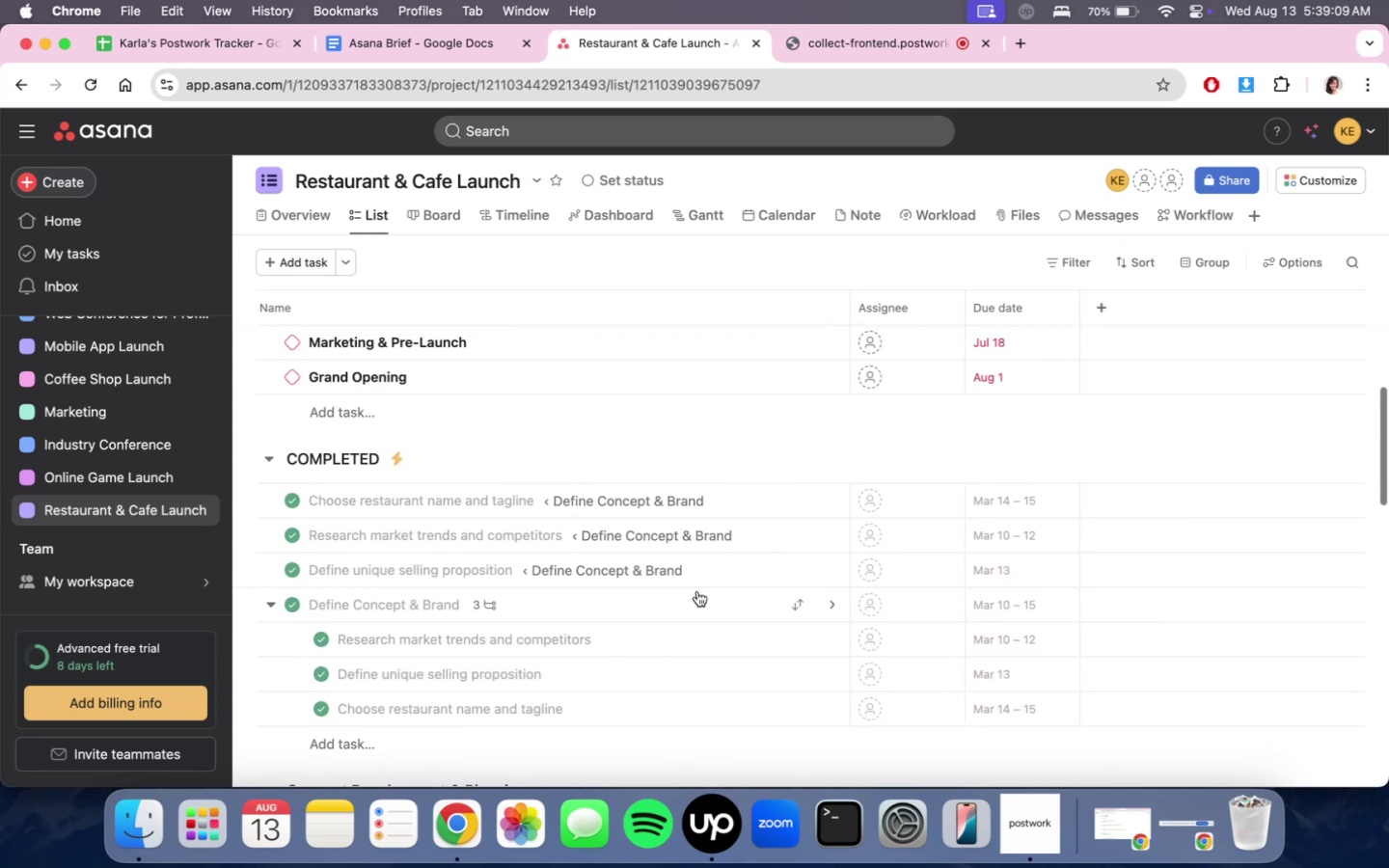 
scroll: coordinate [705, 457], scroll_direction: down, amount: 13.0
 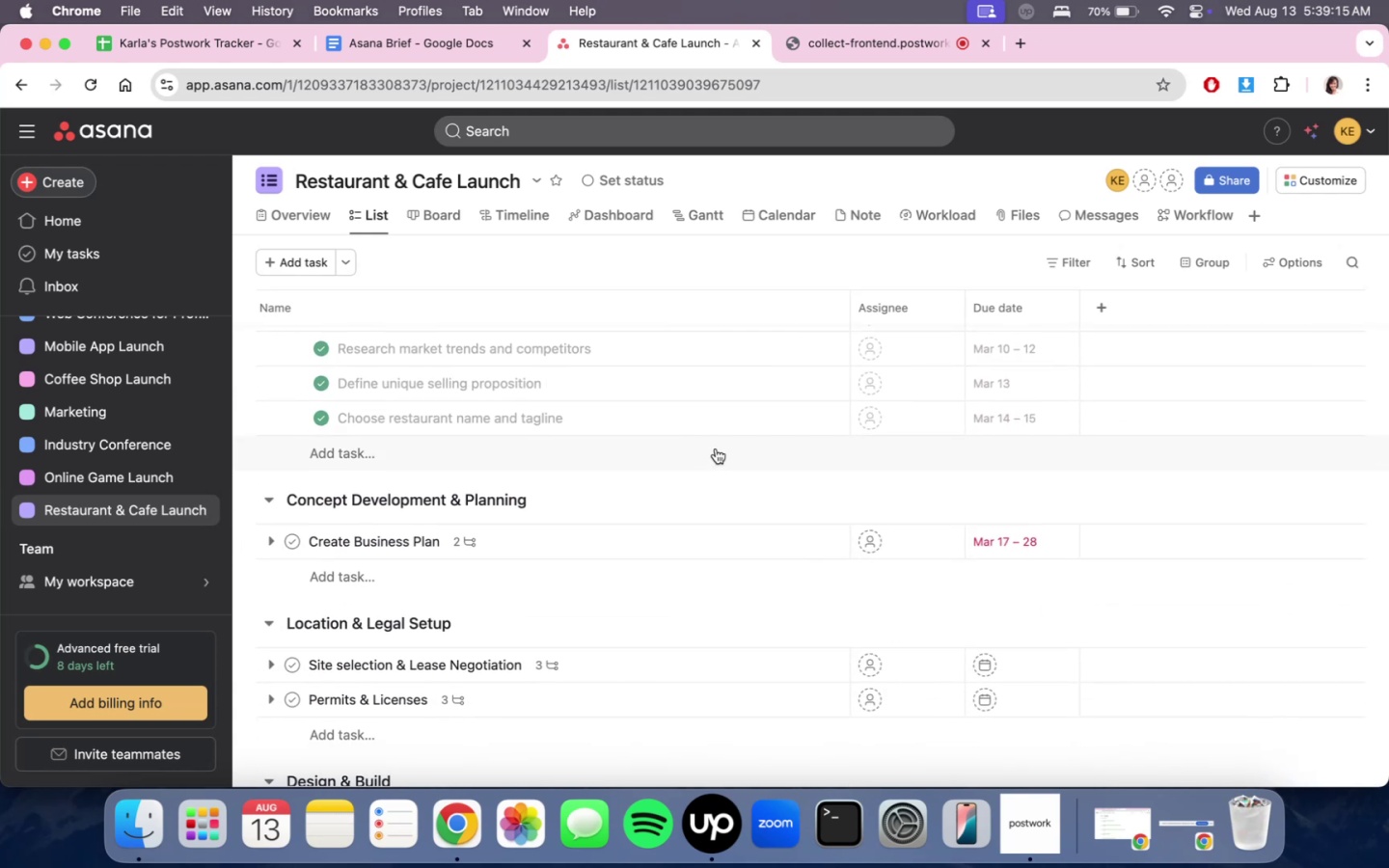 
scroll: coordinate [723, 468], scroll_direction: up, amount: 8.0
 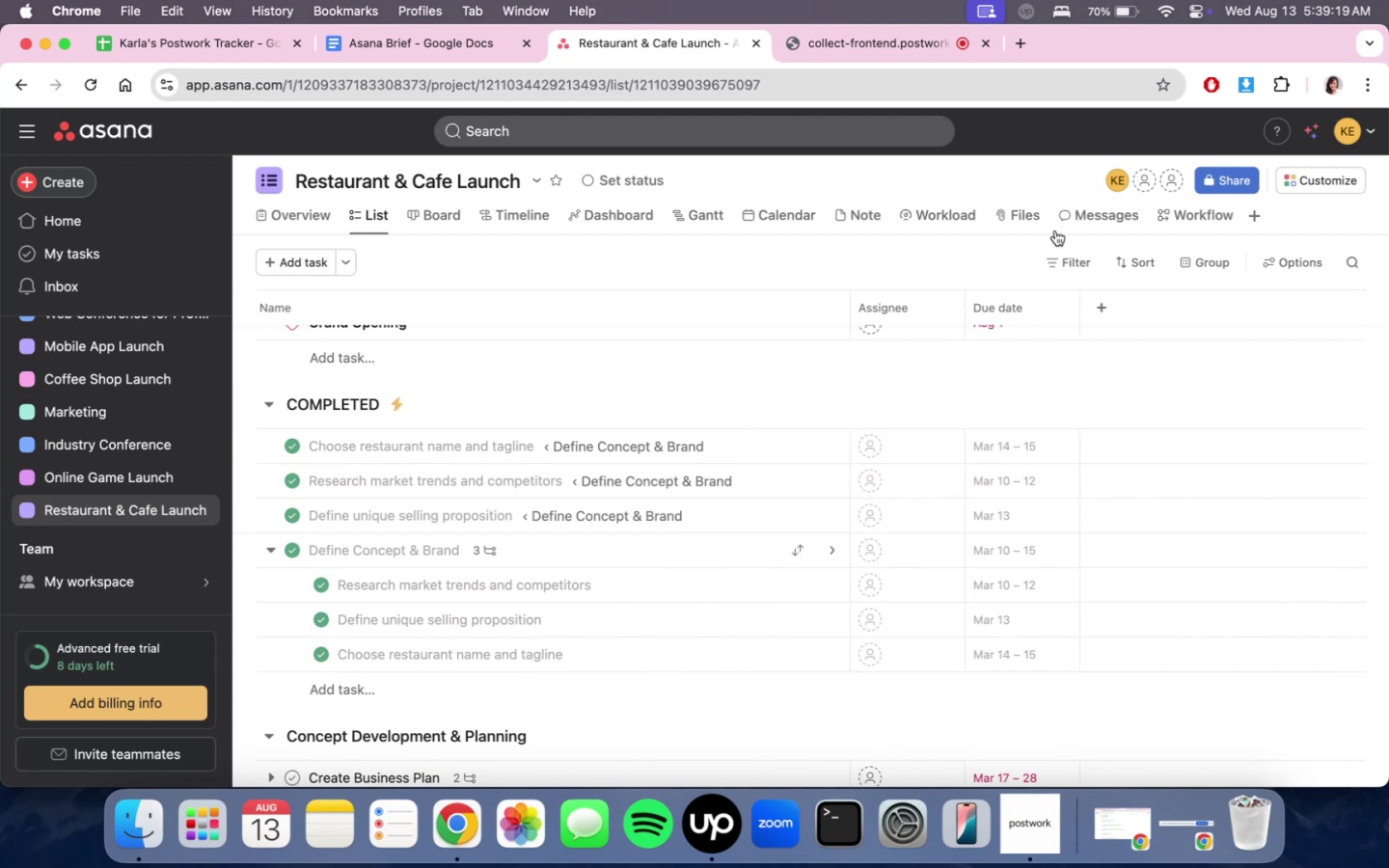 
left_click([1296, 188])
 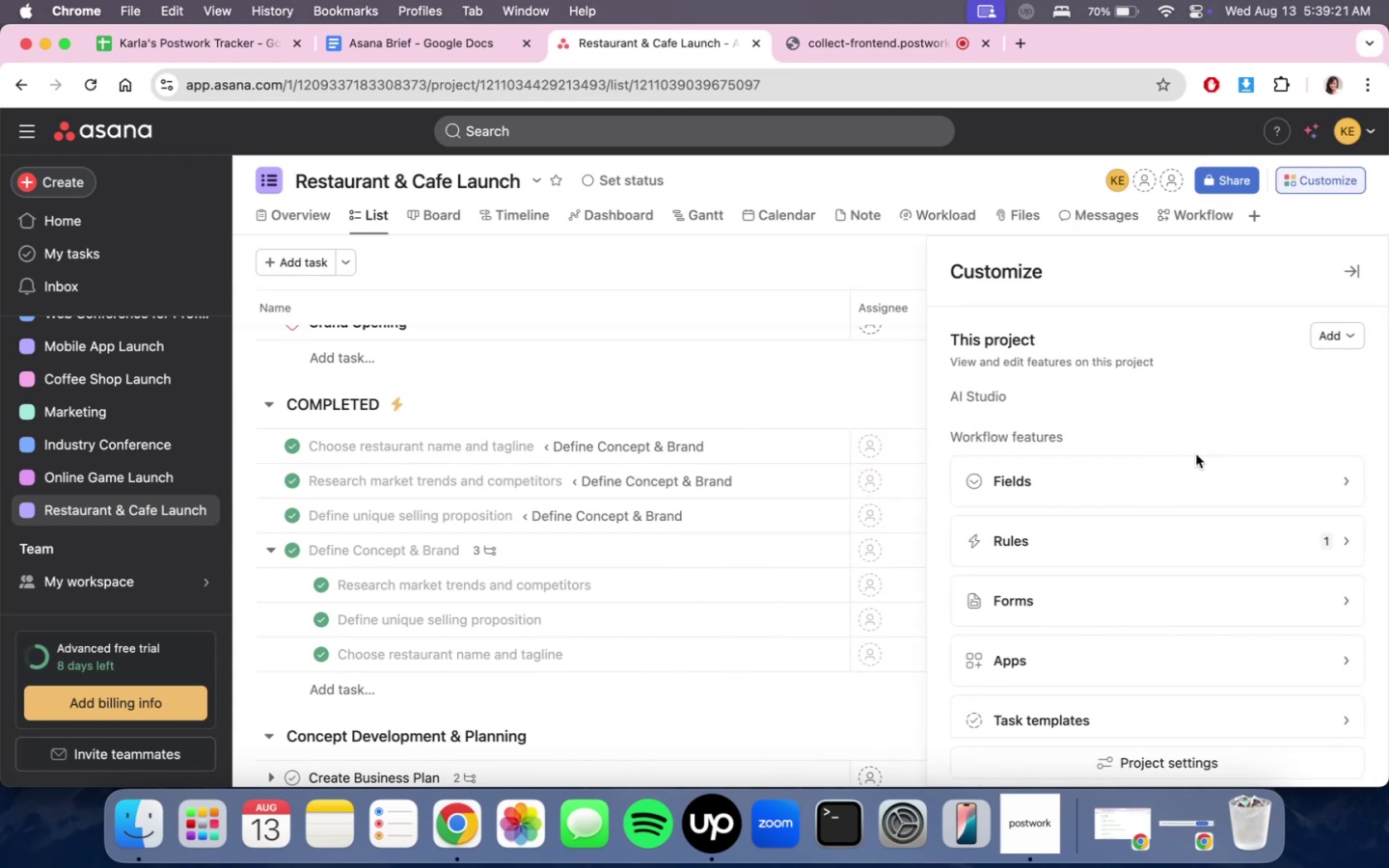 
left_click([1194, 530])
 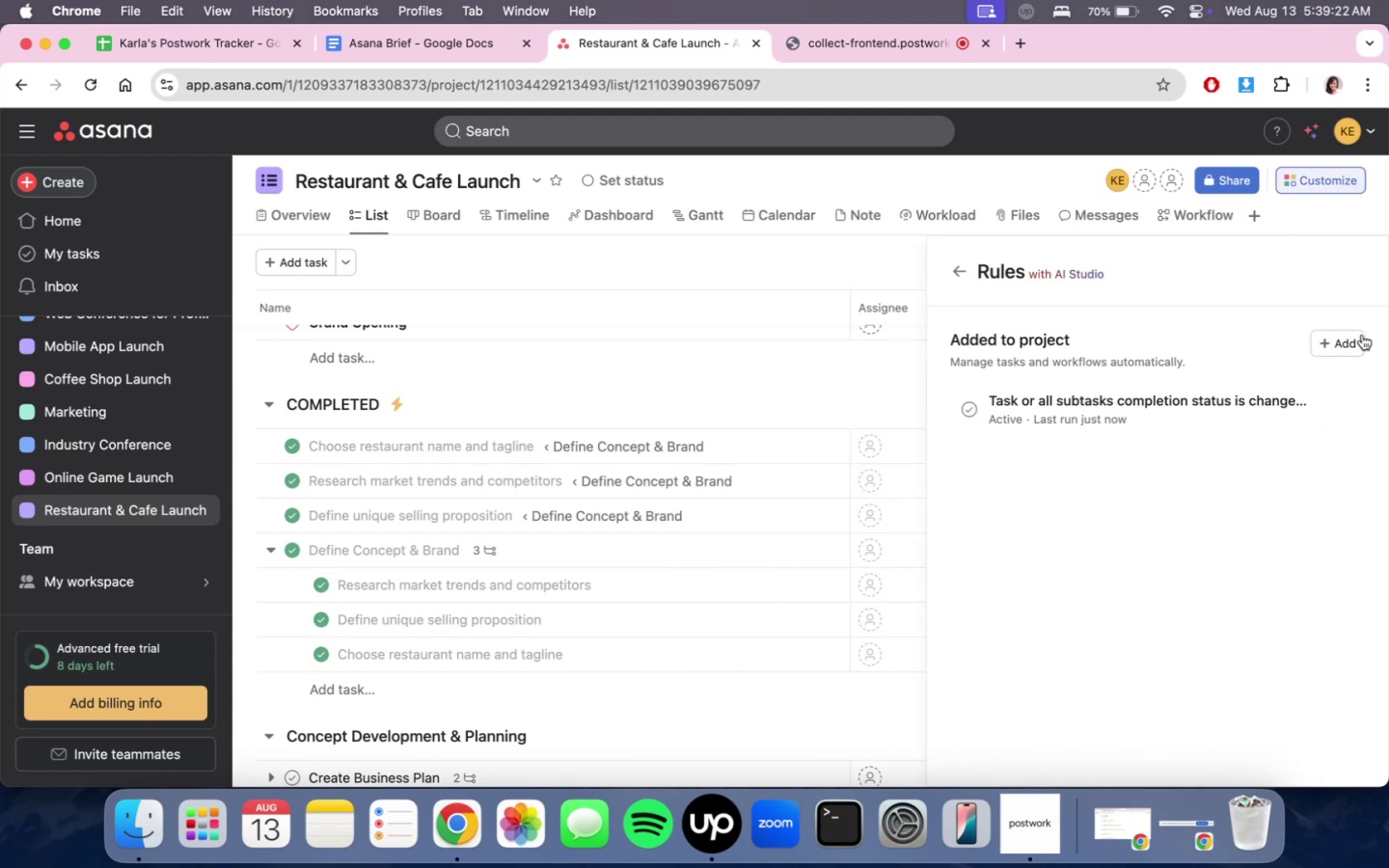 
left_click([1202, 394])
 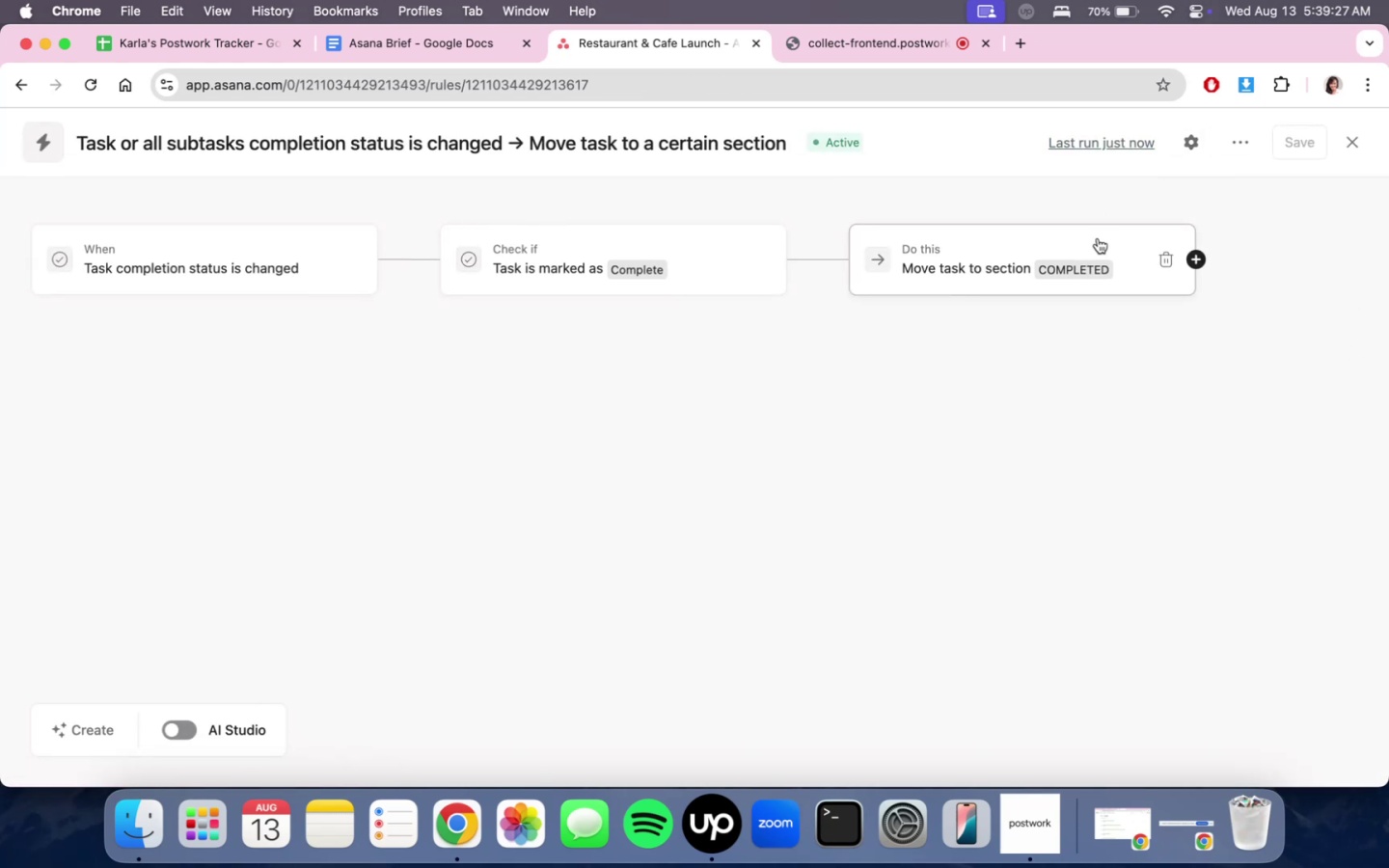 
wait(5.88)
 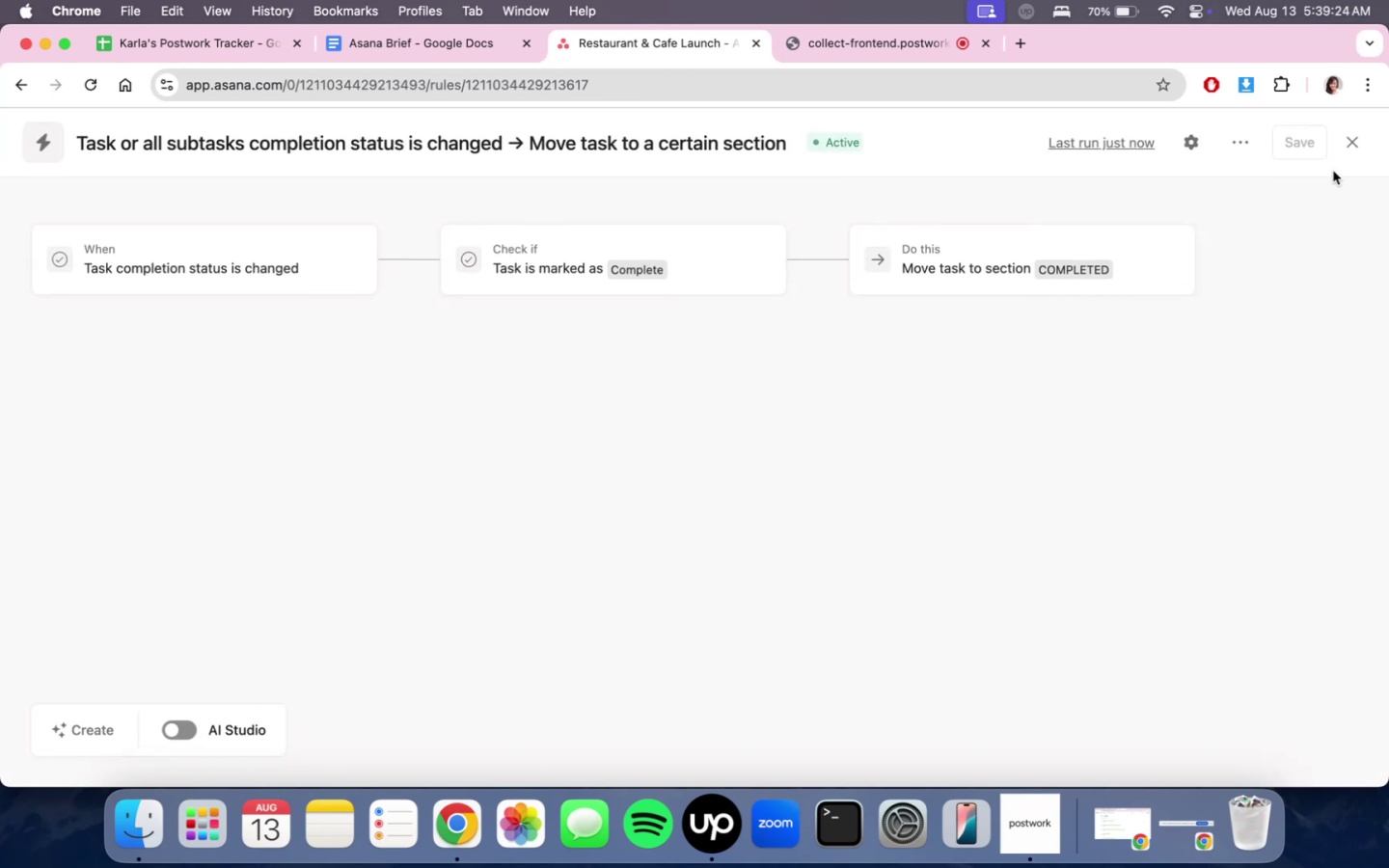 
left_click([1161, 258])
 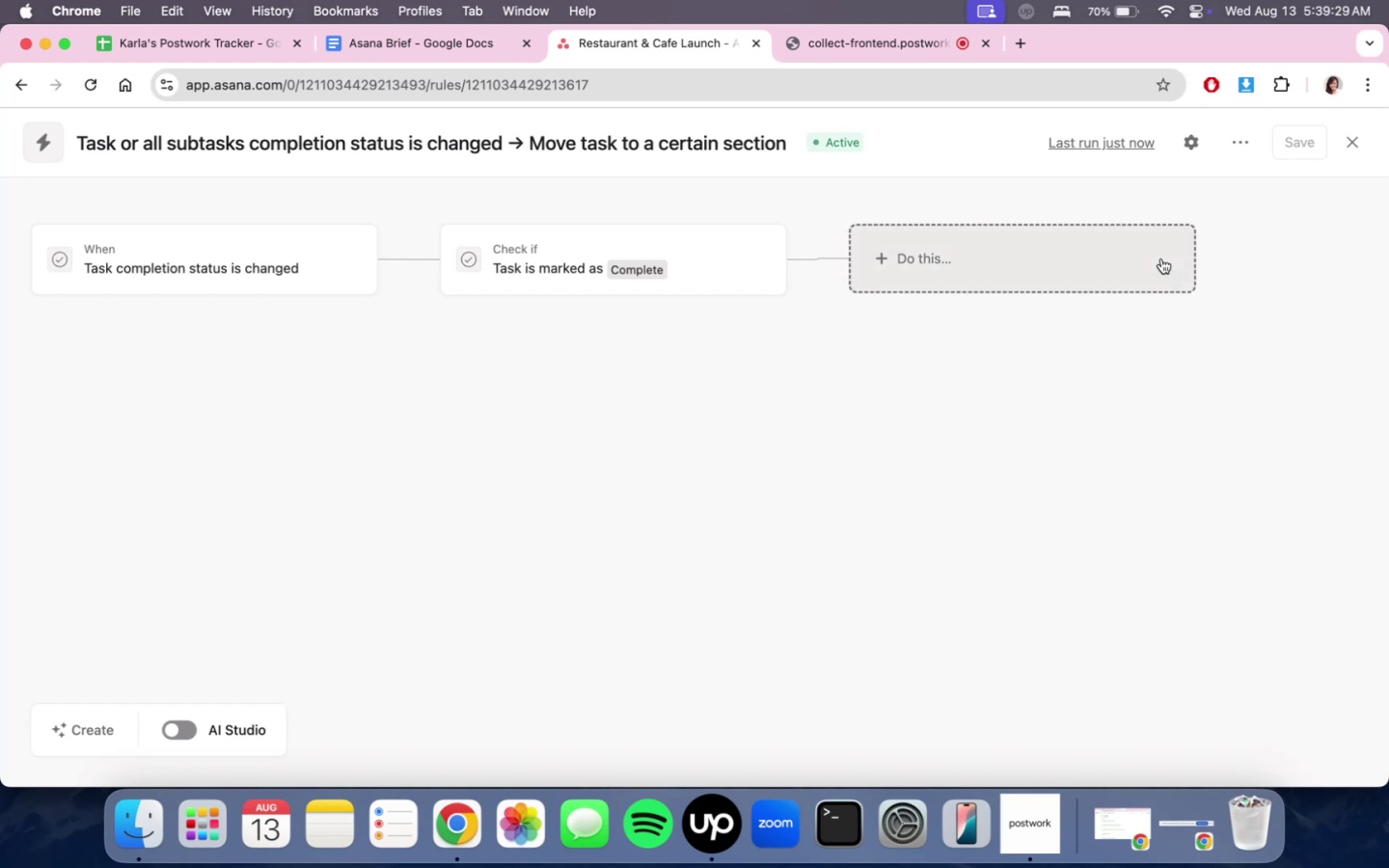 
left_click([1161, 258])
 